 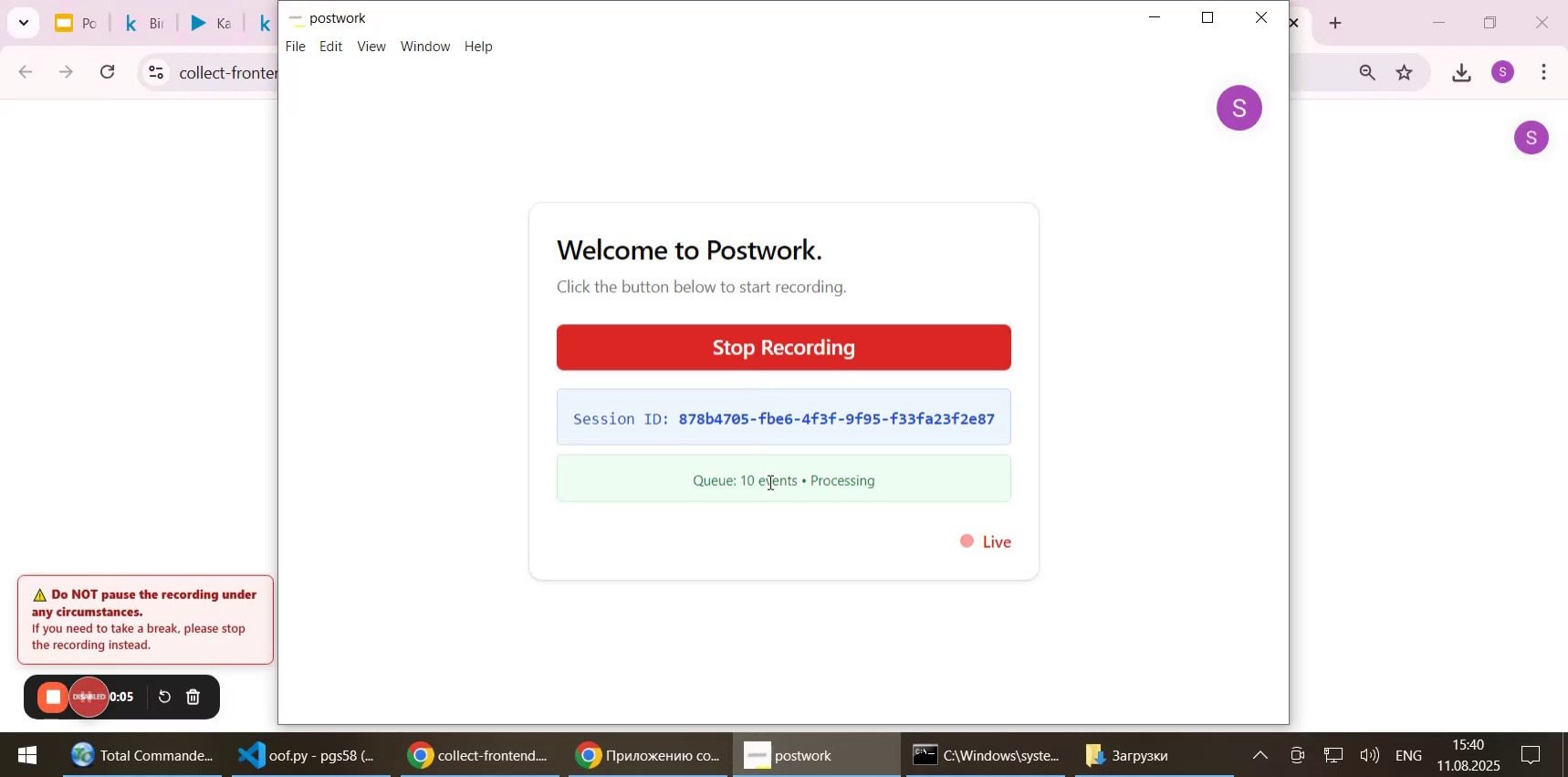 
left_click_drag(start_coordinate=[681, 415], to_coordinate=[998, 417])
 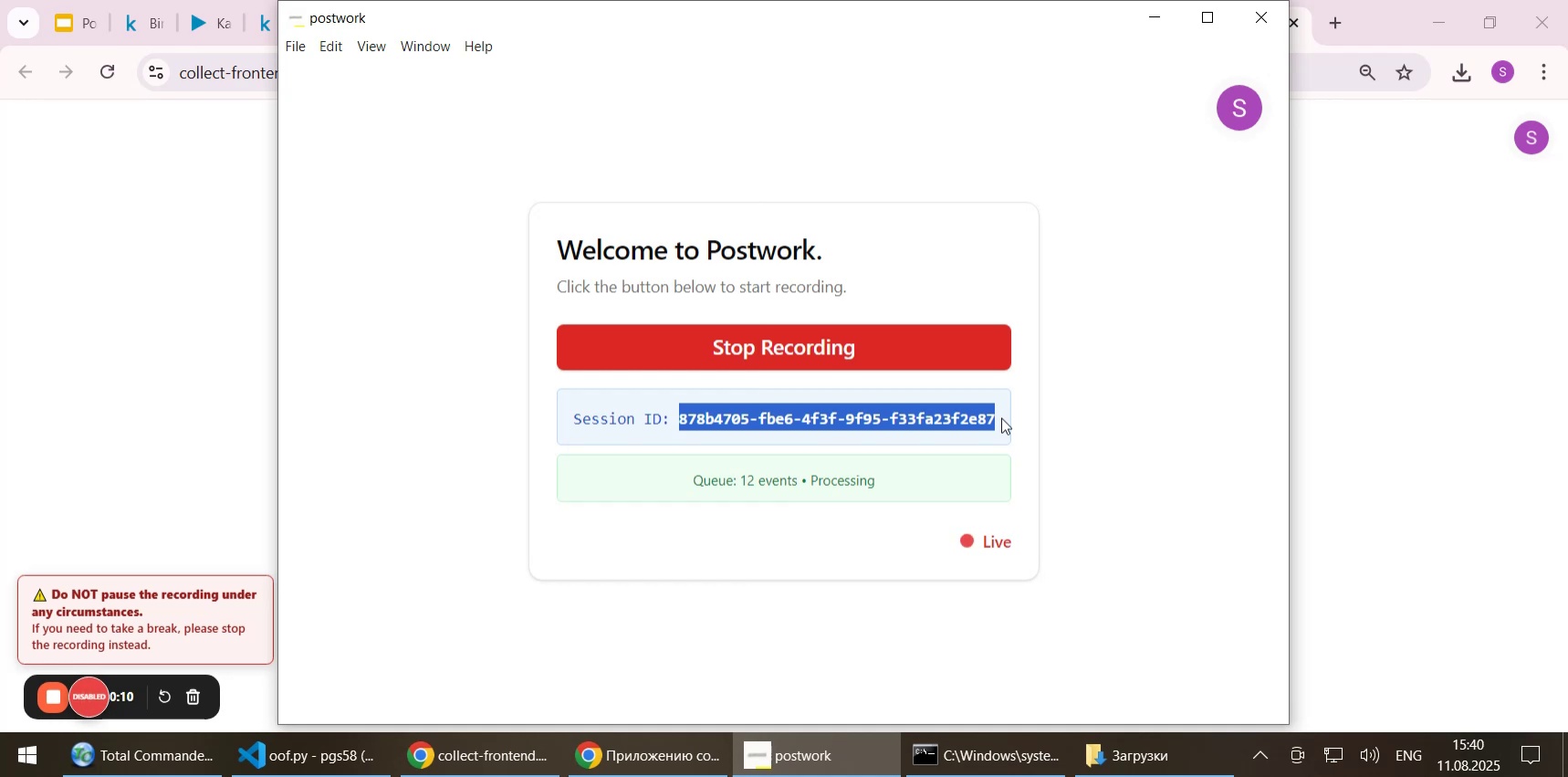 
key(Control+C)
 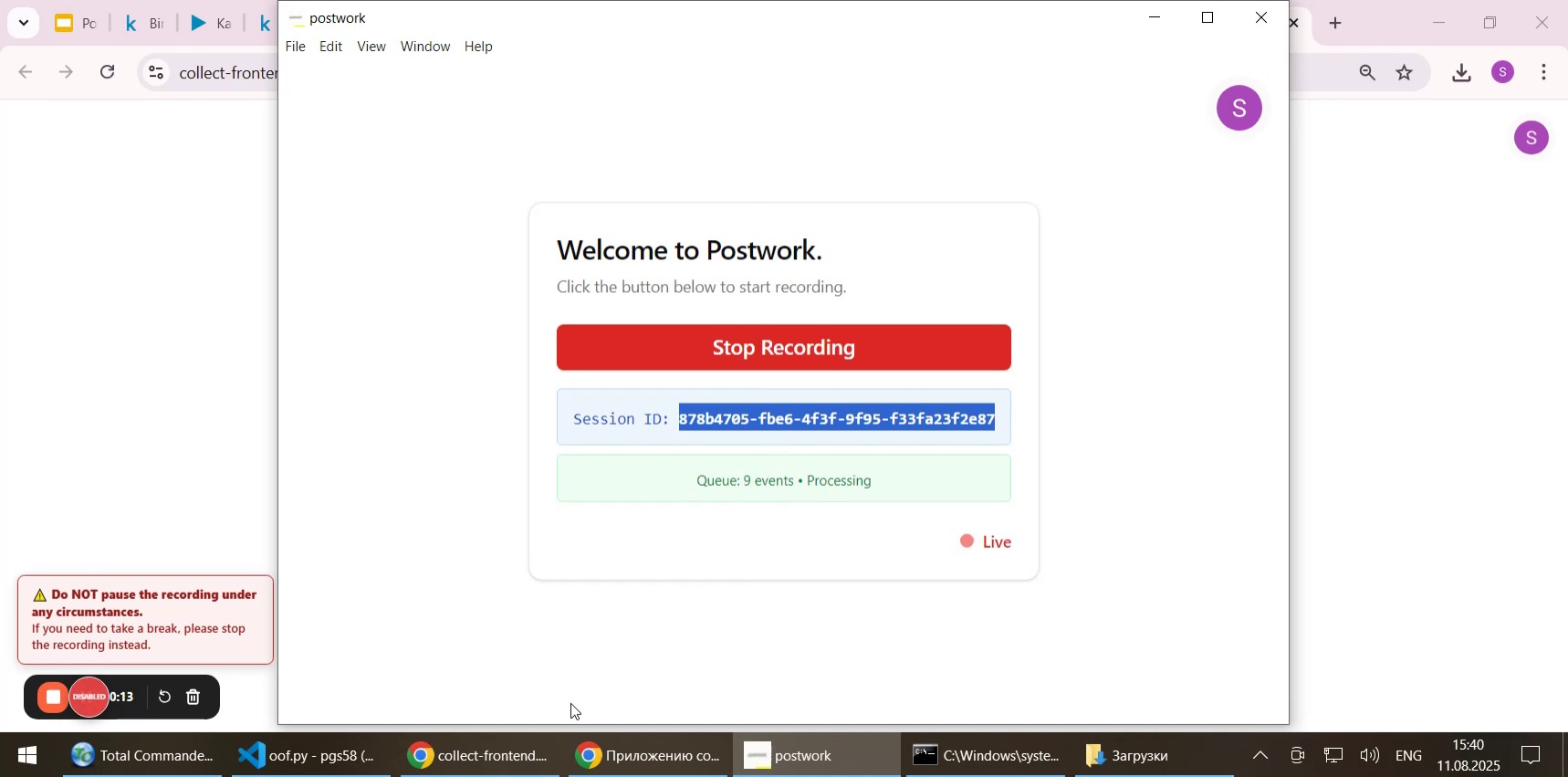 
left_click([154, 758])
 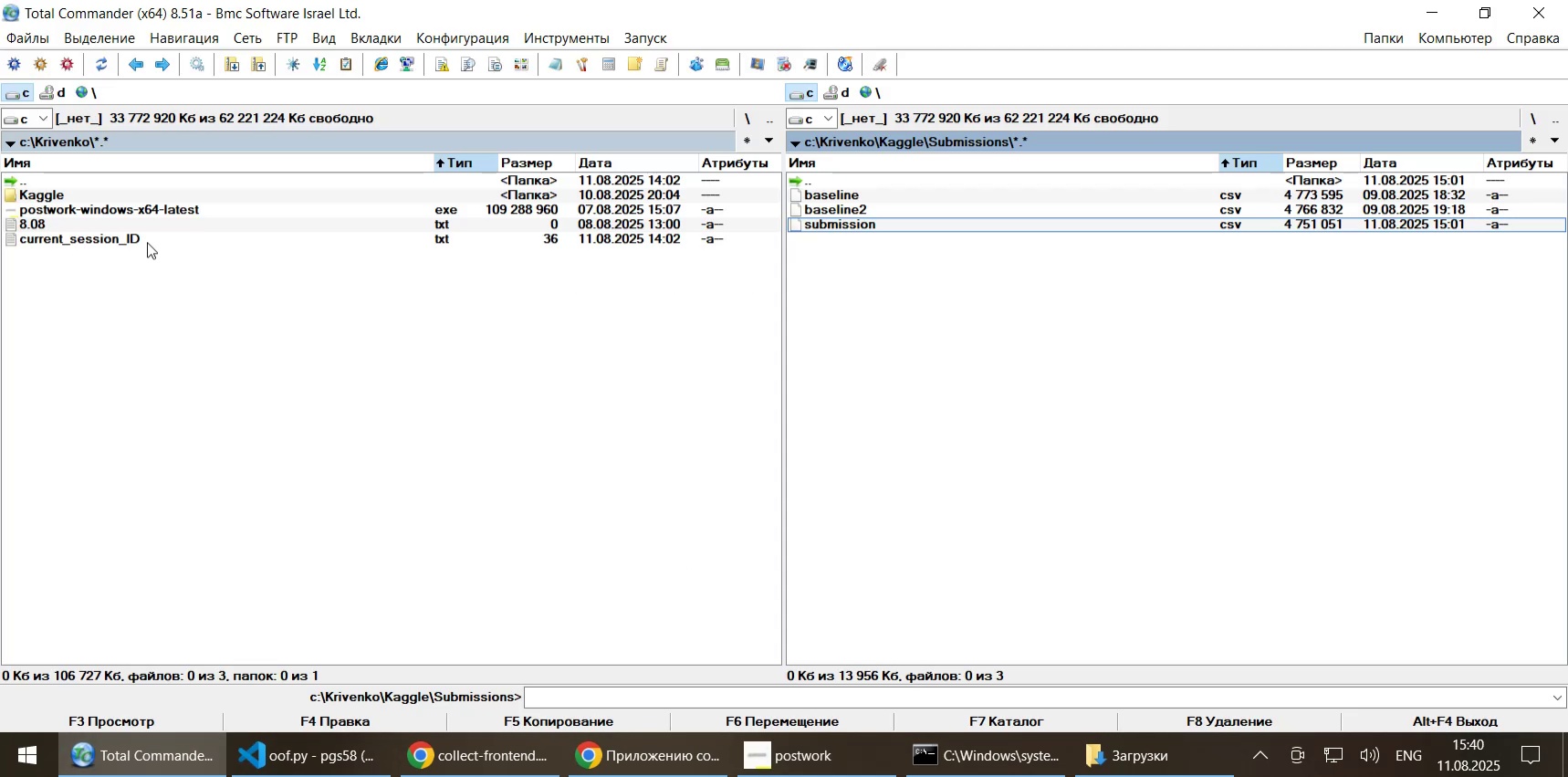 
left_click([147, 242])
 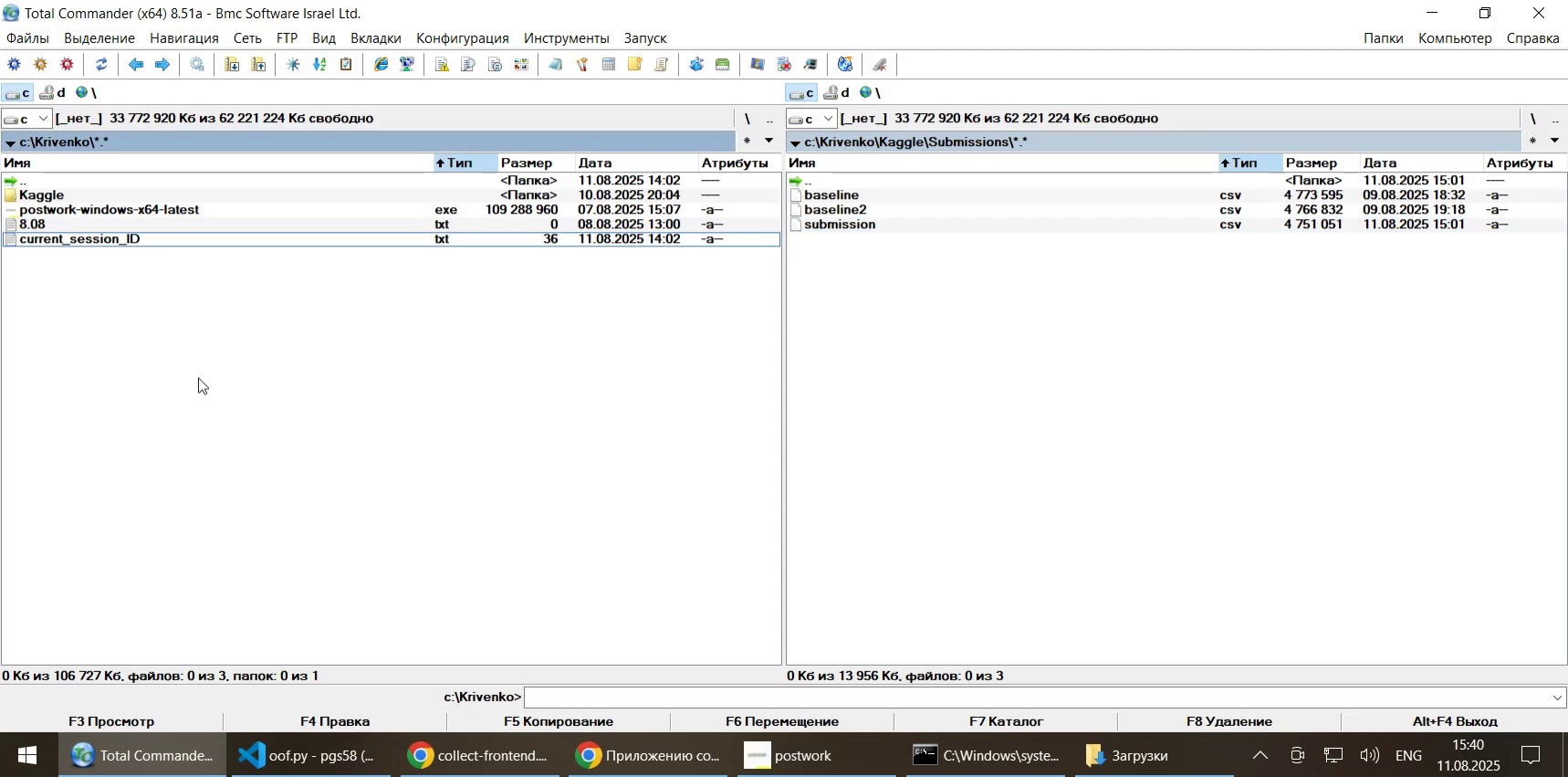 
key(F4)
 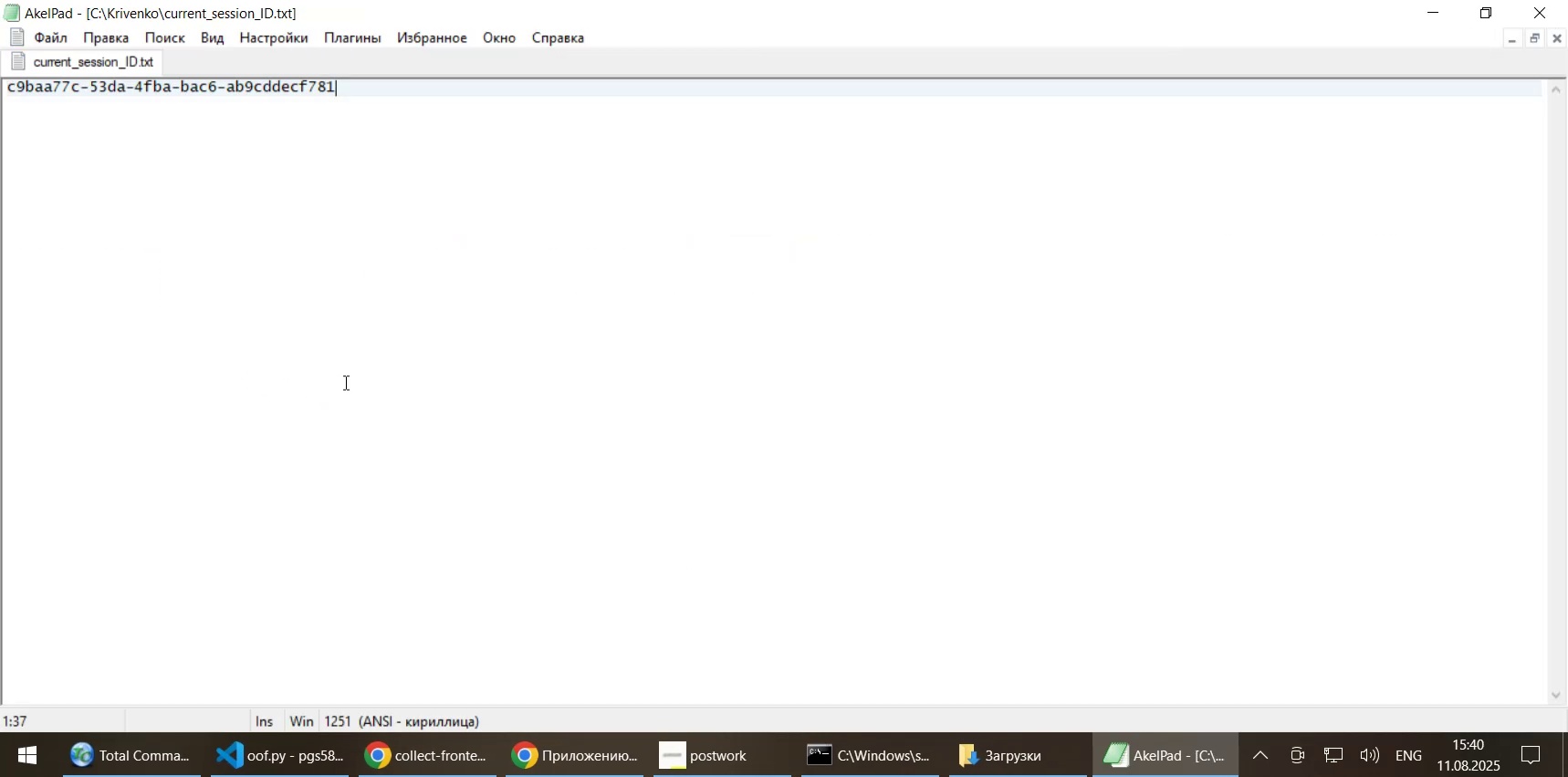 
key(Control+A)
 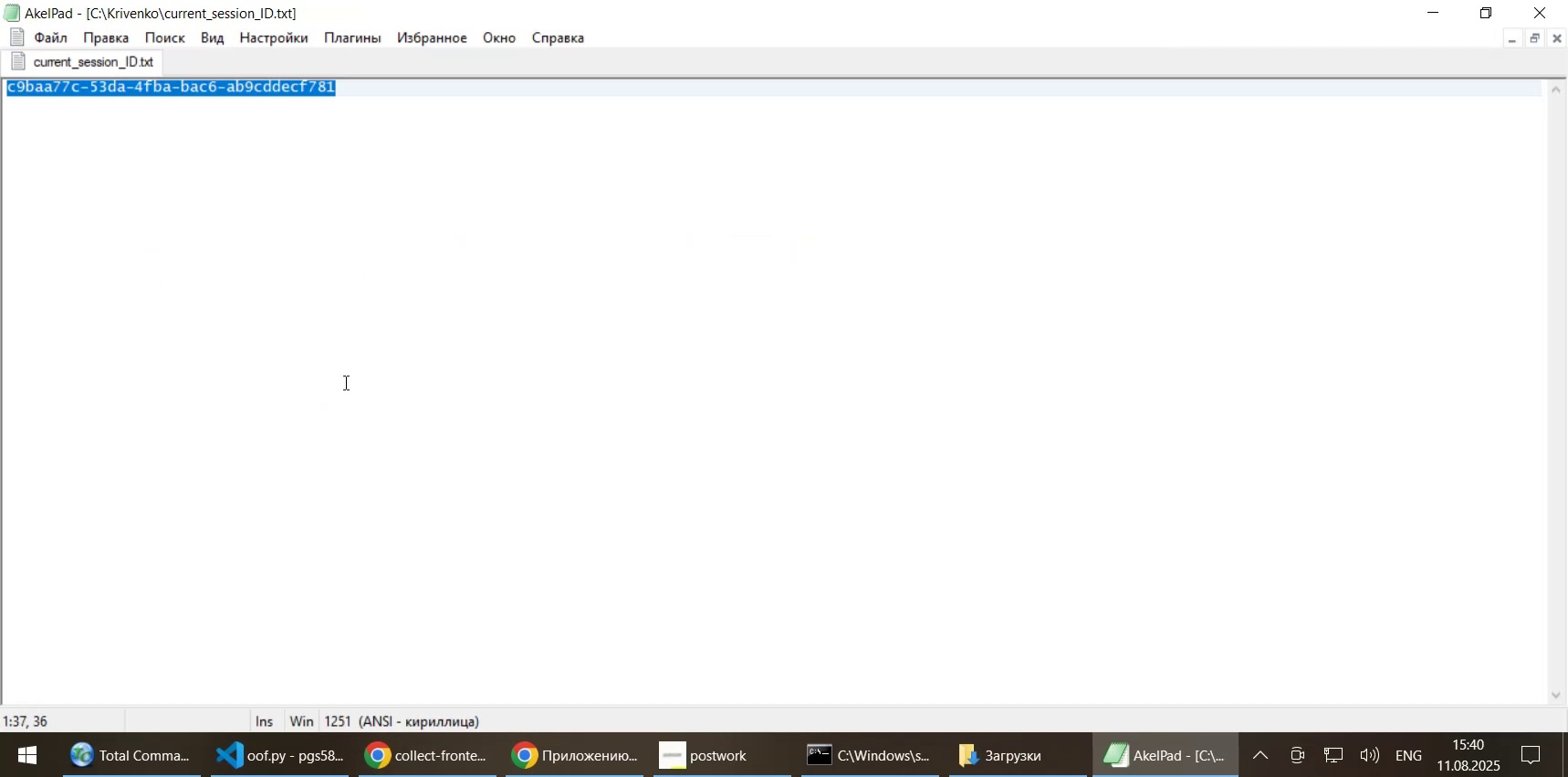 
key(Control+V)
 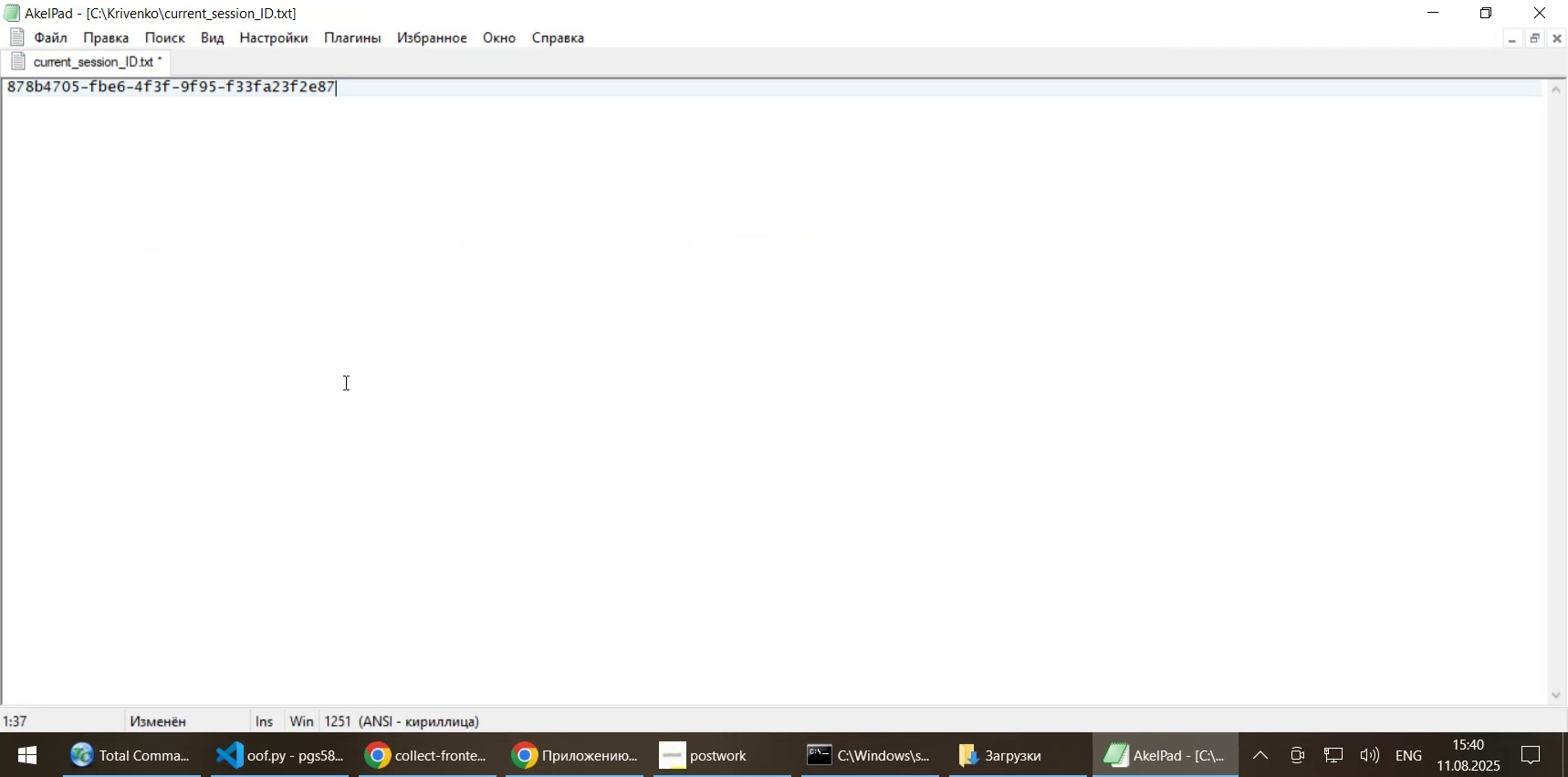 
key(Control+S)
 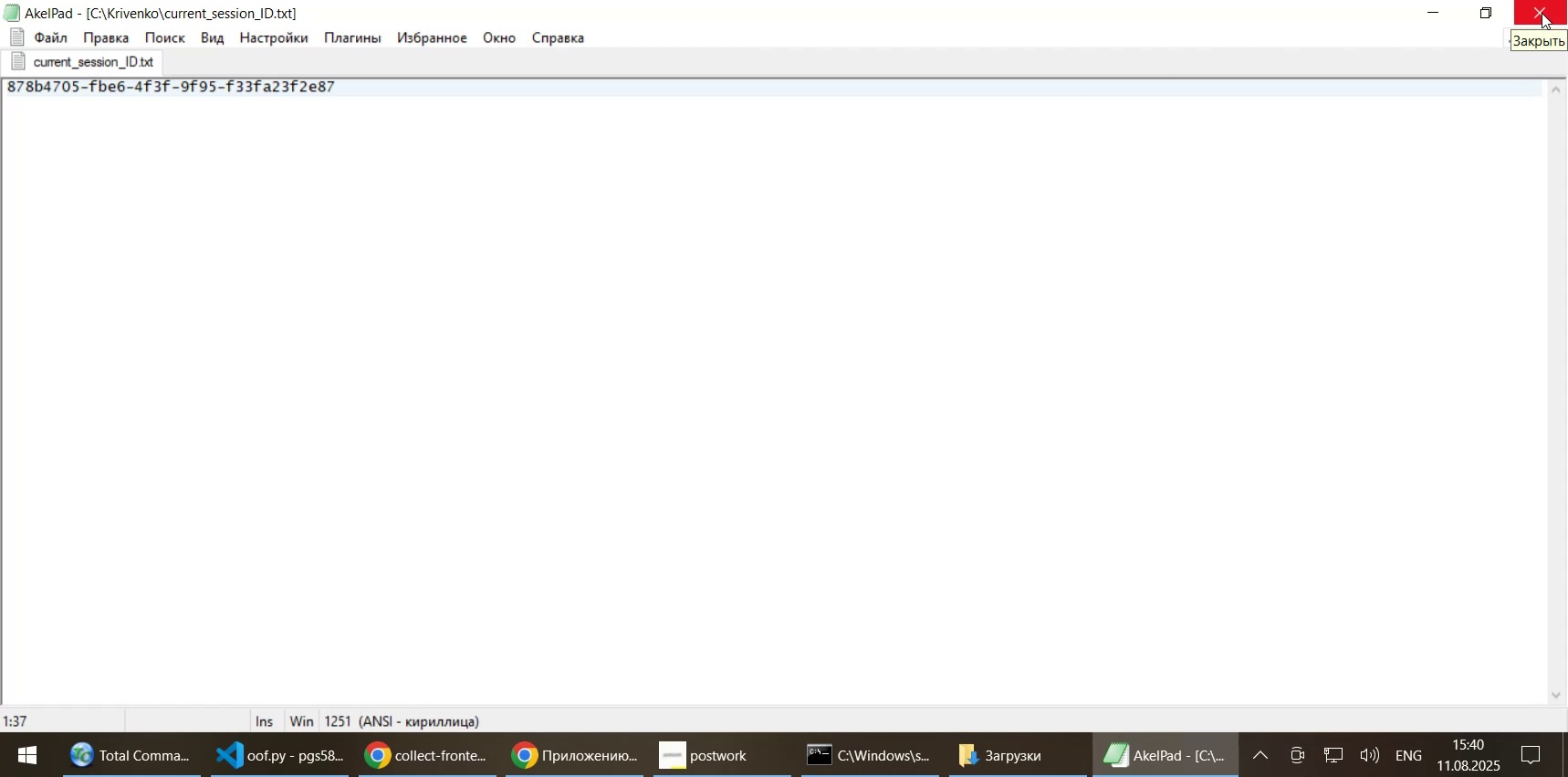 
left_click([1542, 13])
 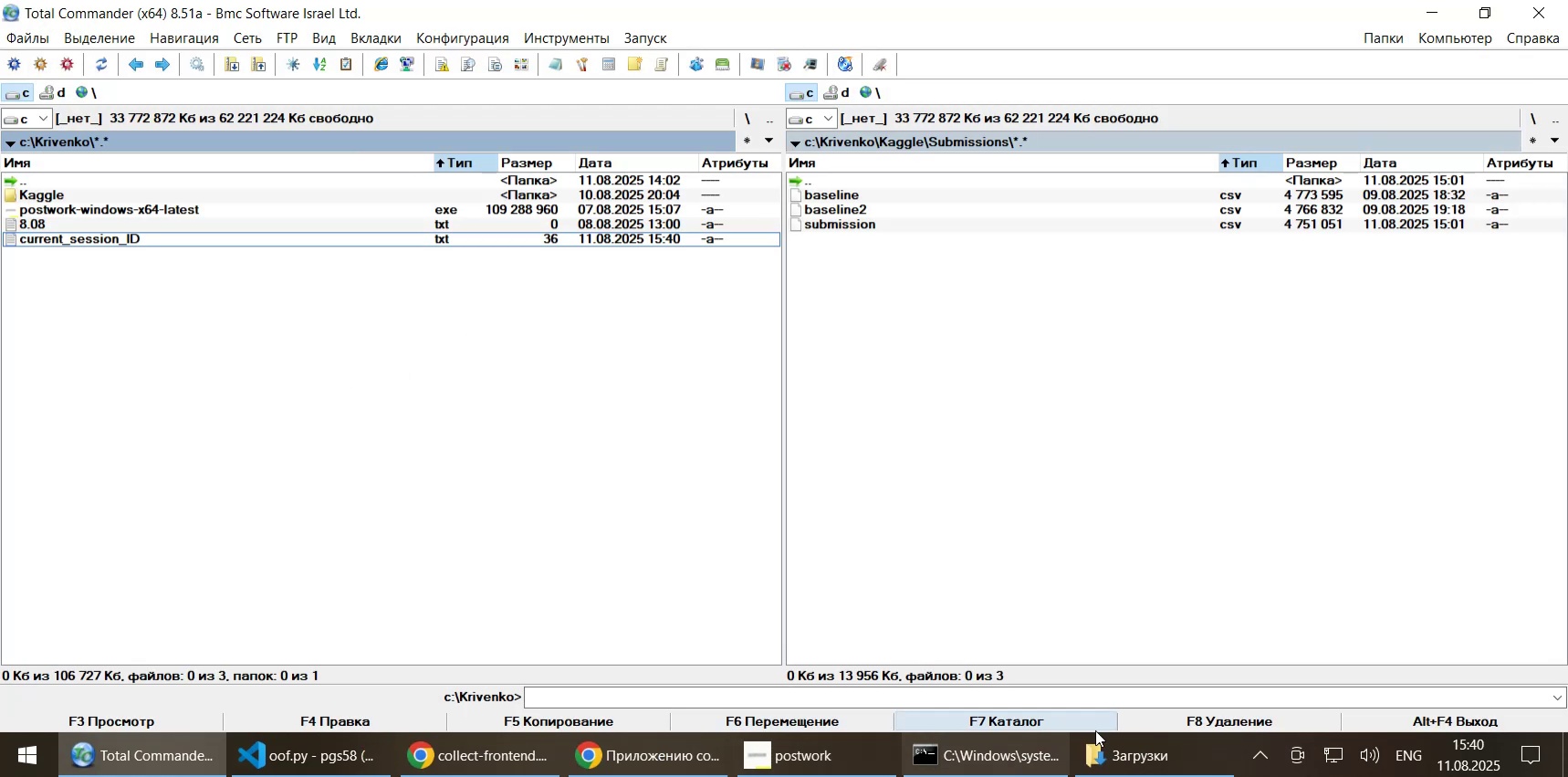 
left_click([1127, 758])
 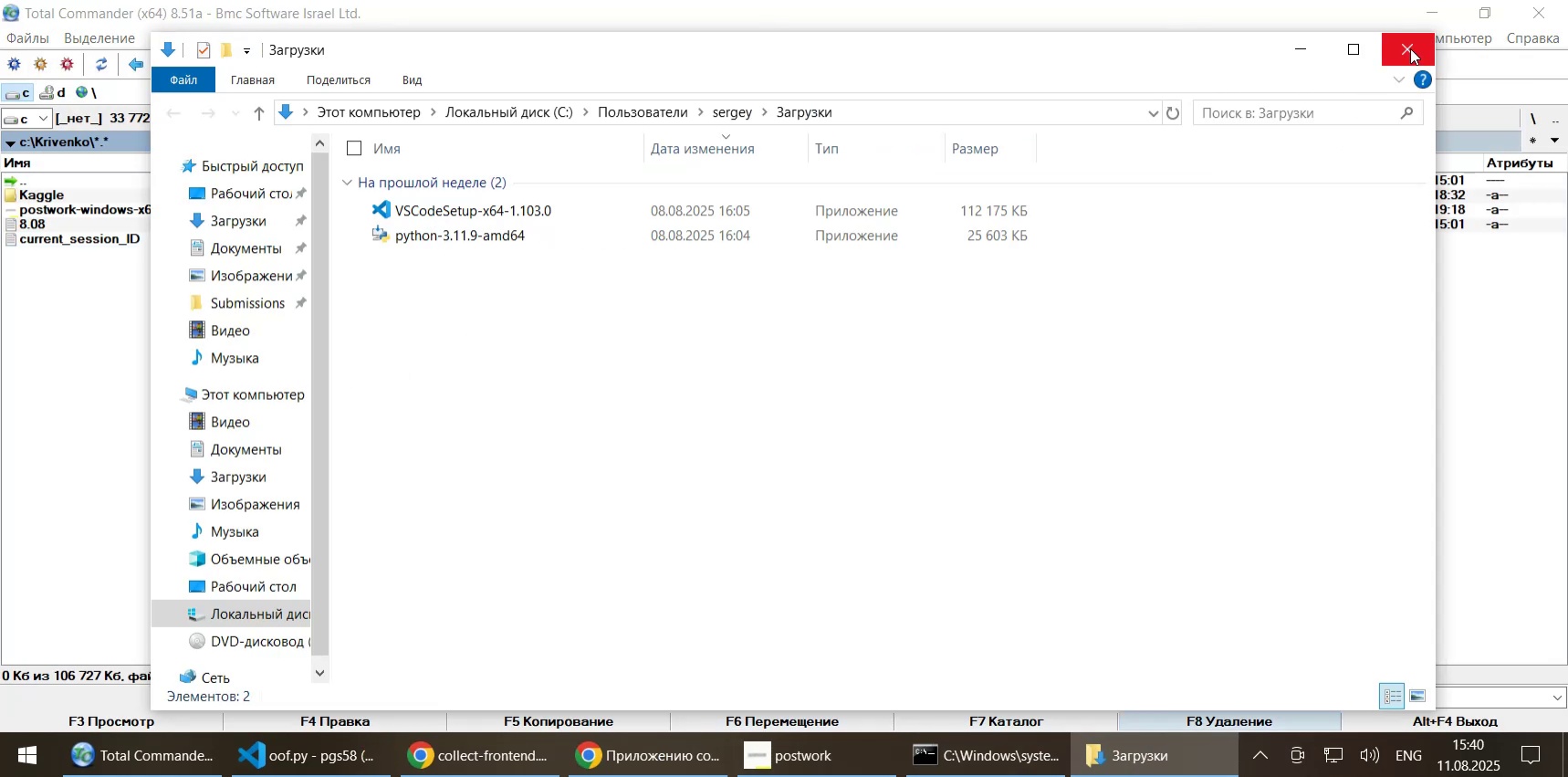 
left_click([1410, 48])
 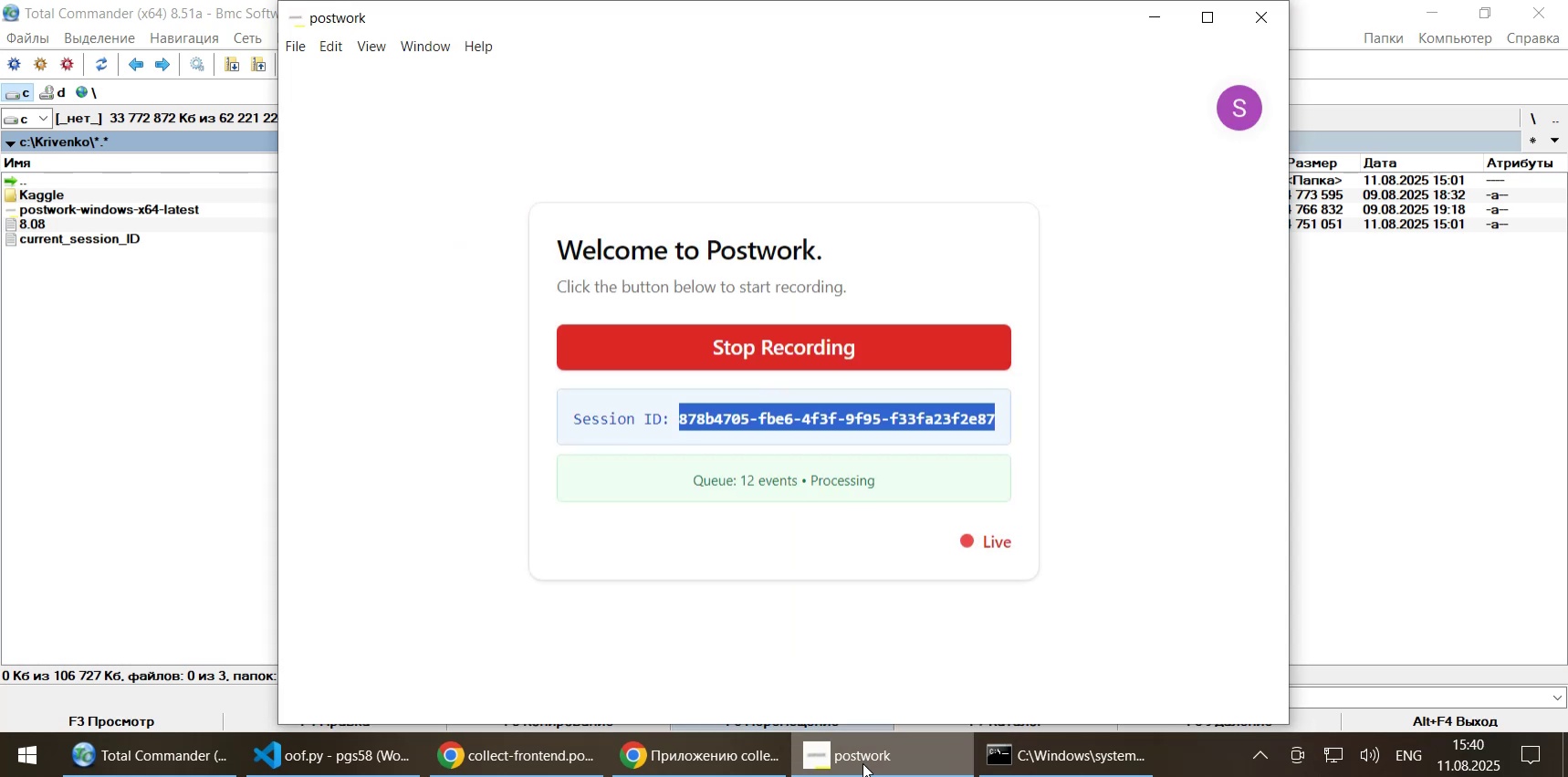 
left_click([862, 762])
 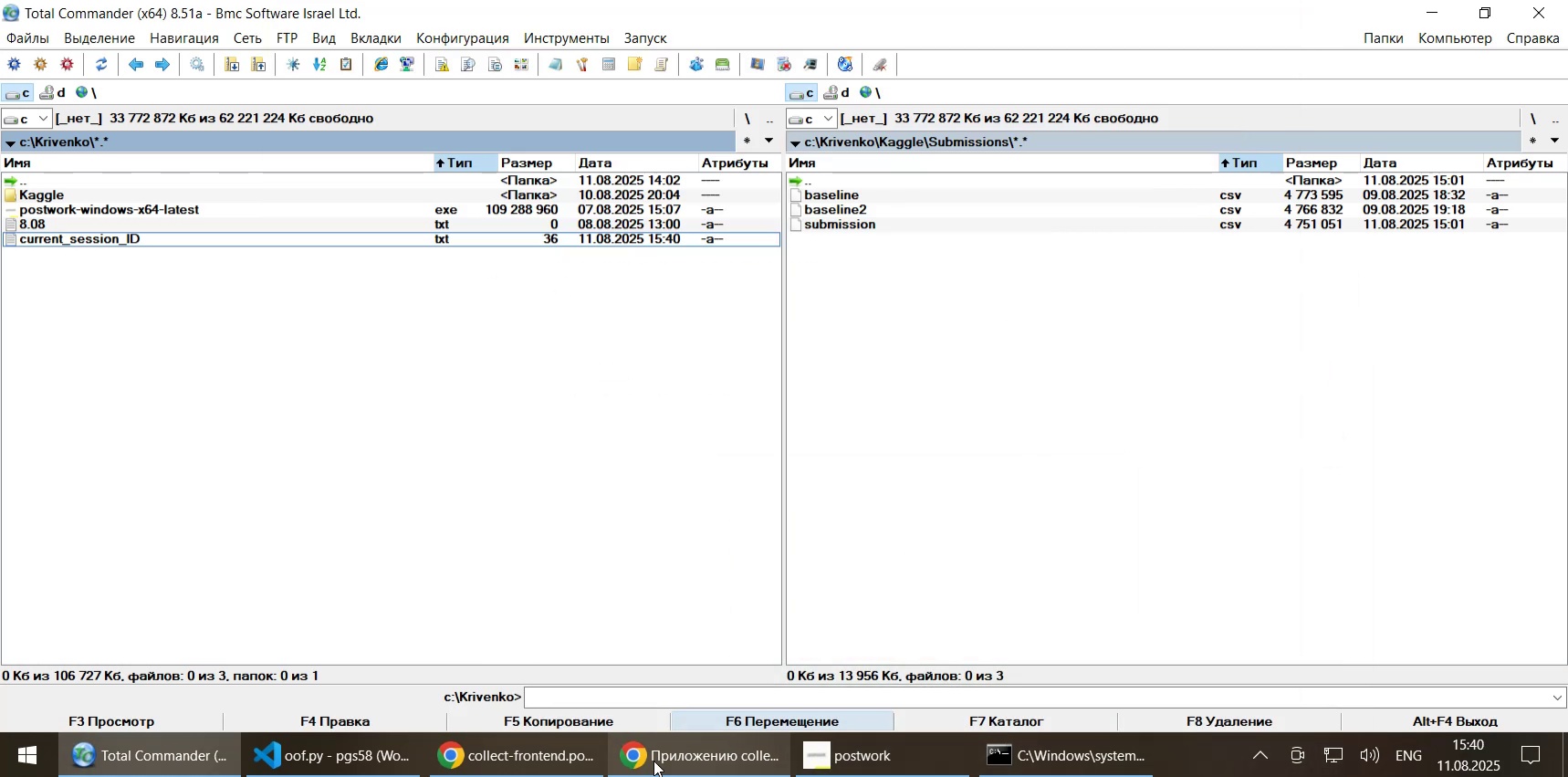 
left_click([520, 757])
 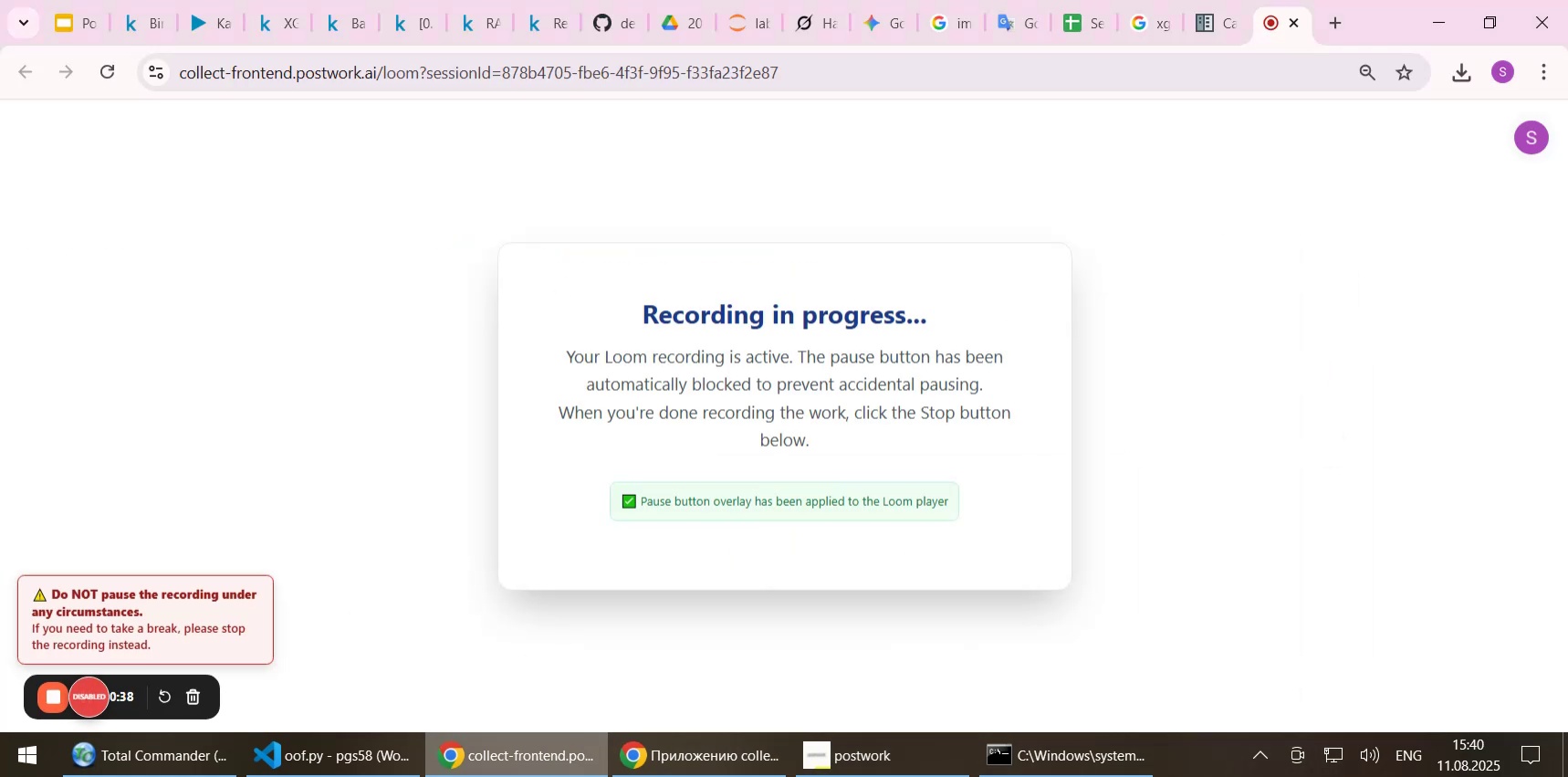 
wait(5.53)
 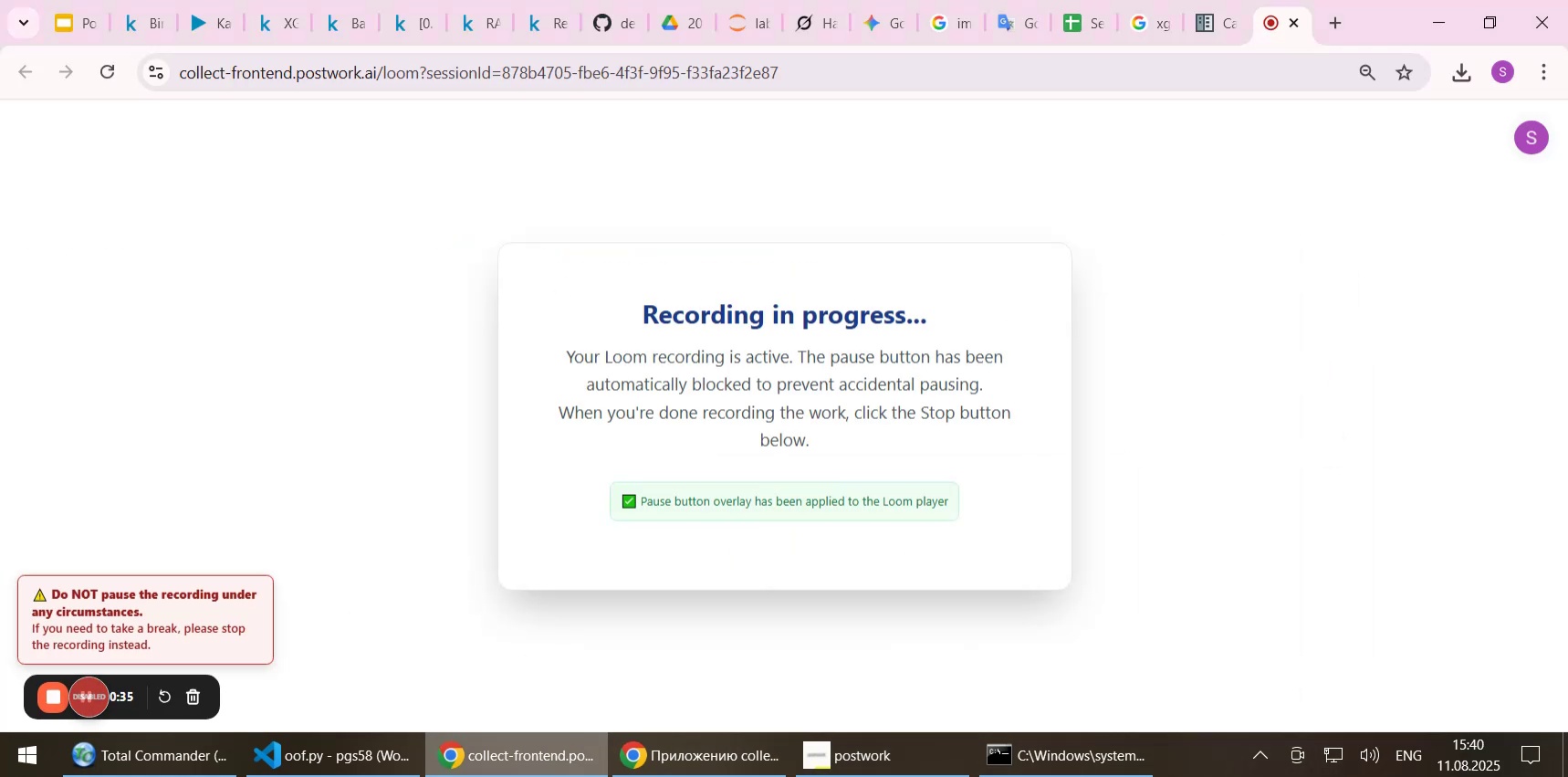 
left_click([204, 20])
 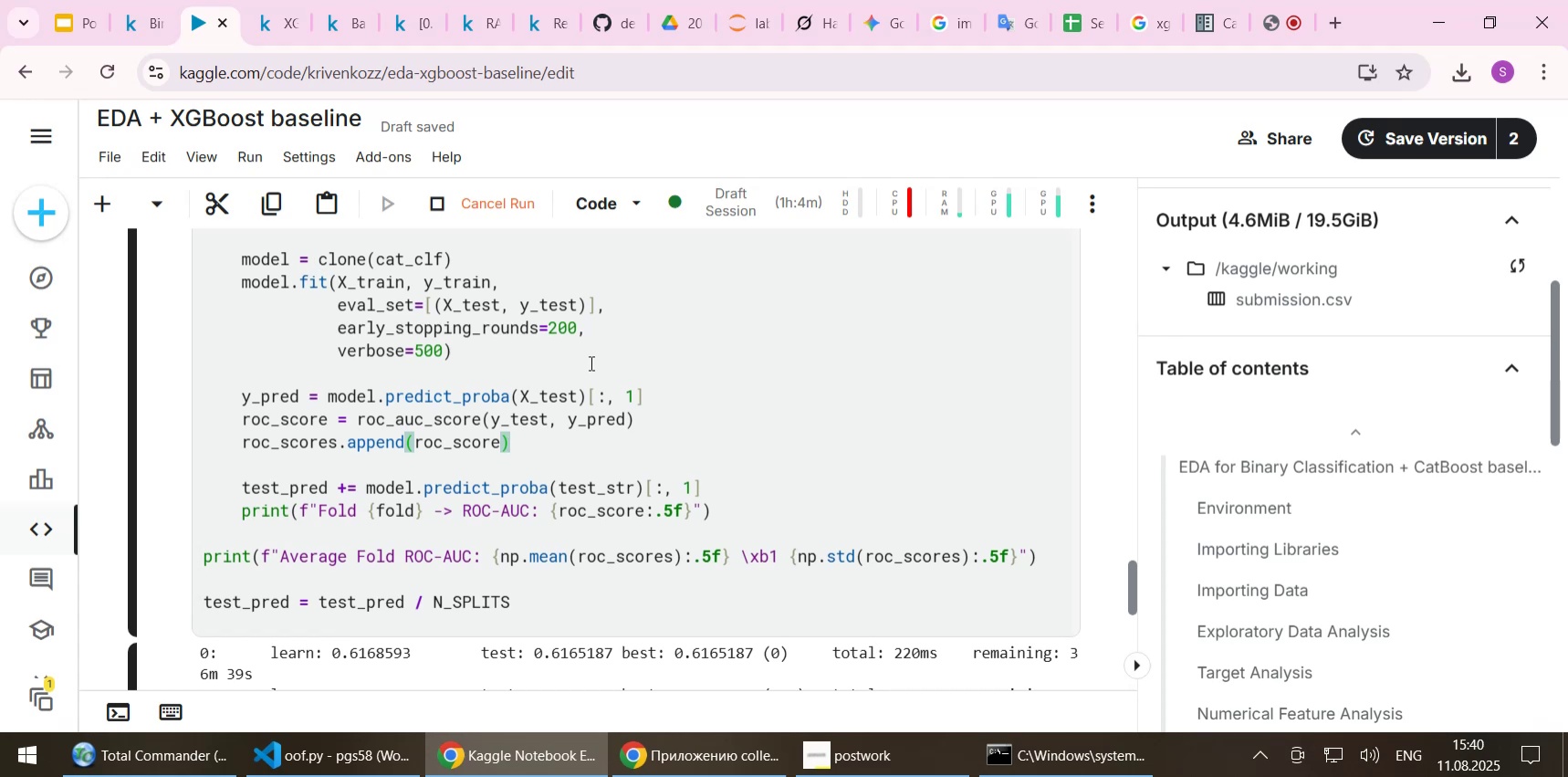 
scroll: coordinate [600, 507], scroll_direction: down, amount: 6.0
 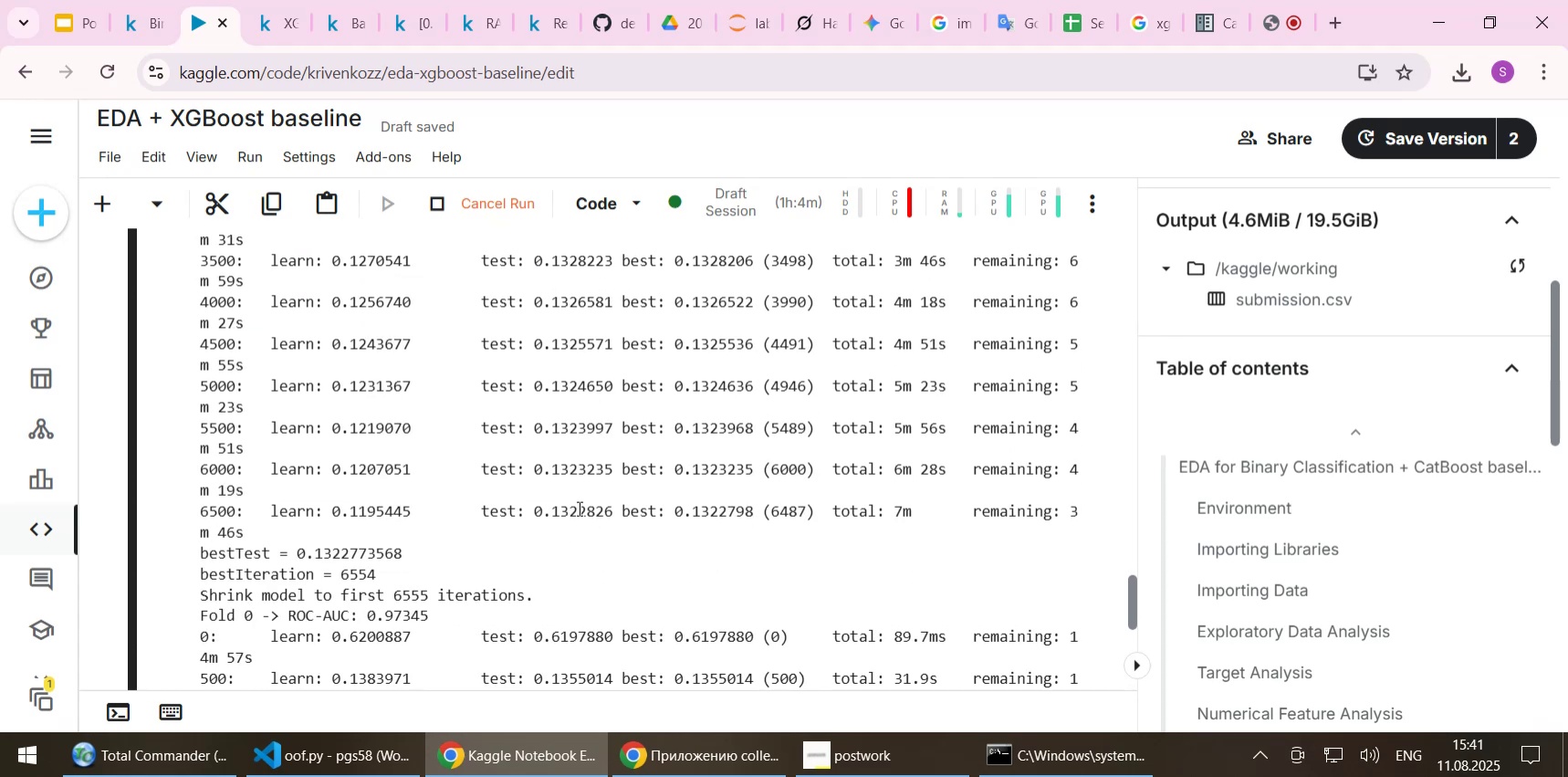 
wait(6.01)
 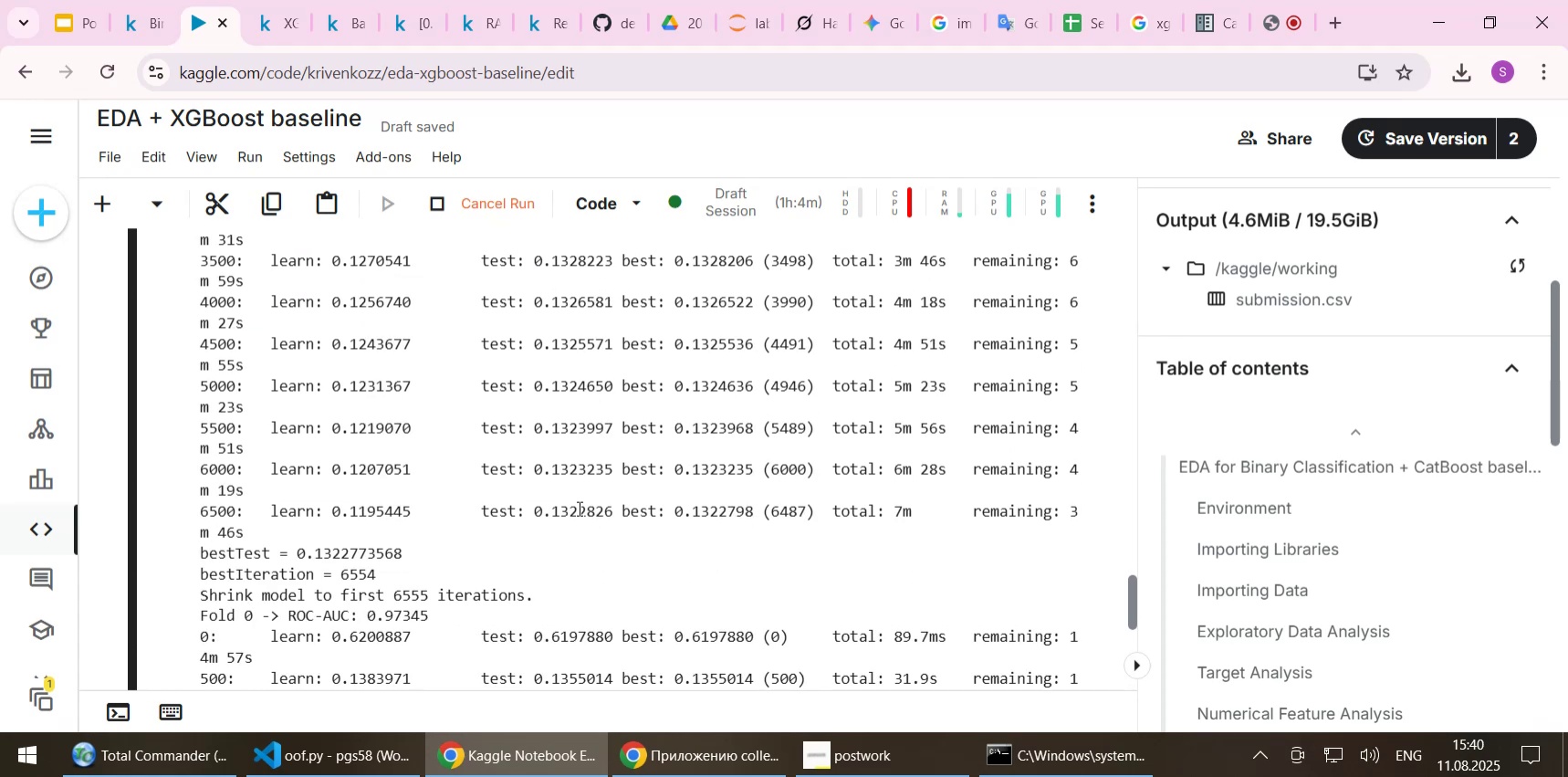 
scroll: coordinate [578, 496], scroll_direction: down, amount: 17.0
 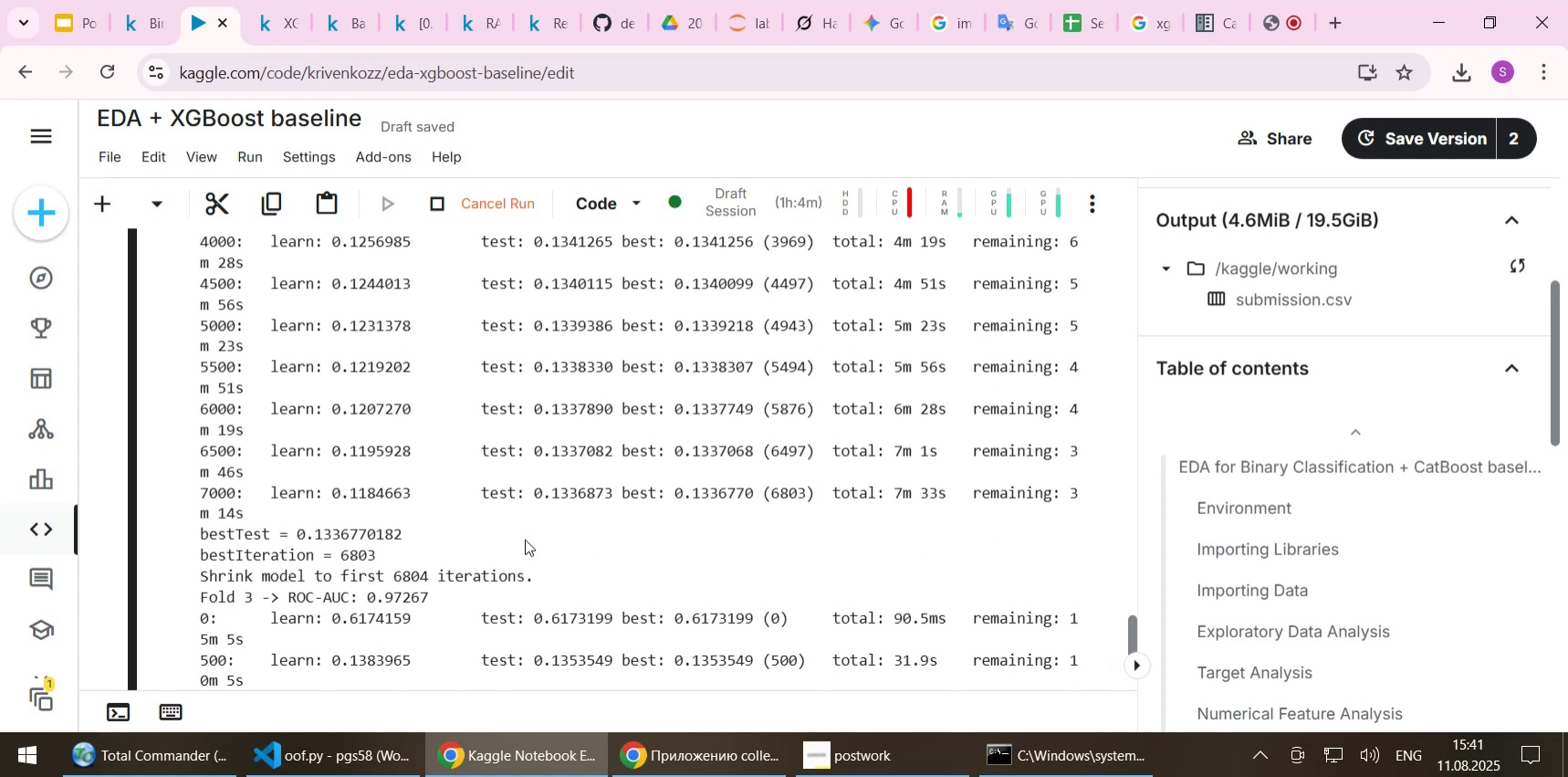 
left_click([525, 539])
 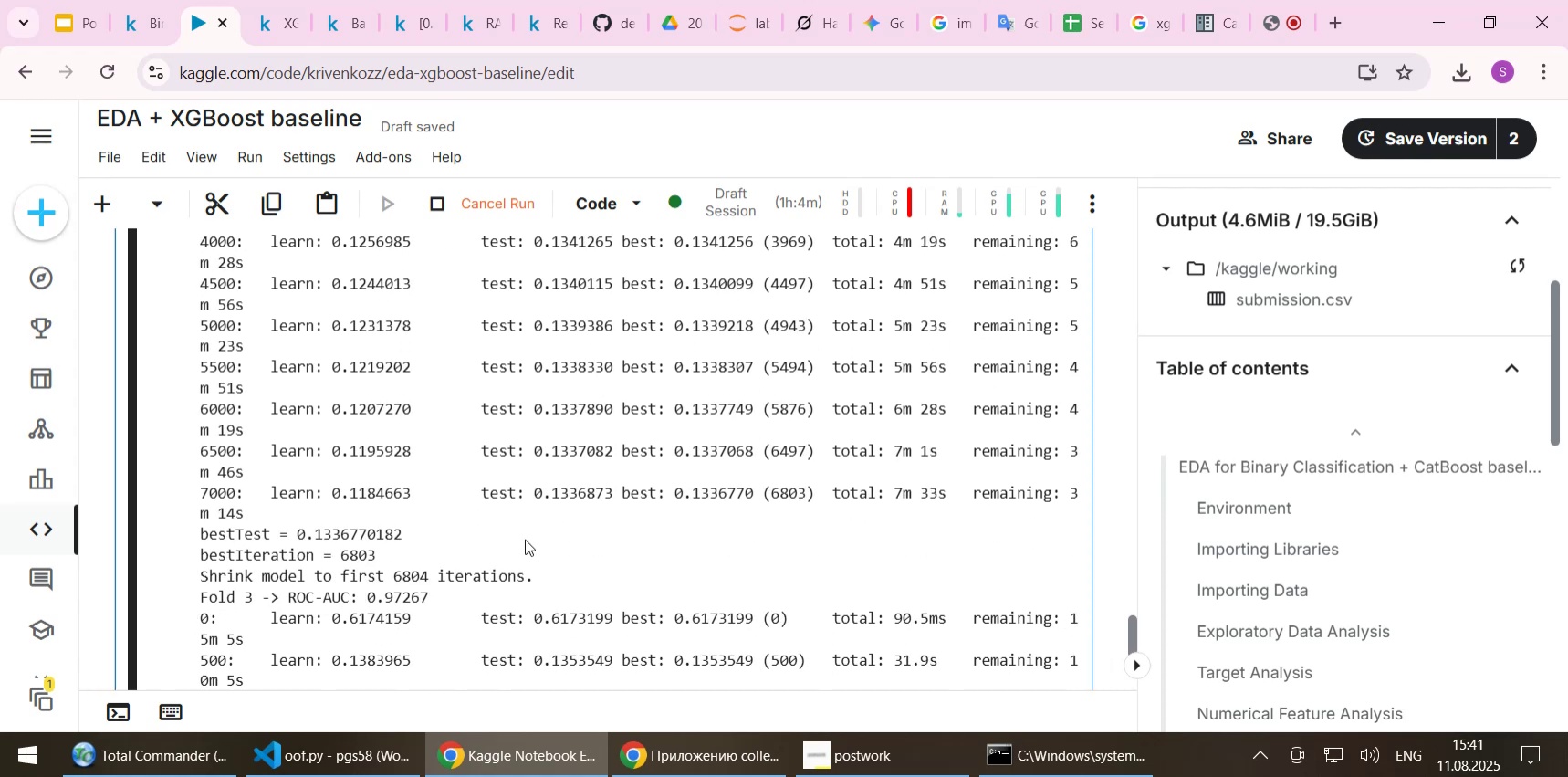 
scroll: coordinate [525, 539], scroll_direction: down, amount: 5.0
 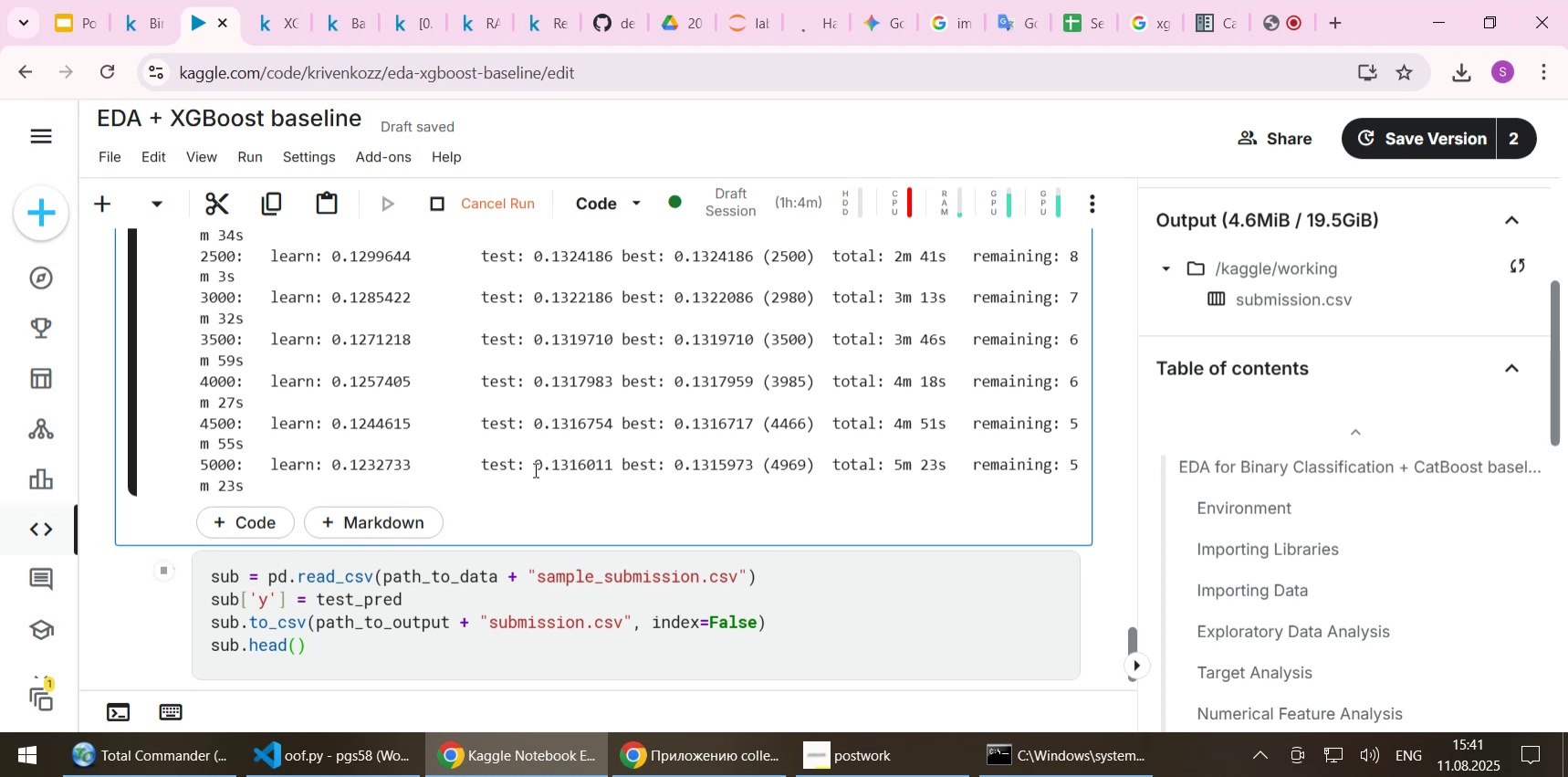 
scroll: coordinate [534, 469], scroll_direction: up, amount: 11.0
 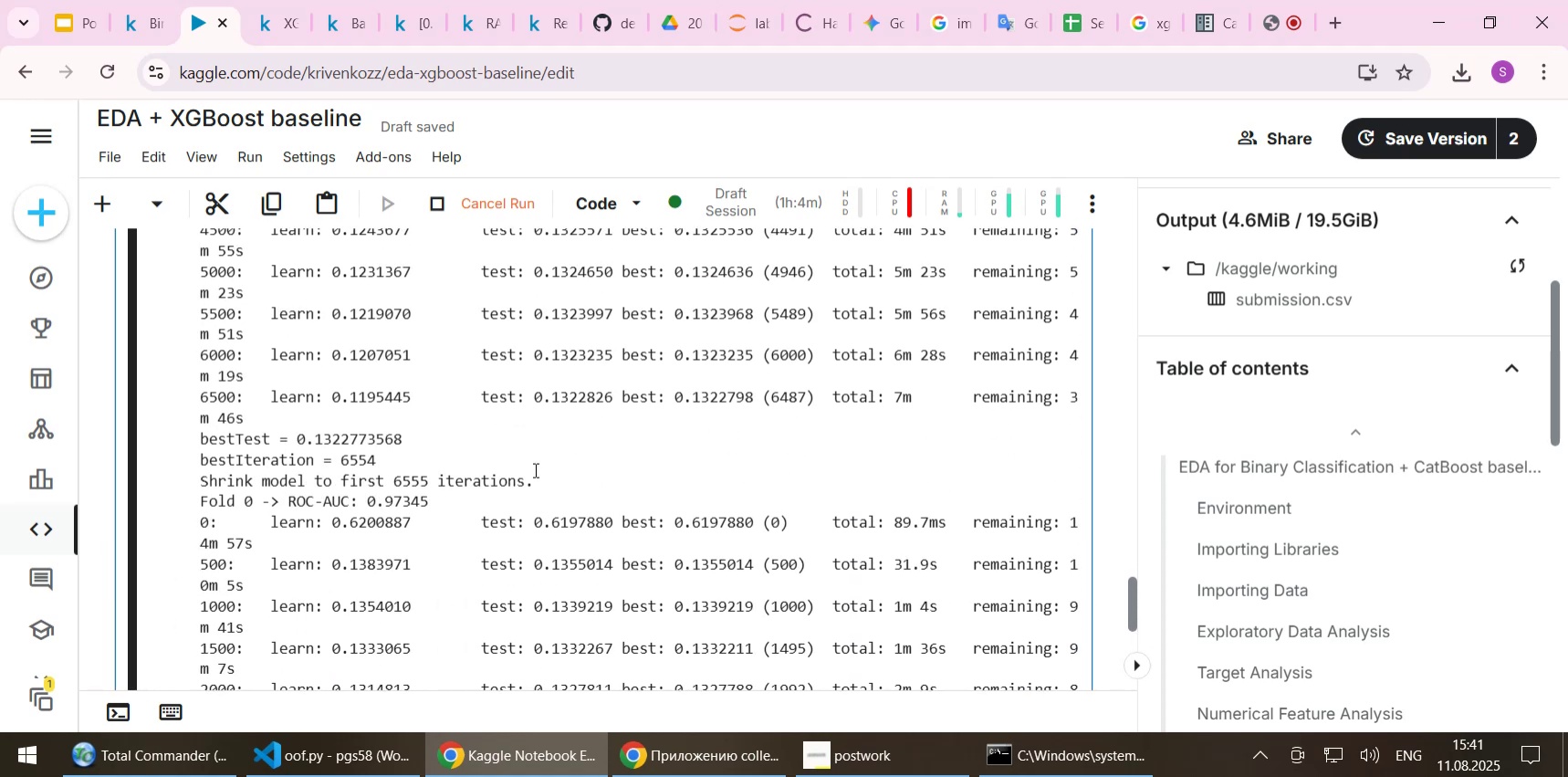 
scroll: coordinate [547, 478], scroll_direction: down, amount: 7.0
 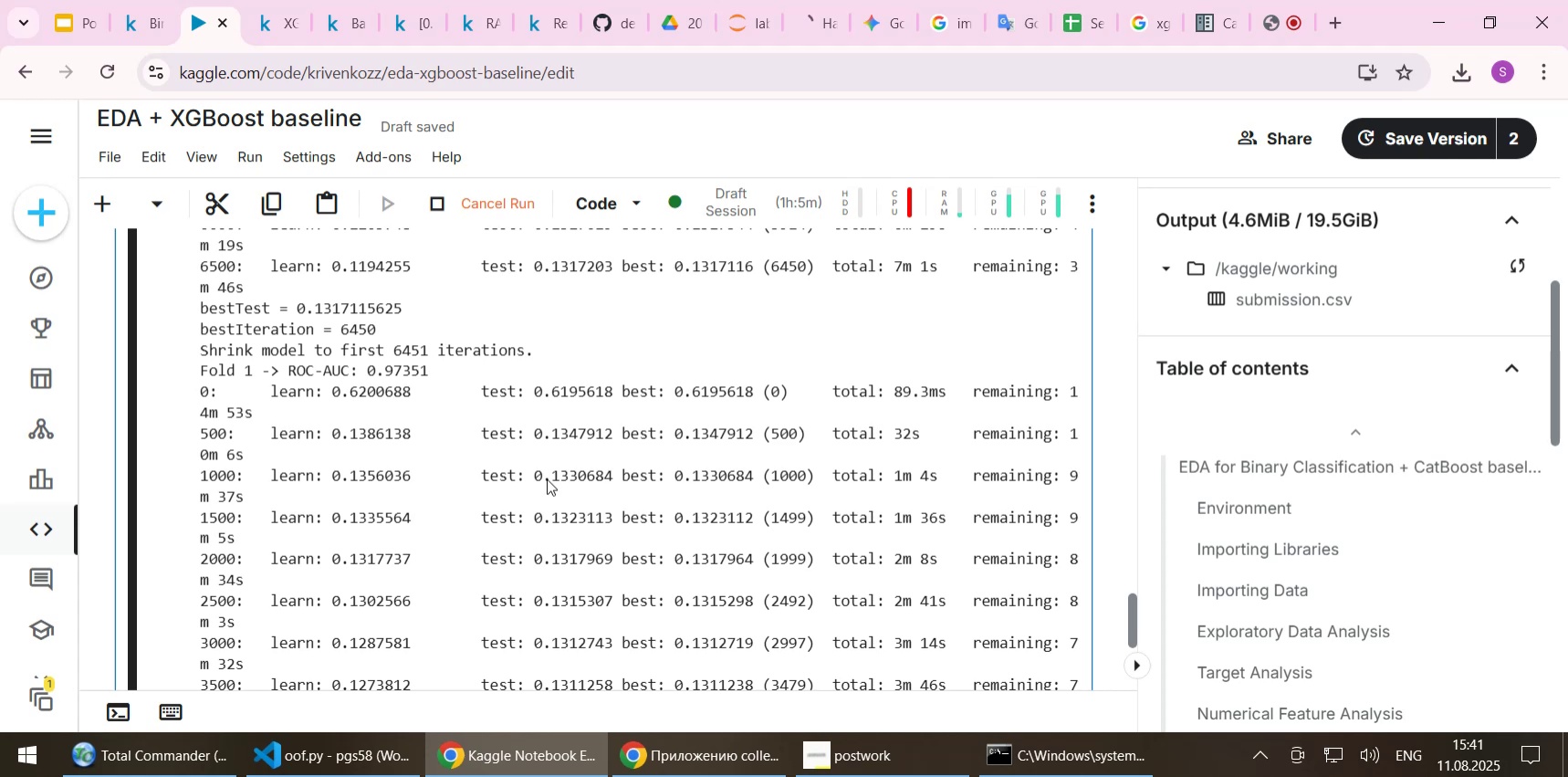 
scroll: coordinate [541, 483], scroll_direction: up, amount: 15.0
 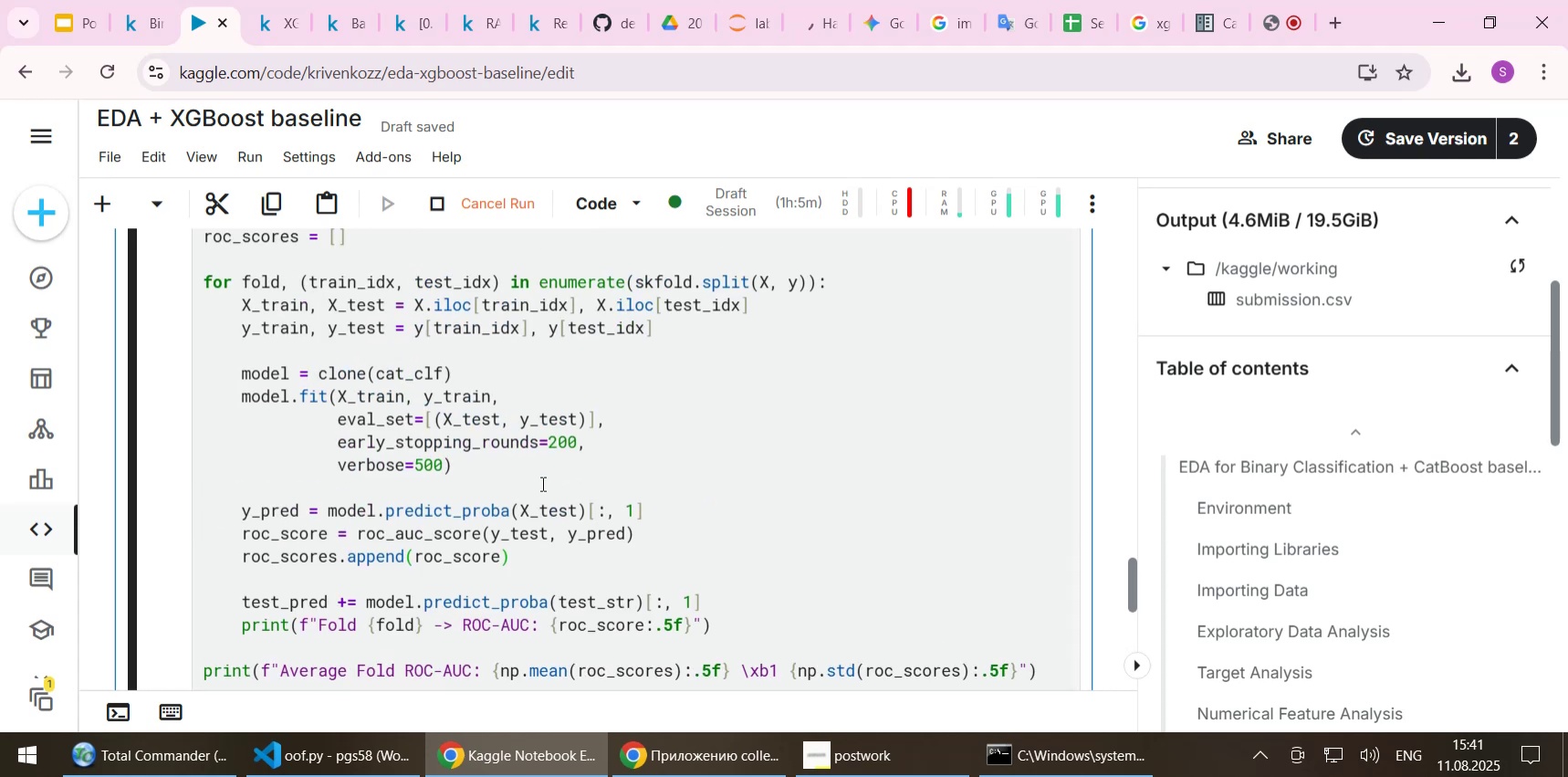 
scroll: coordinate [541, 483], scroll_direction: down, amount: 1.0
 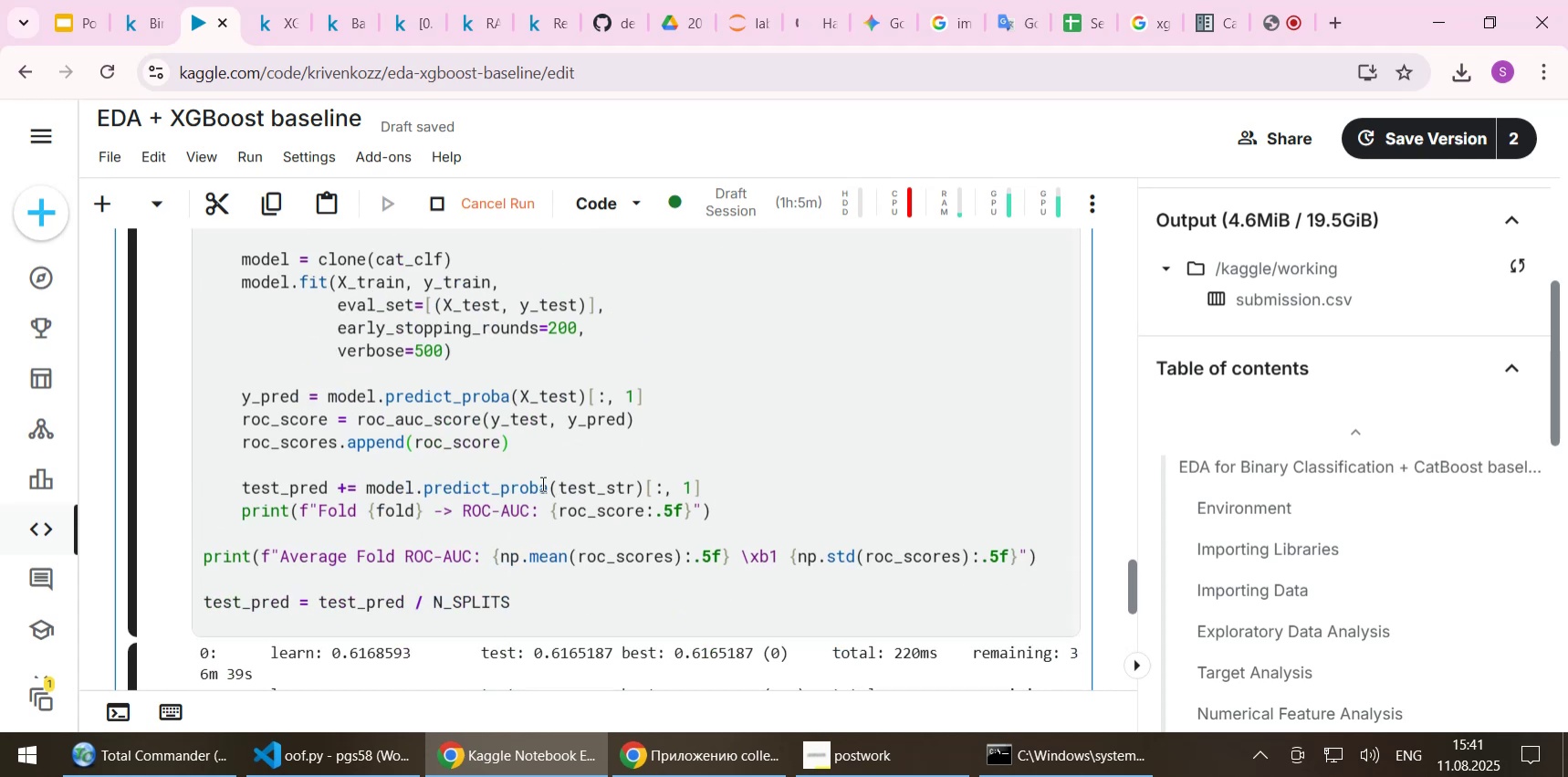 
wait(8.38)
 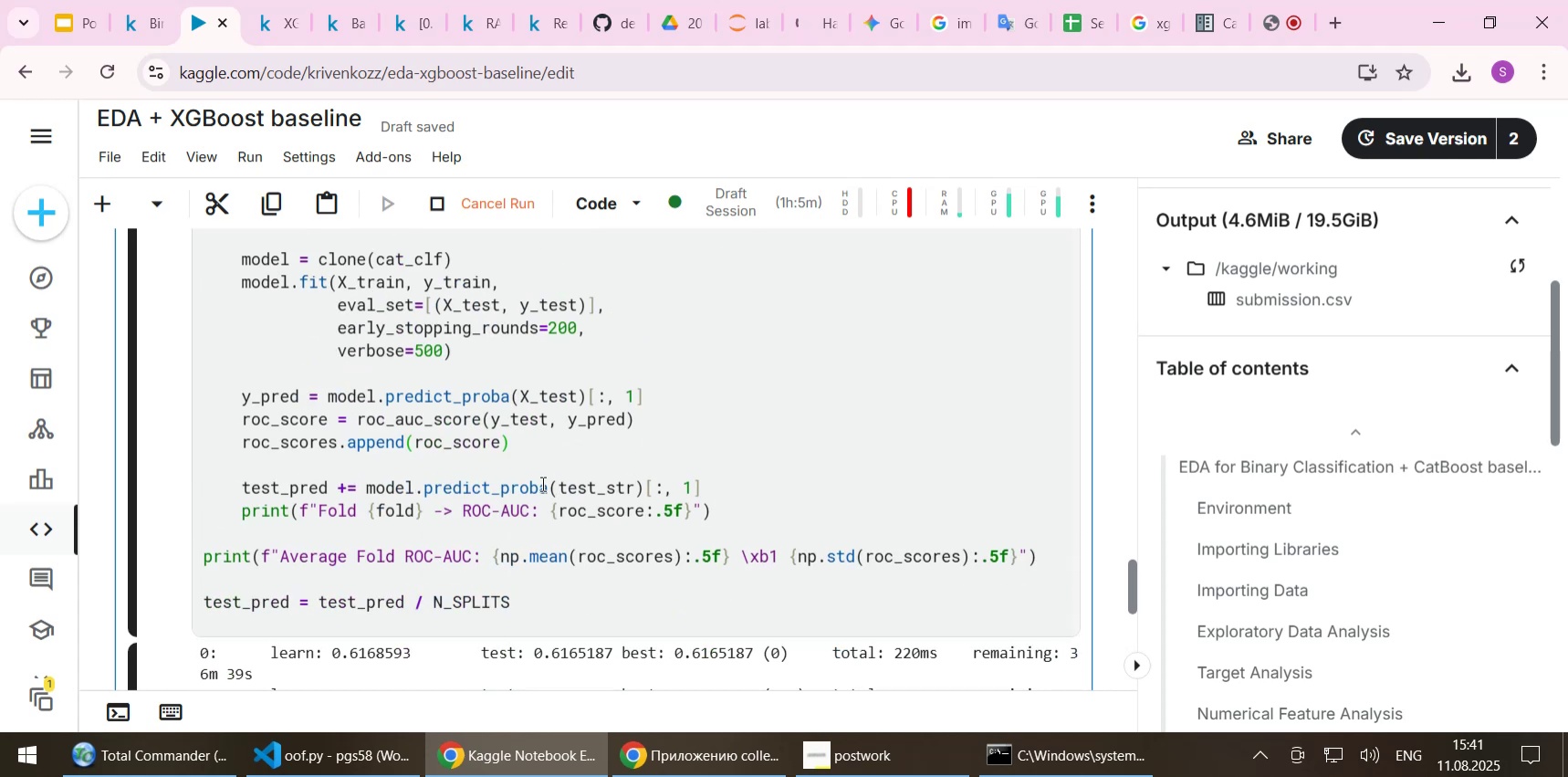 
scroll: coordinate [541, 483], scroll_direction: up, amount: 1.0
 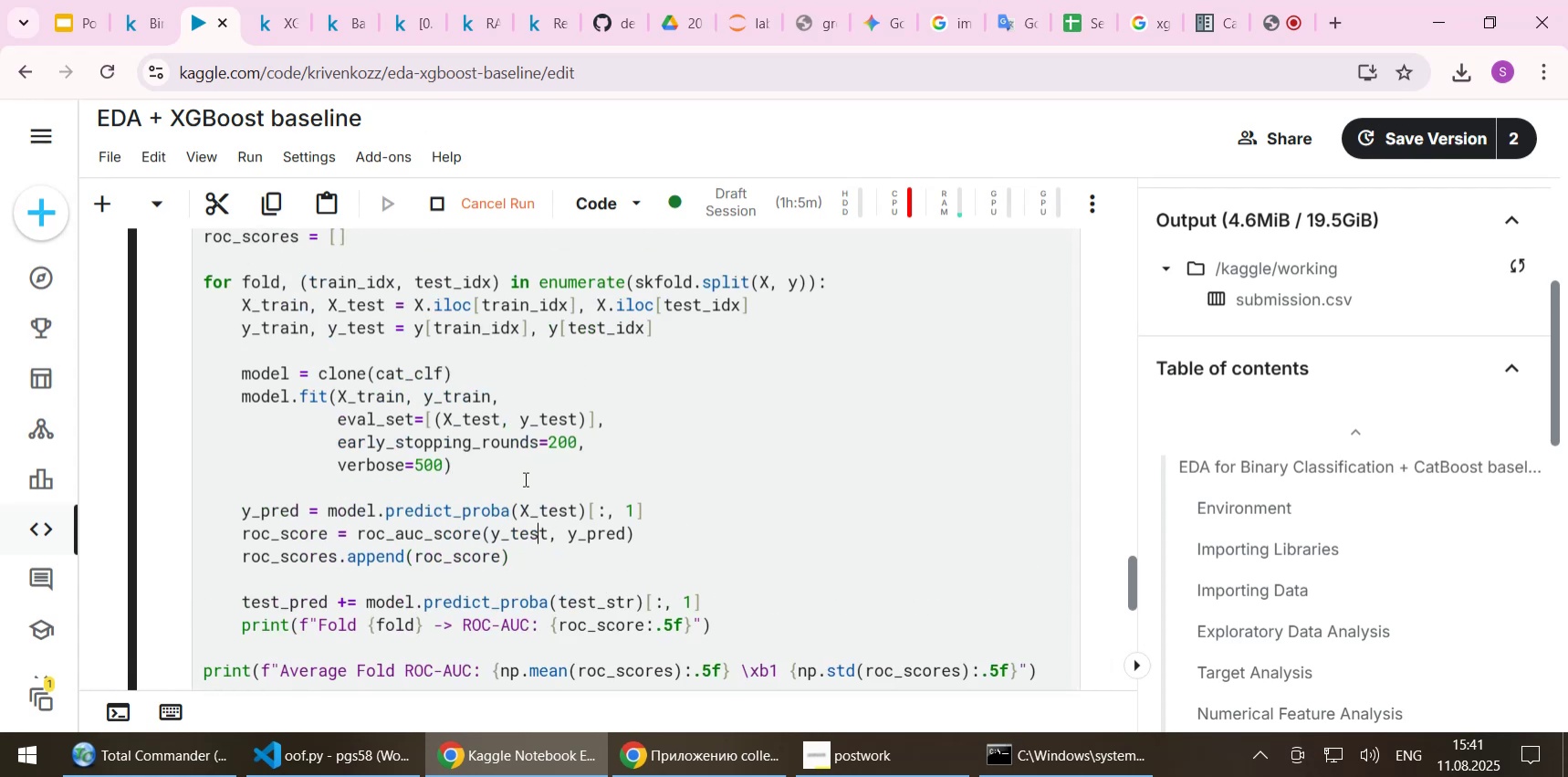 
double_click([523, 475])
 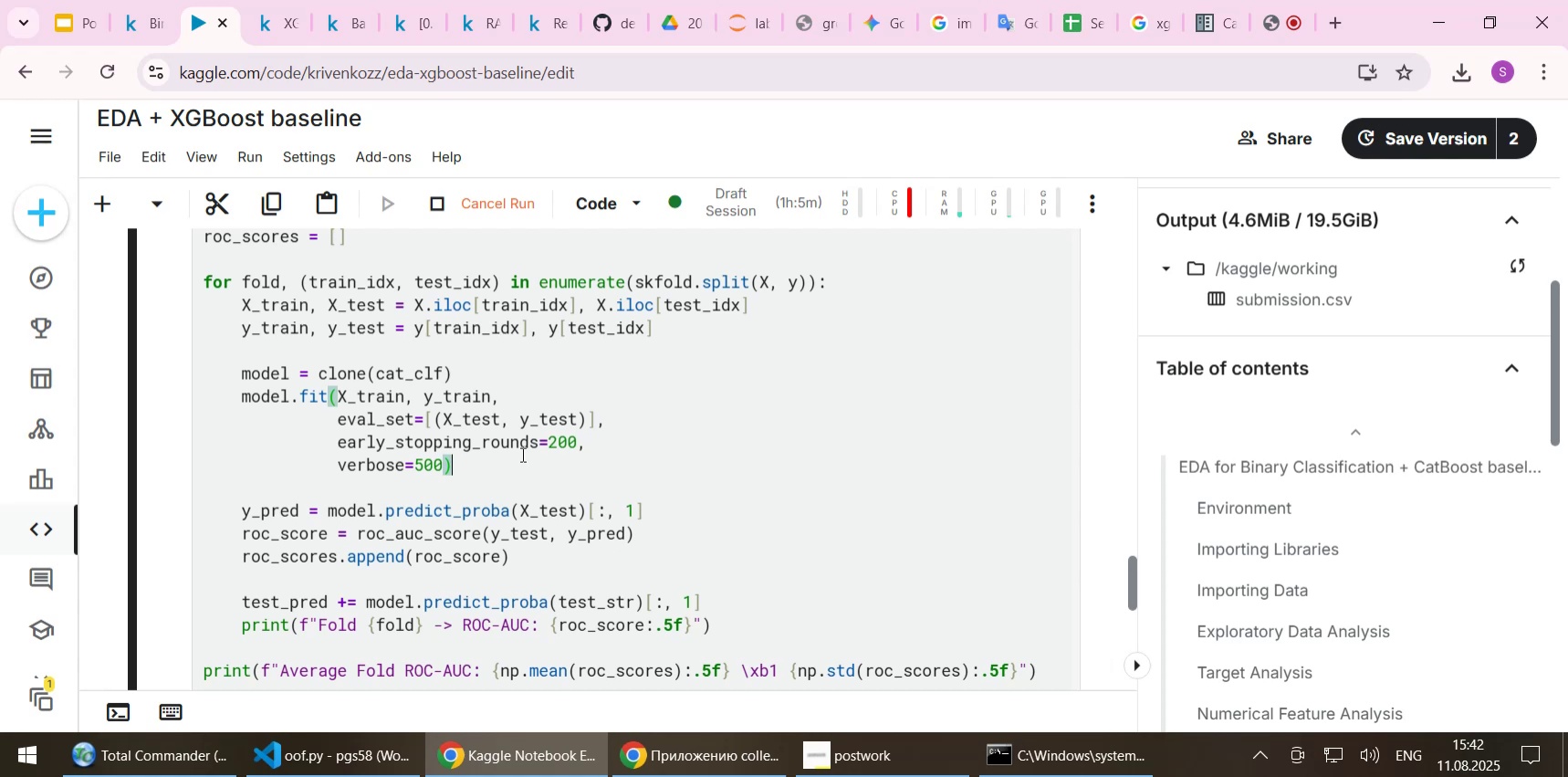 
wait(35.26)
 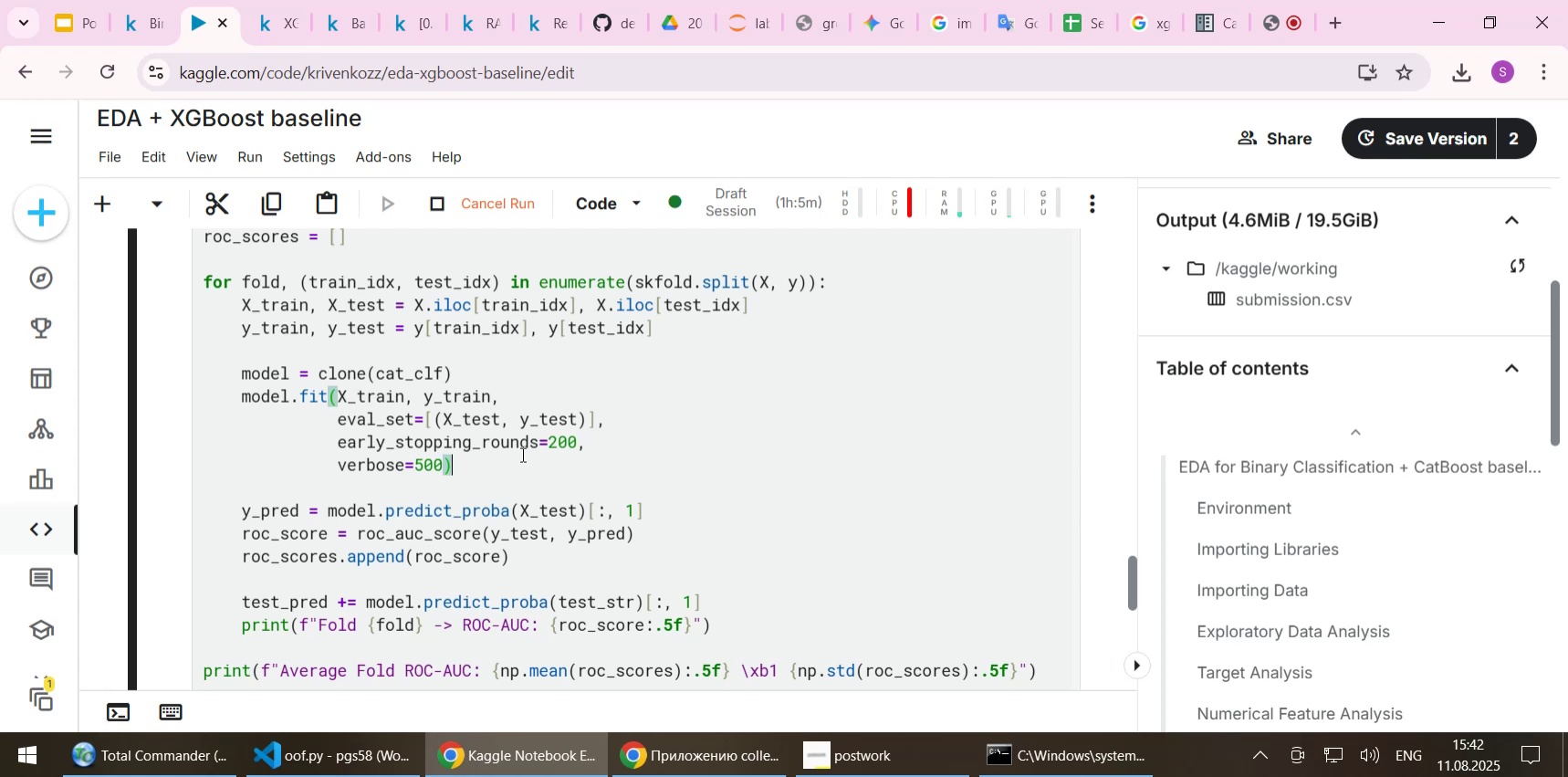 
scroll: coordinate [642, 397], scroll_direction: down, amount: 3.0
 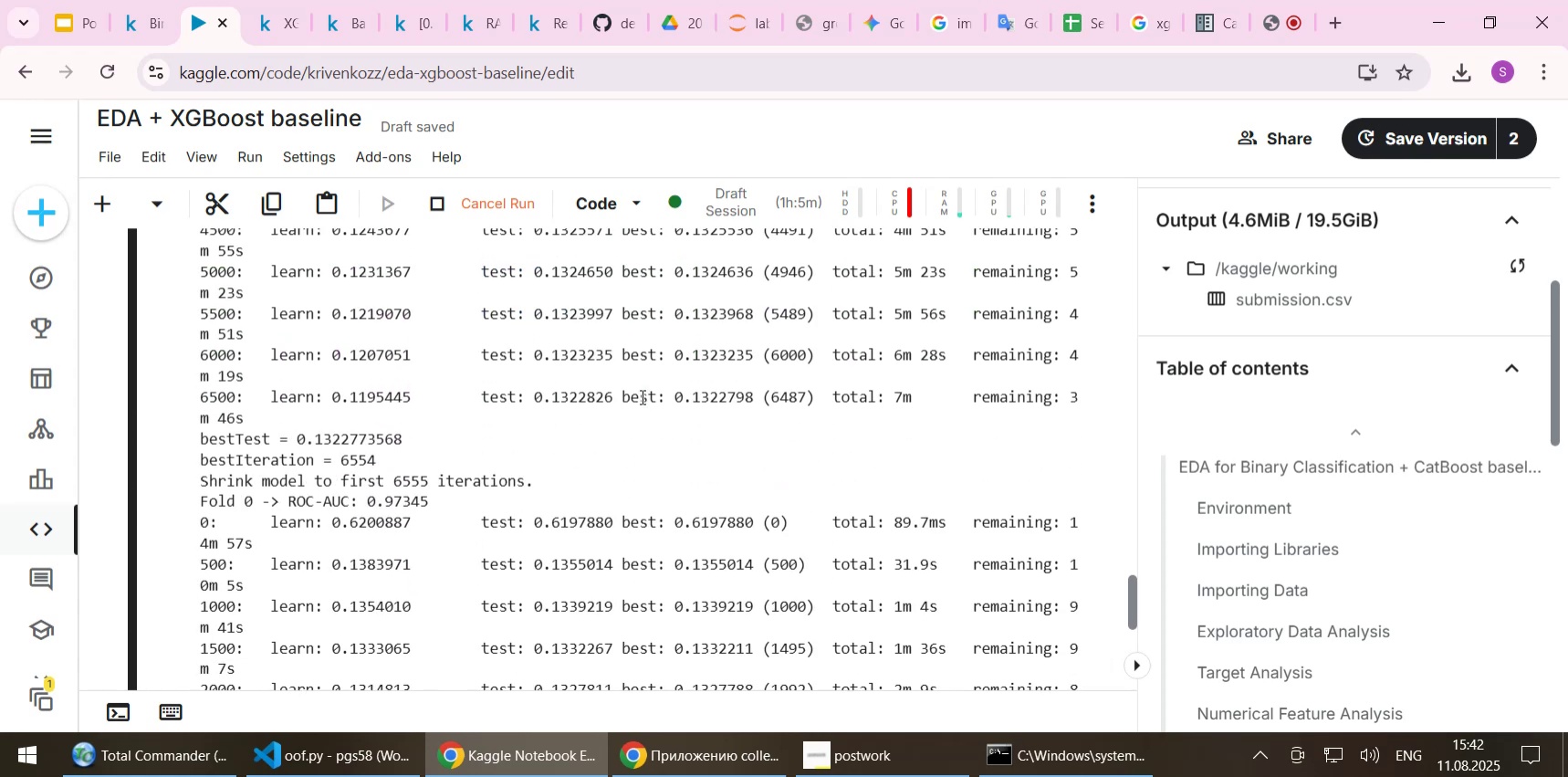 
scroll: coordinate [641, 396], scroll_direction: up, amount: 3.0
 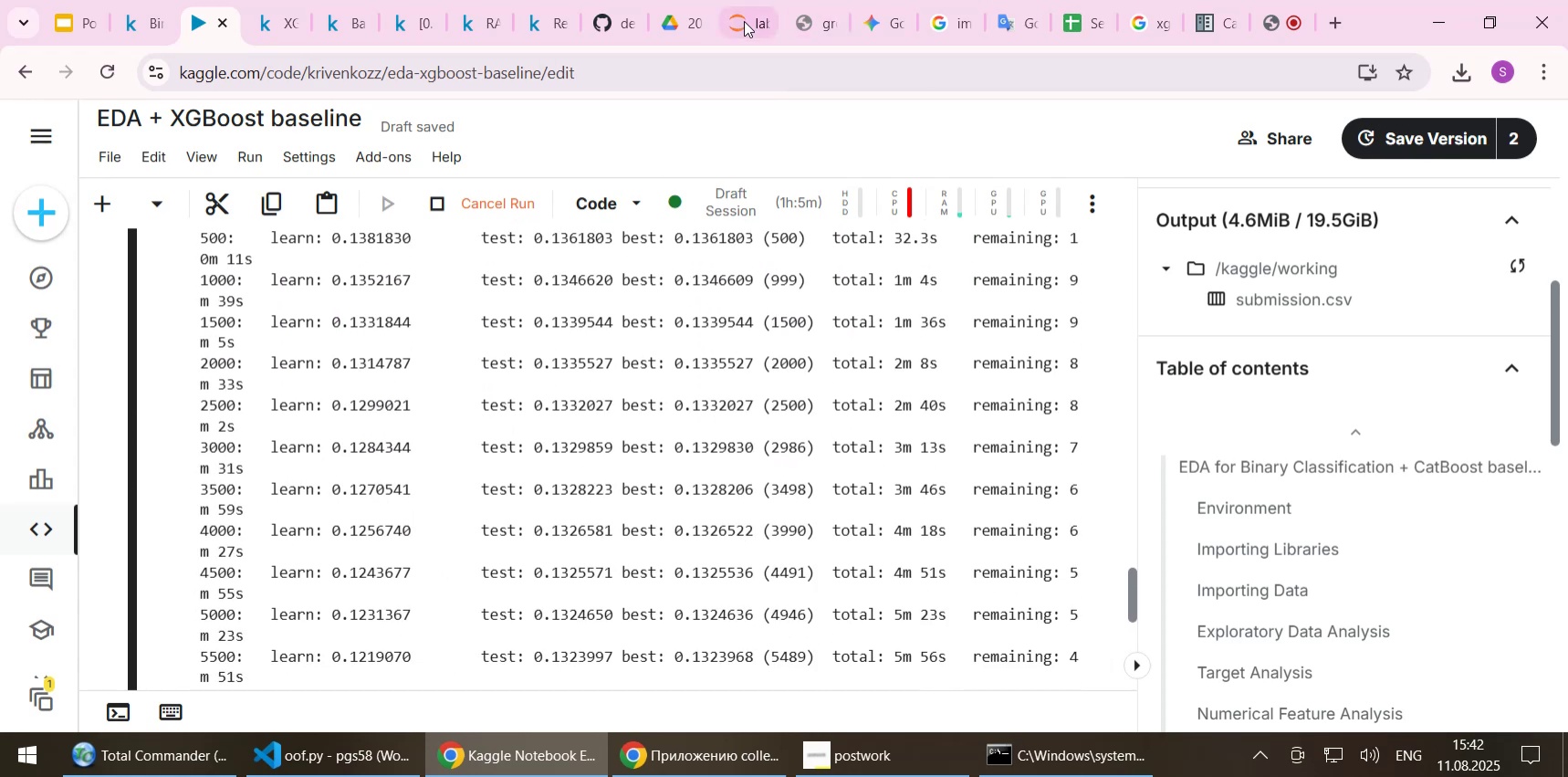 
left_click([740, 22])
 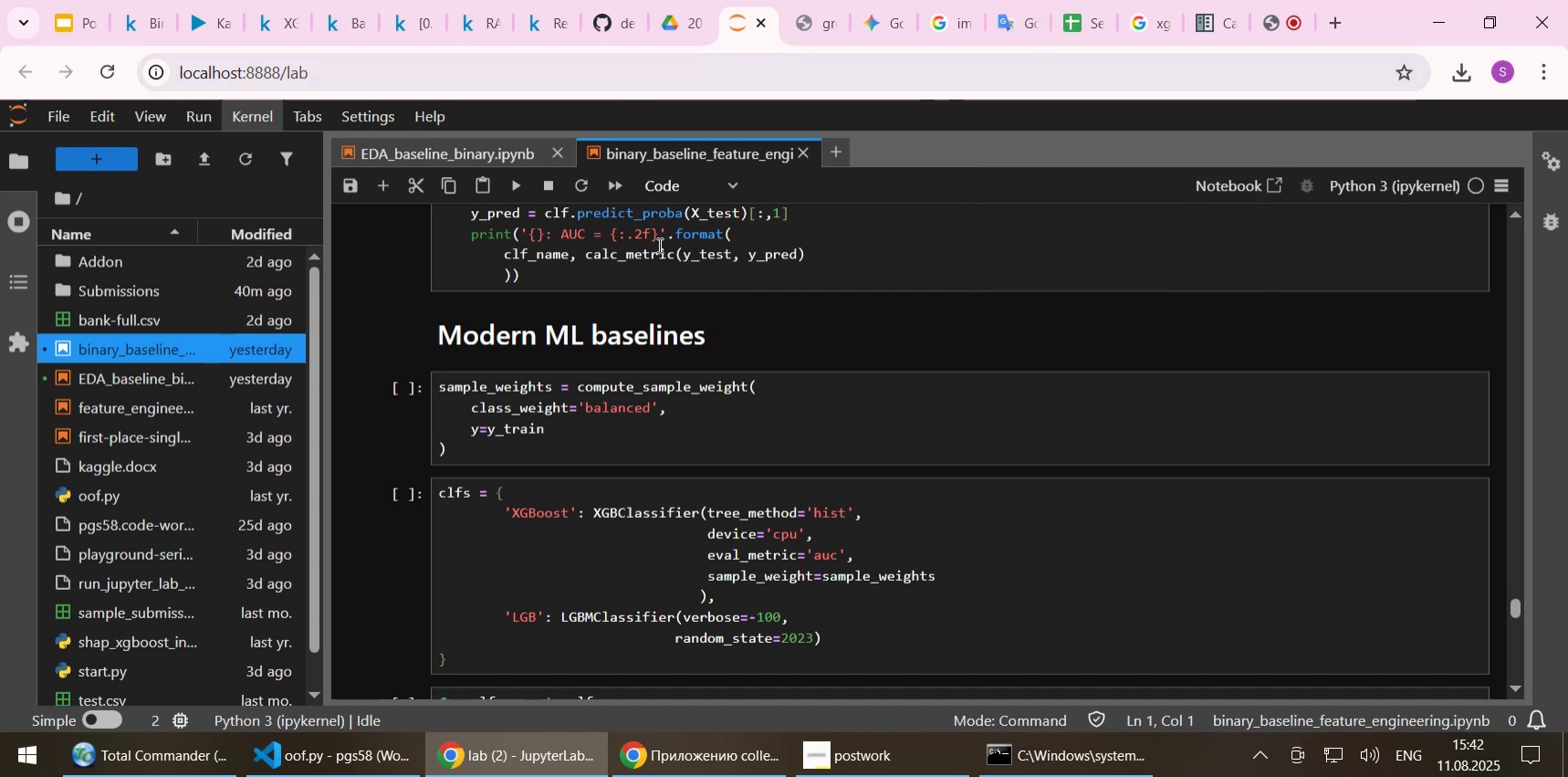 
left_click([610, 13])
 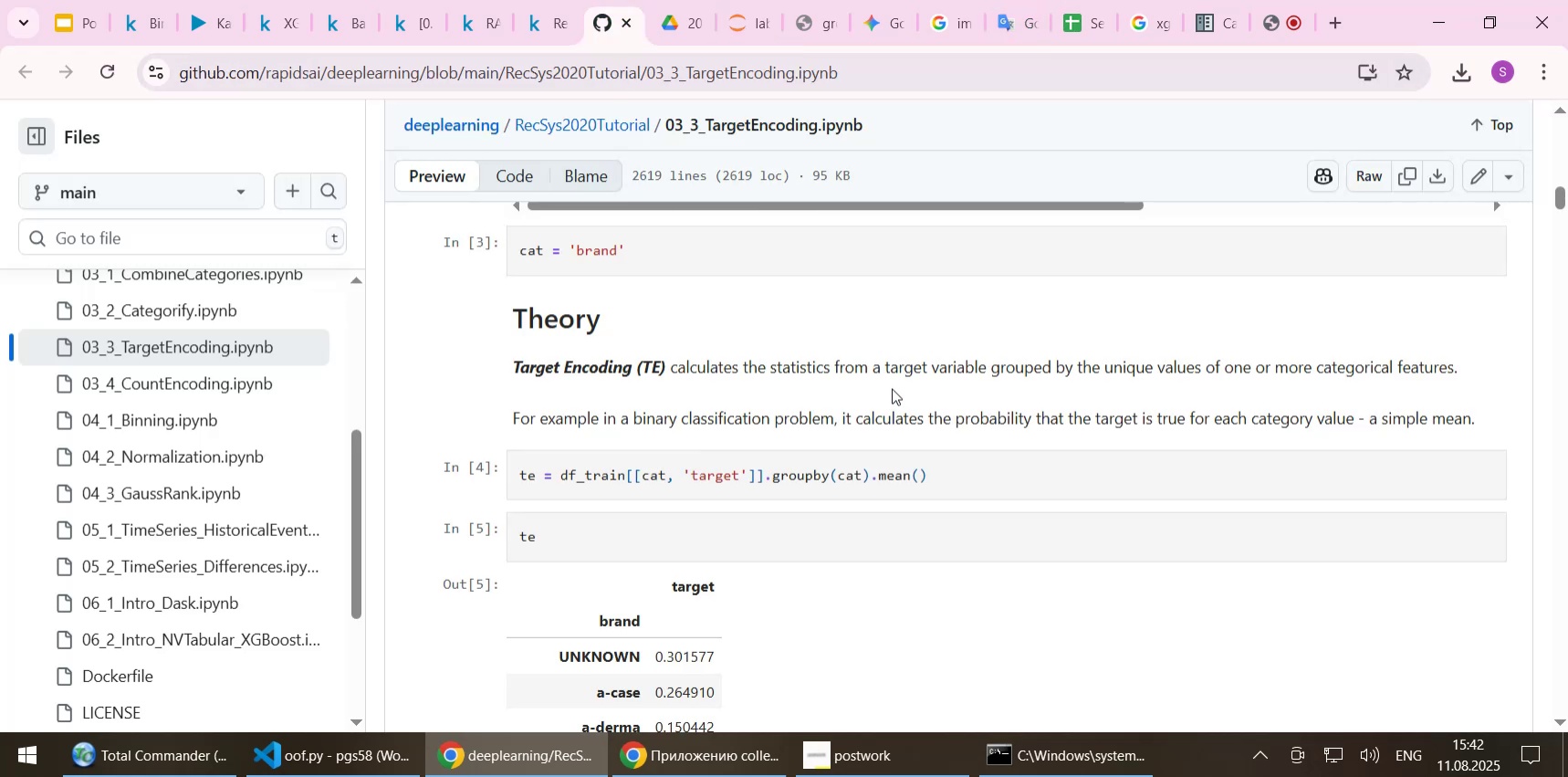 
scroll: coordinate [892, 388], scroll_direction: down, amount: 1.0
 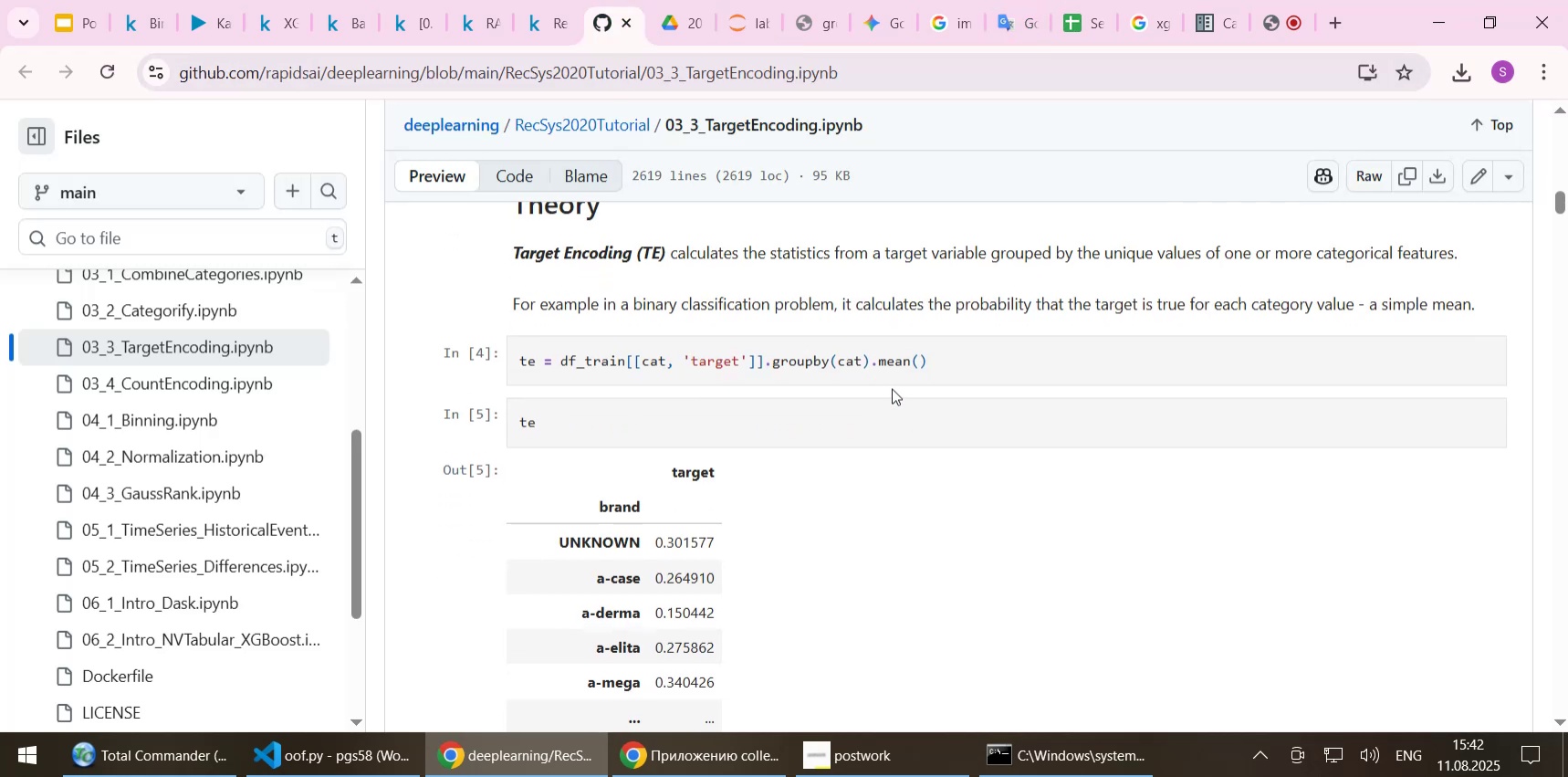 
scroll: coordinate [892, 388], scroll_direction: up, amount: 1.0
 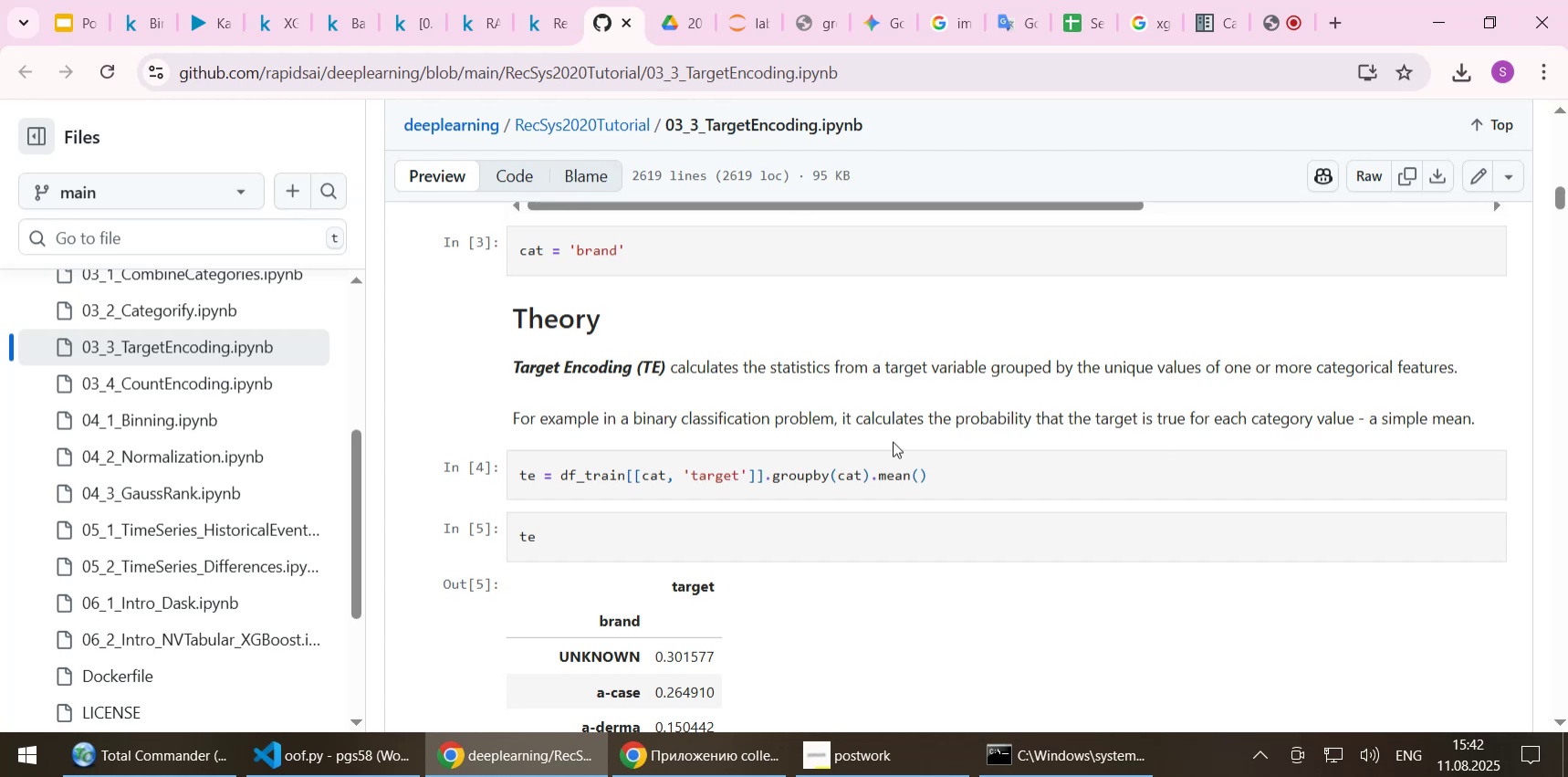 
wait(7.79)
 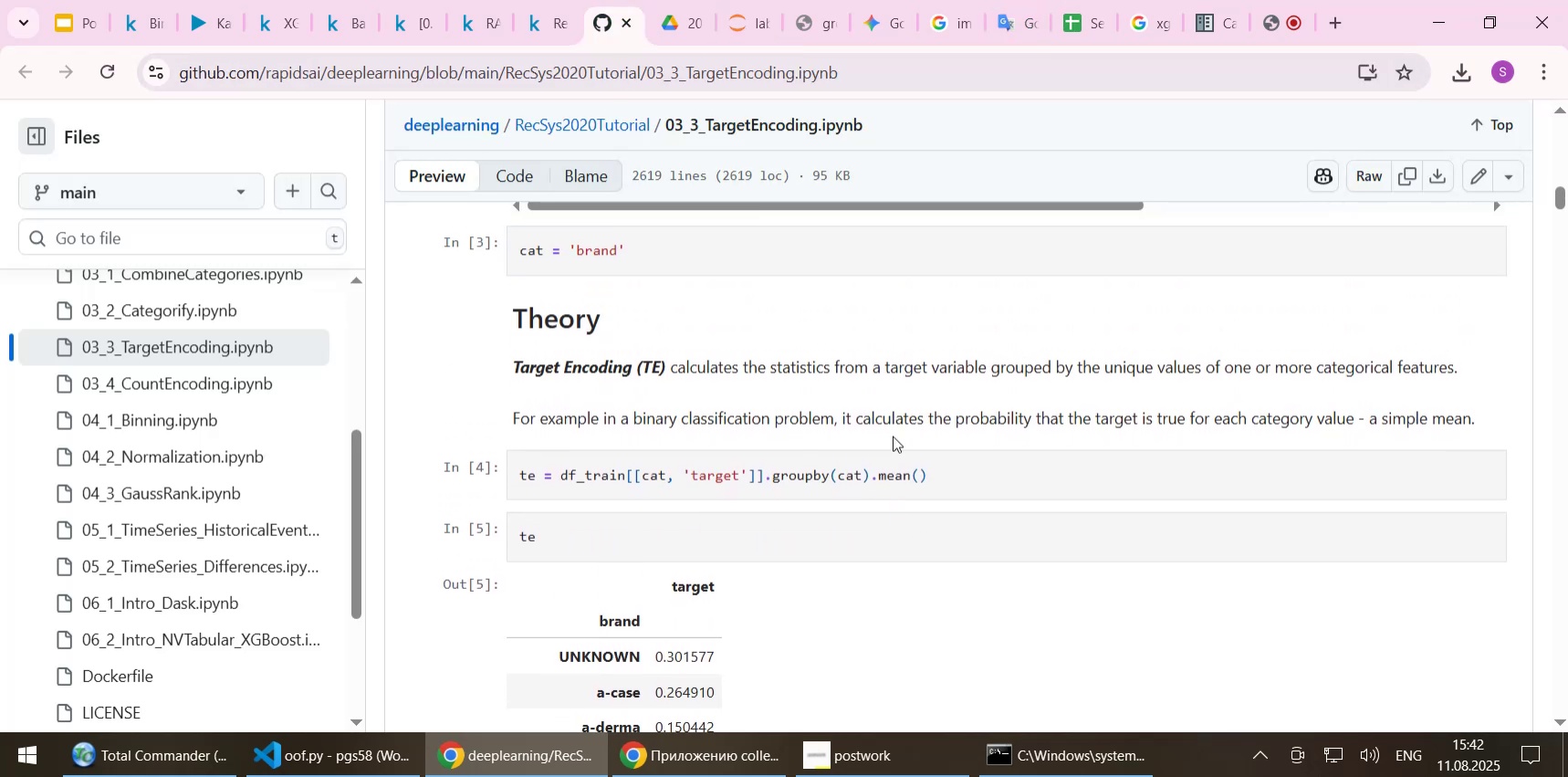 
left_click([743, 23])
 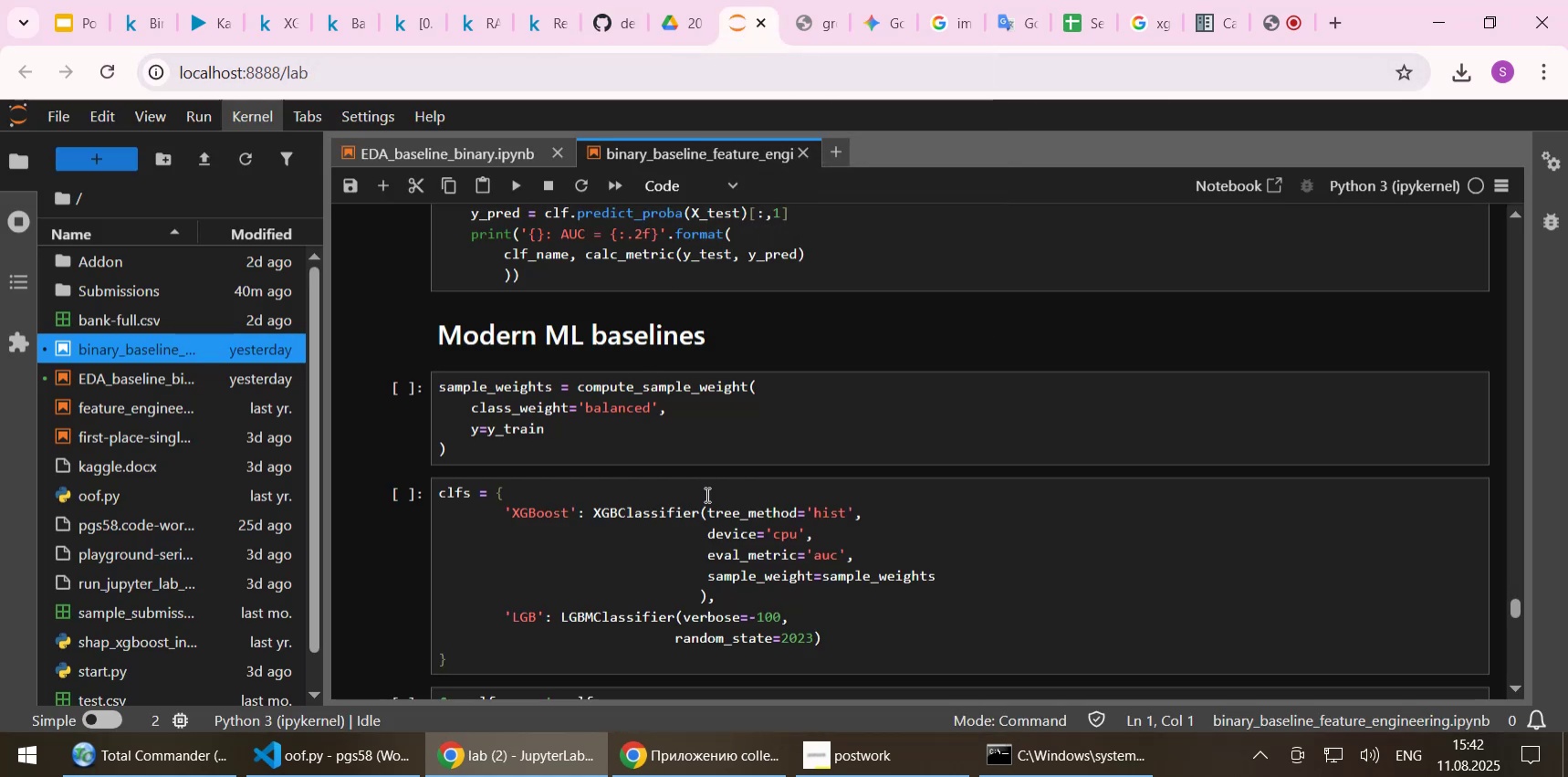 
scroll: coordinate [706, 491], scroll_direction: up, amount: 6.0
 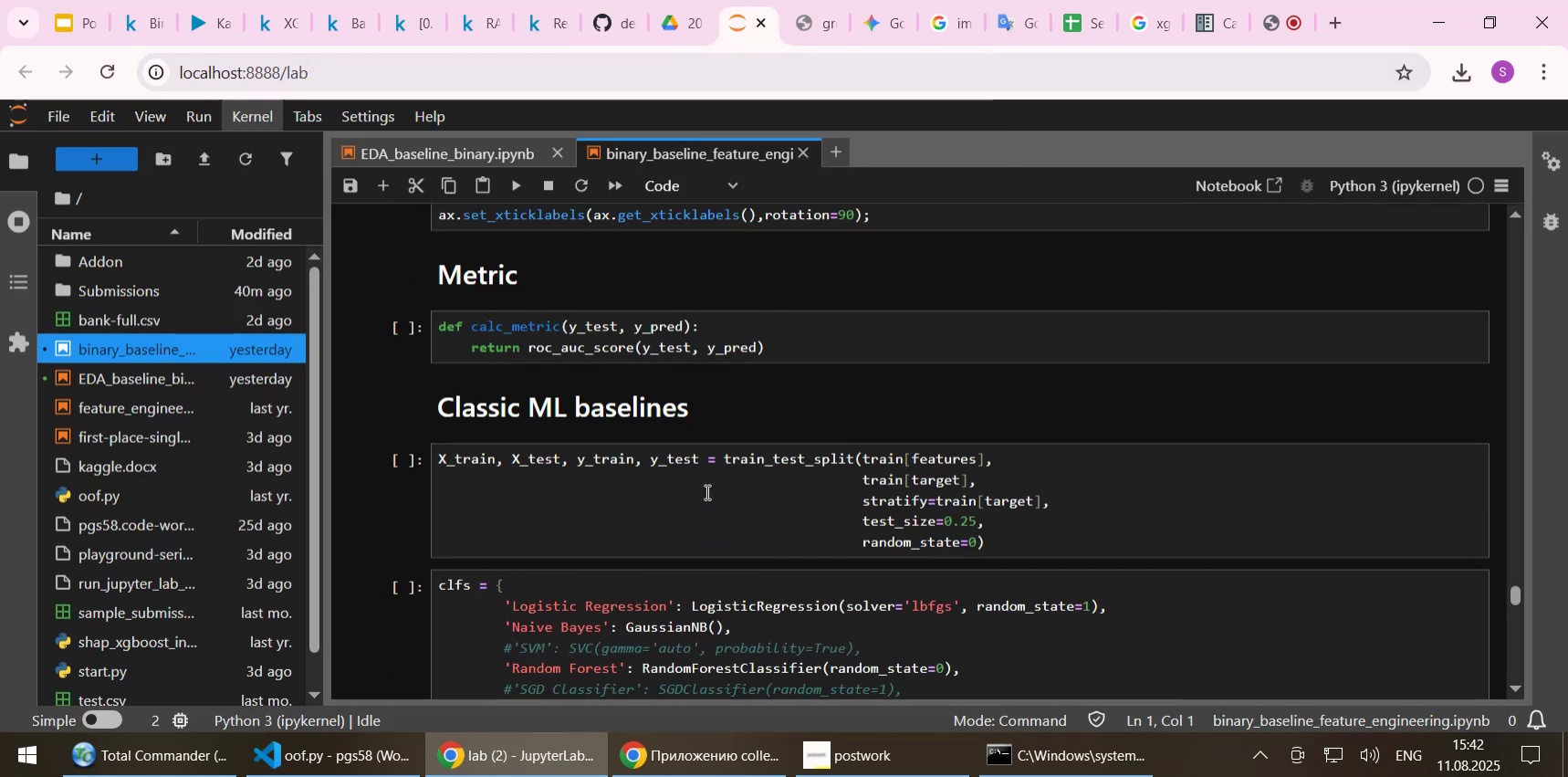 
scroll: coordinate [716, 480], scroll_direction: down, amount: 14.0
 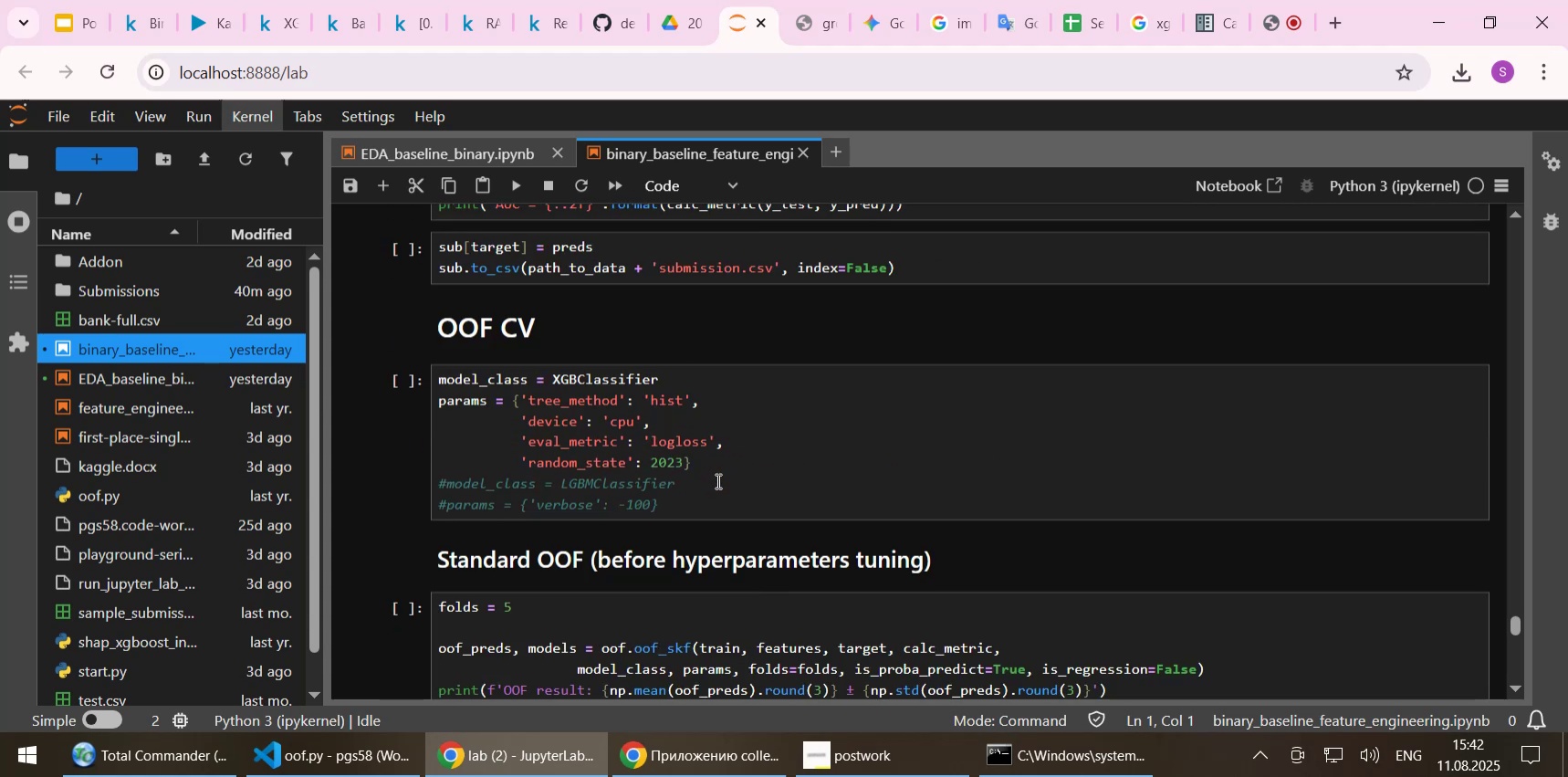 
scroll: coordinate [716, 480], scroll_direction: up, amount: 24.0
 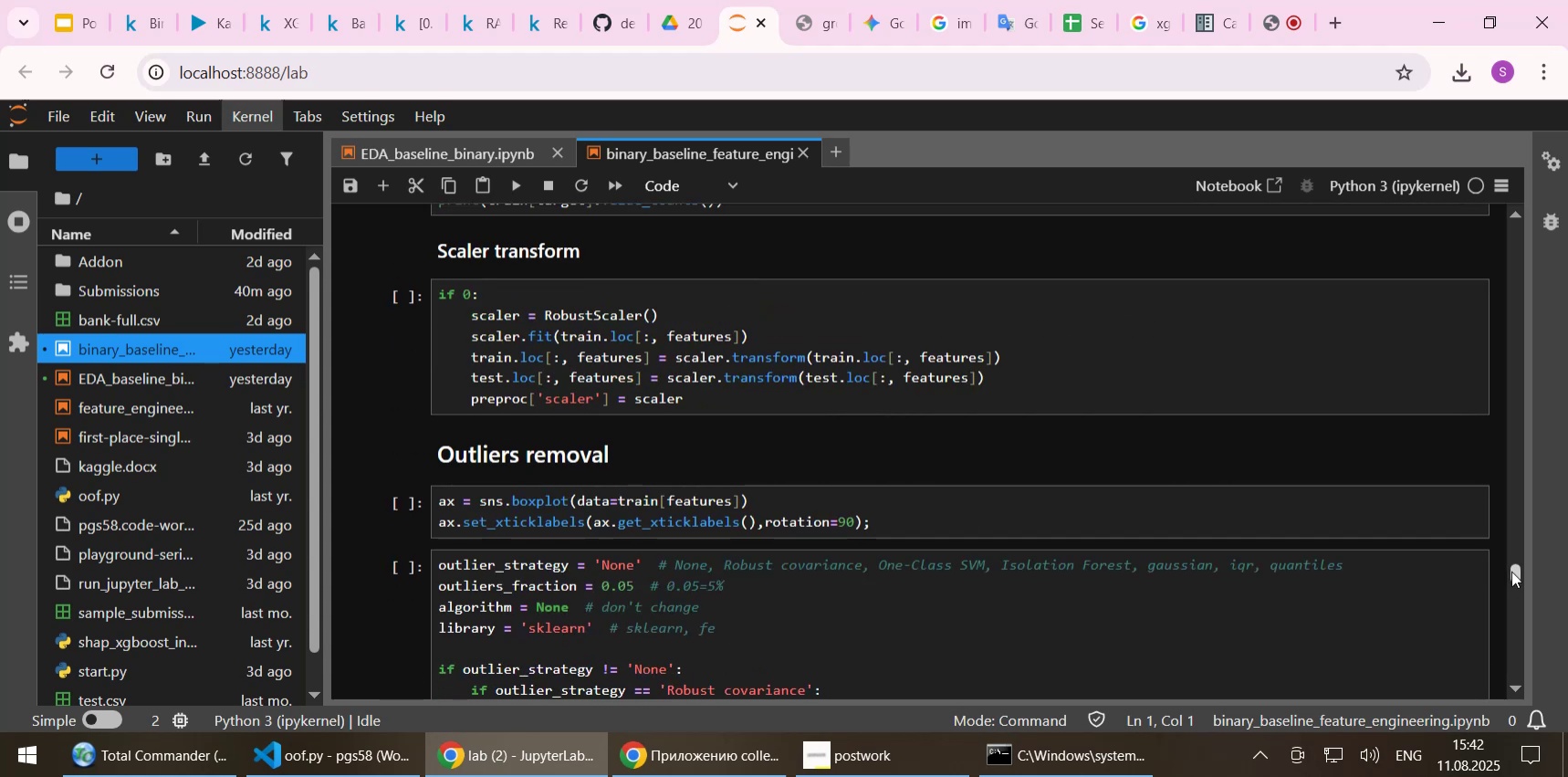 
left_click_drag(start_coordinate=[1514, 571], to_coordinate=[1506, 206])
 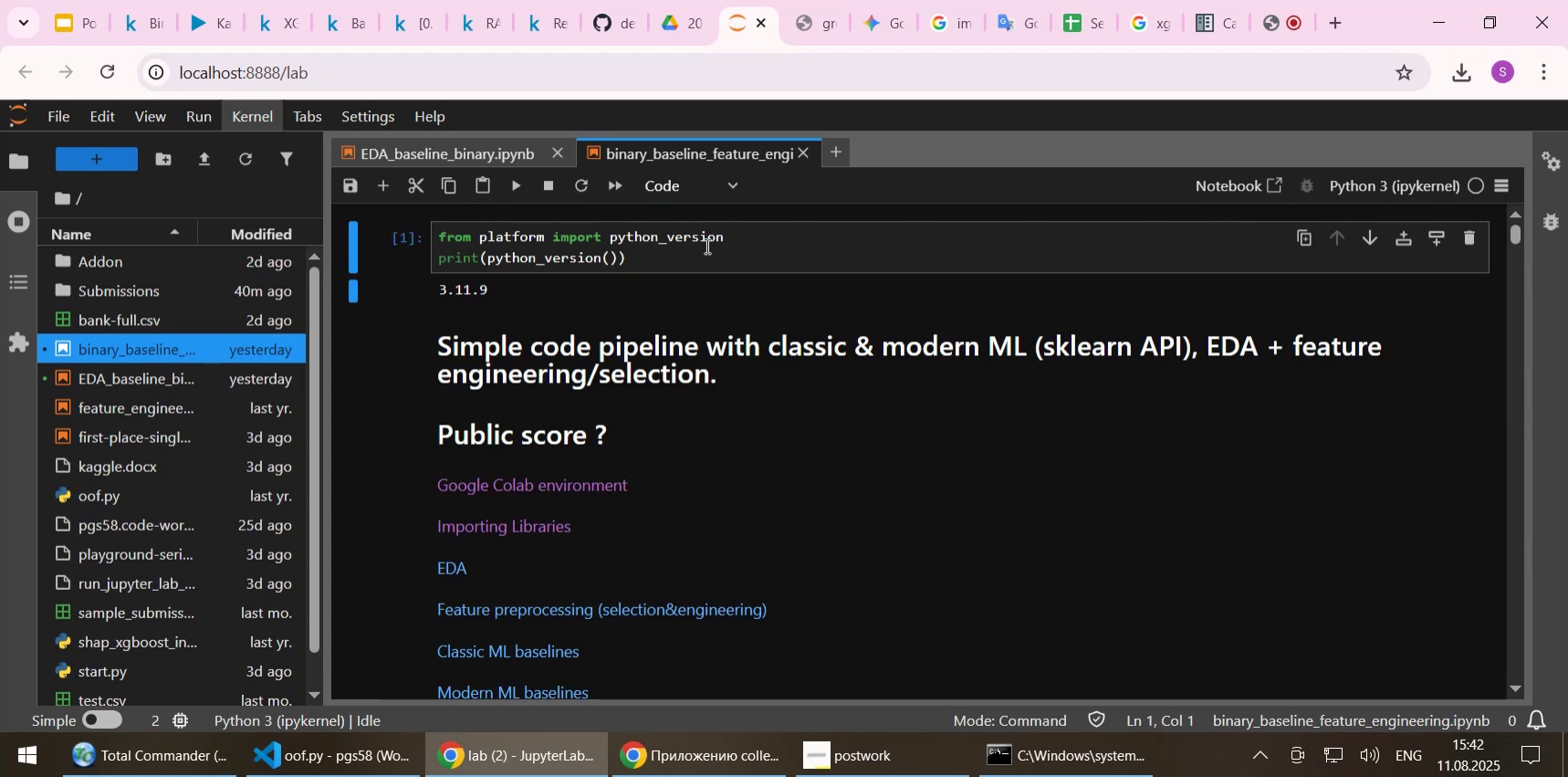 
left_click([706, 246])
 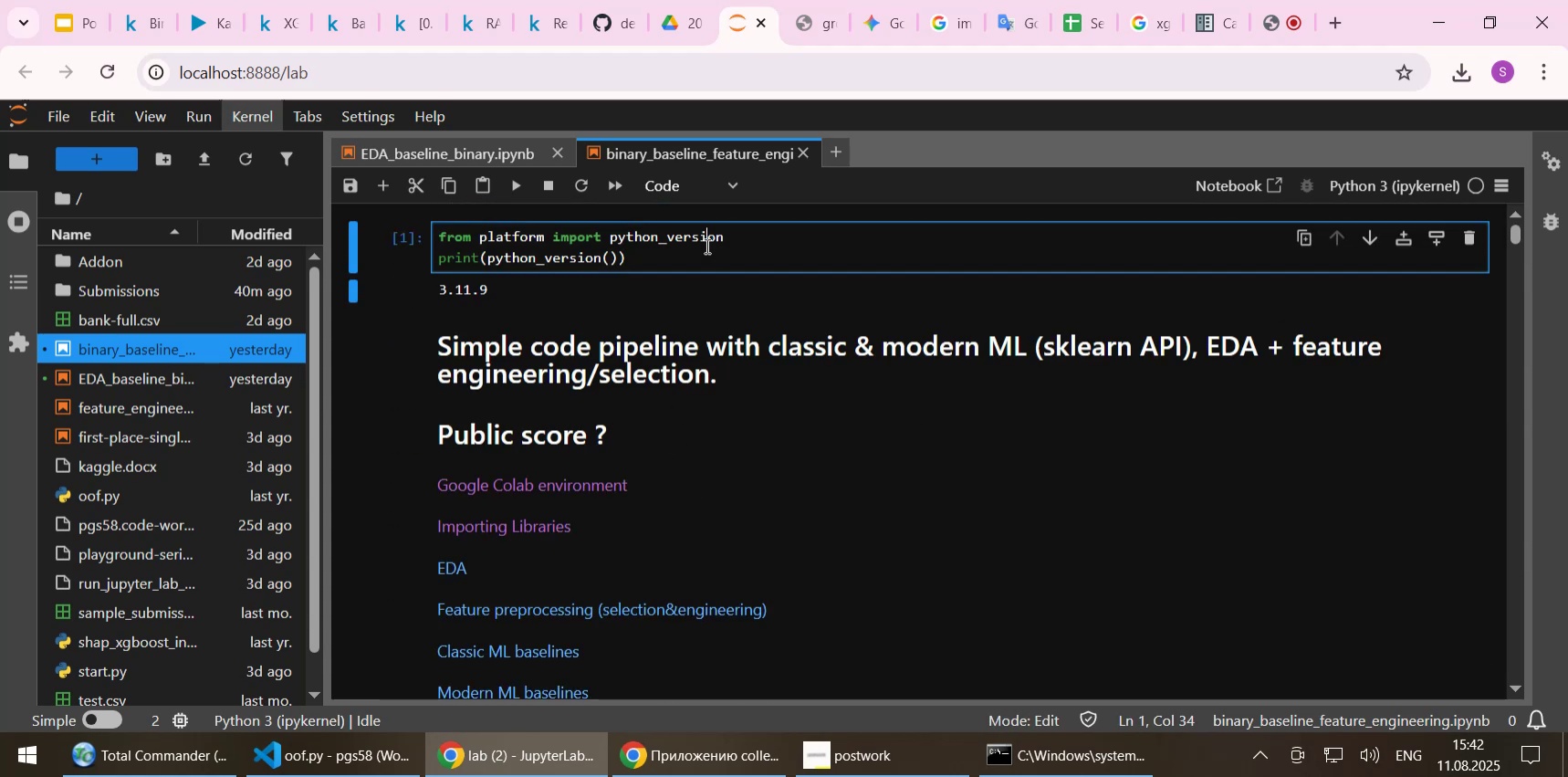 
key(Shift+Enter)
 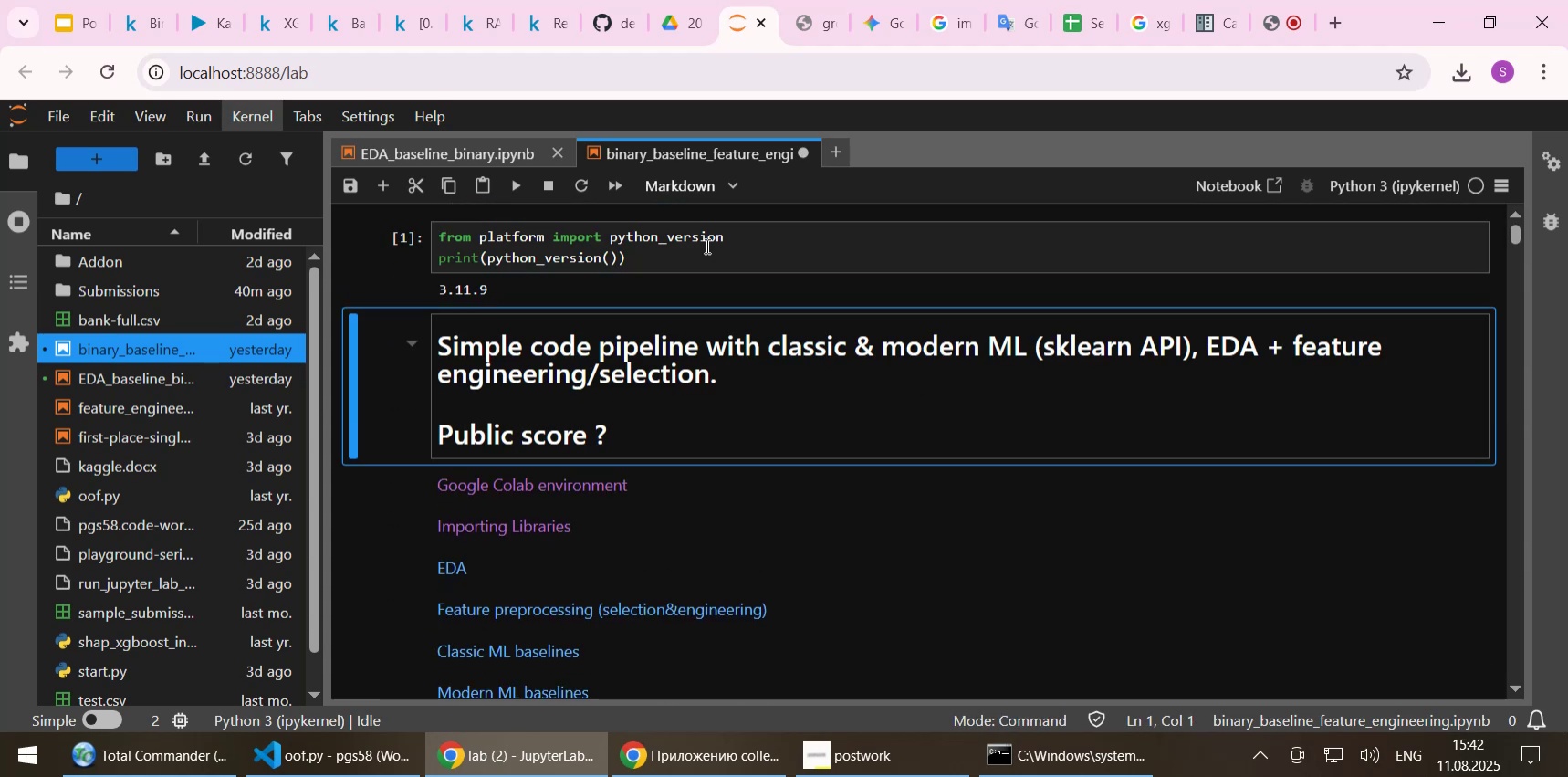 
key(Shift+Enter)
 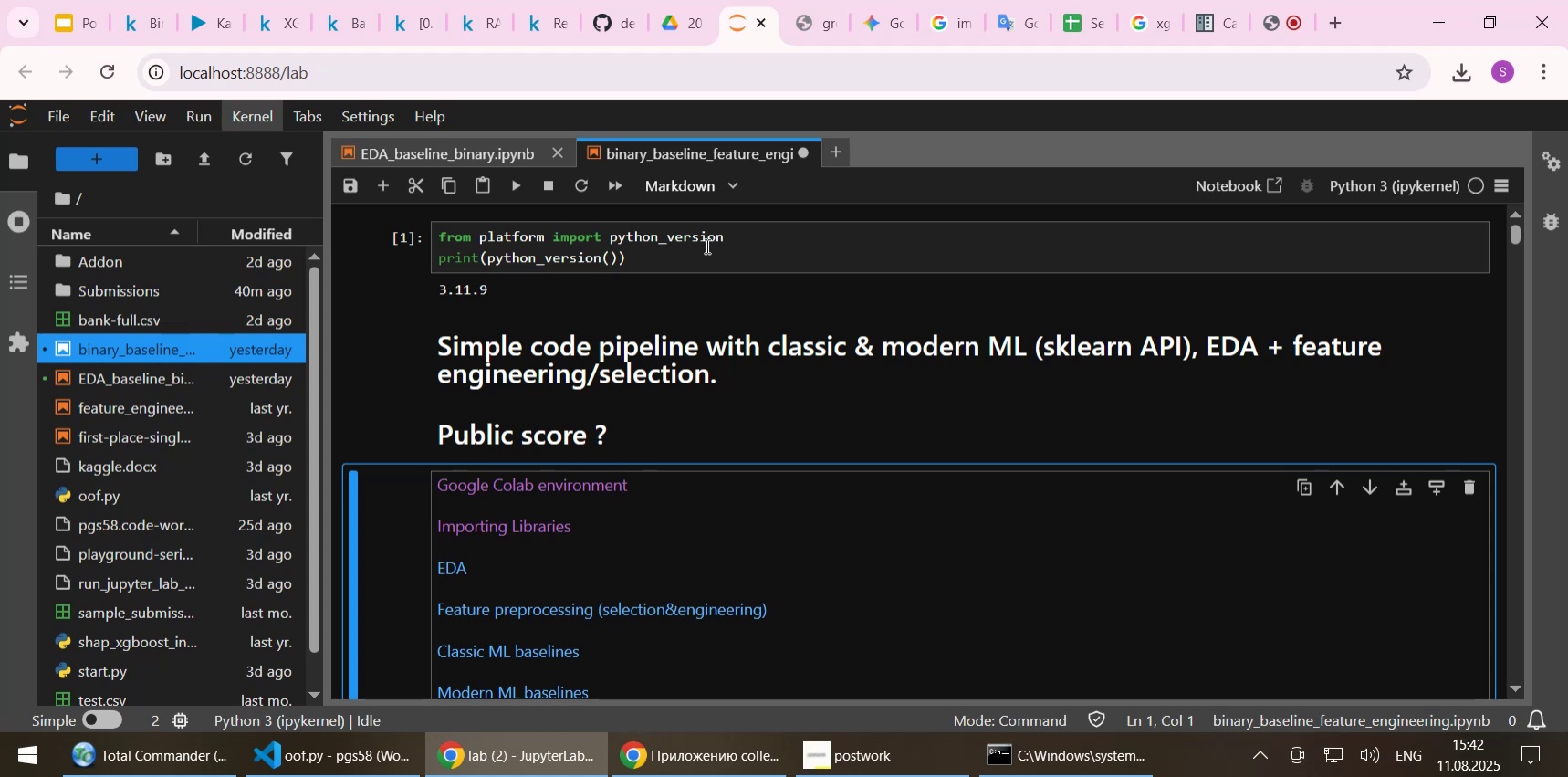 
key(Shift+Enter)
 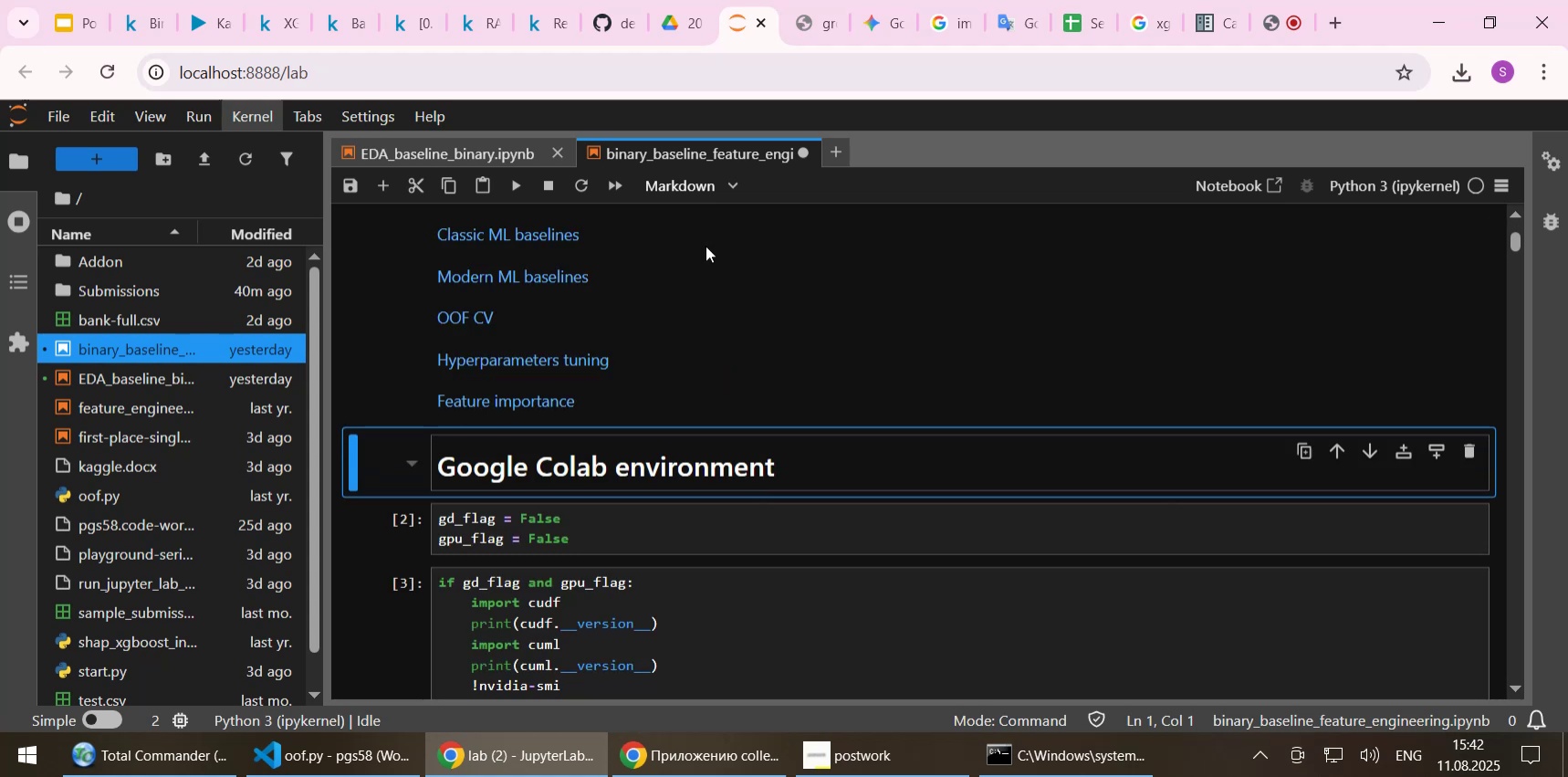 
key(Shift+Enter)
 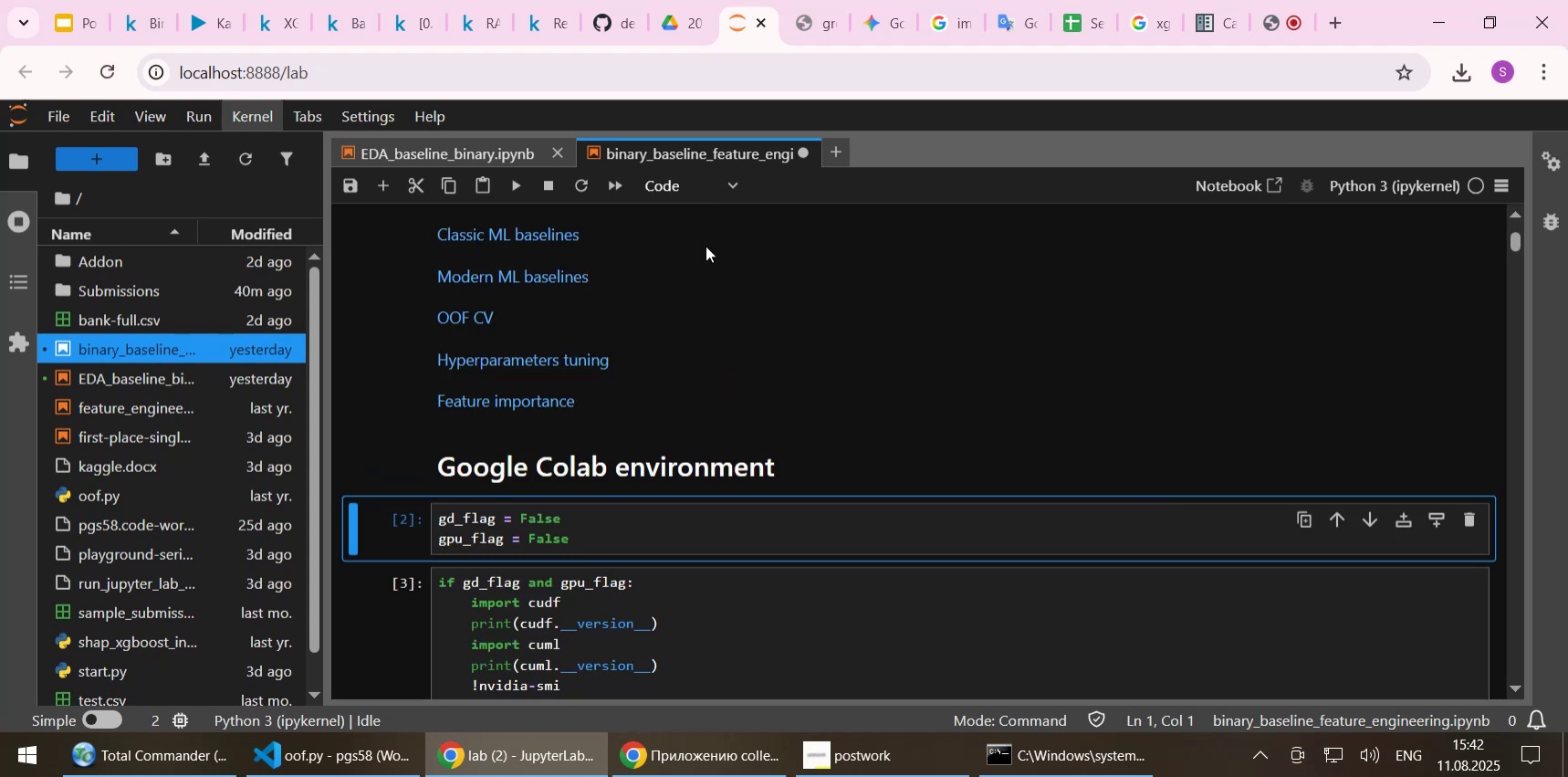 
key(Shift+Enter)
 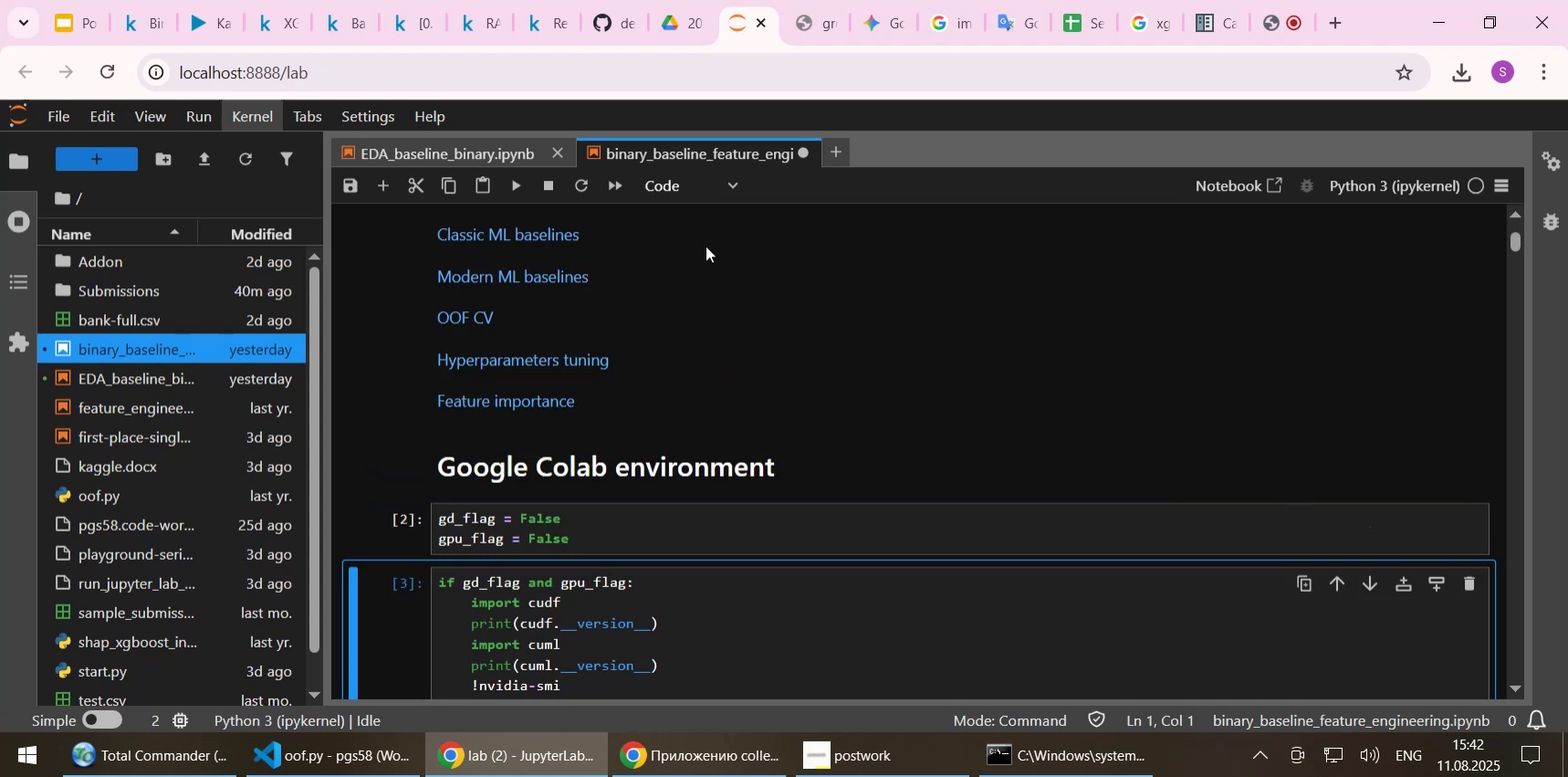 
key(Shift+Enter)
 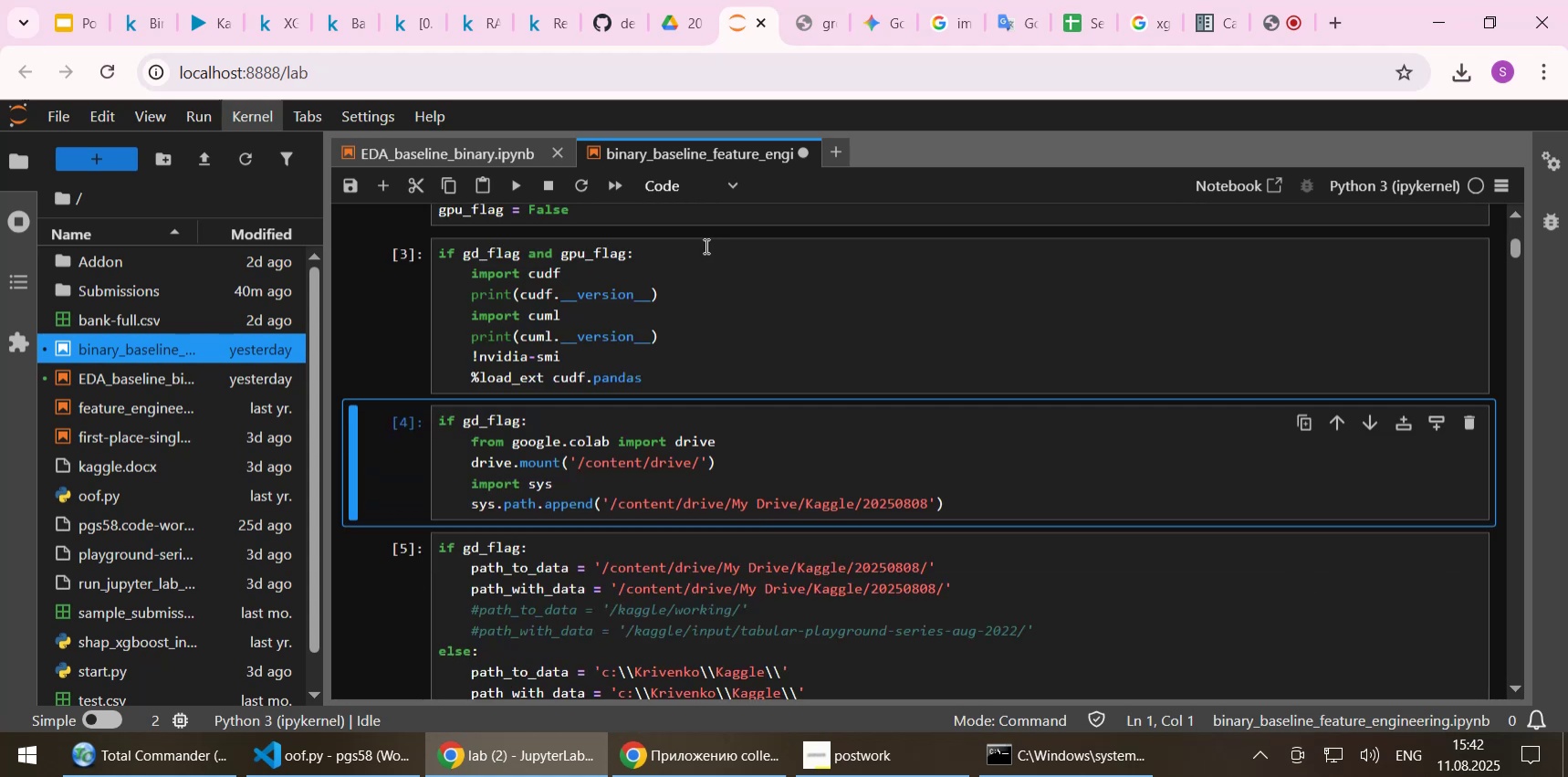 
scroll: coordinate [721, 306], scroll_direction: down, amount: 1.0
 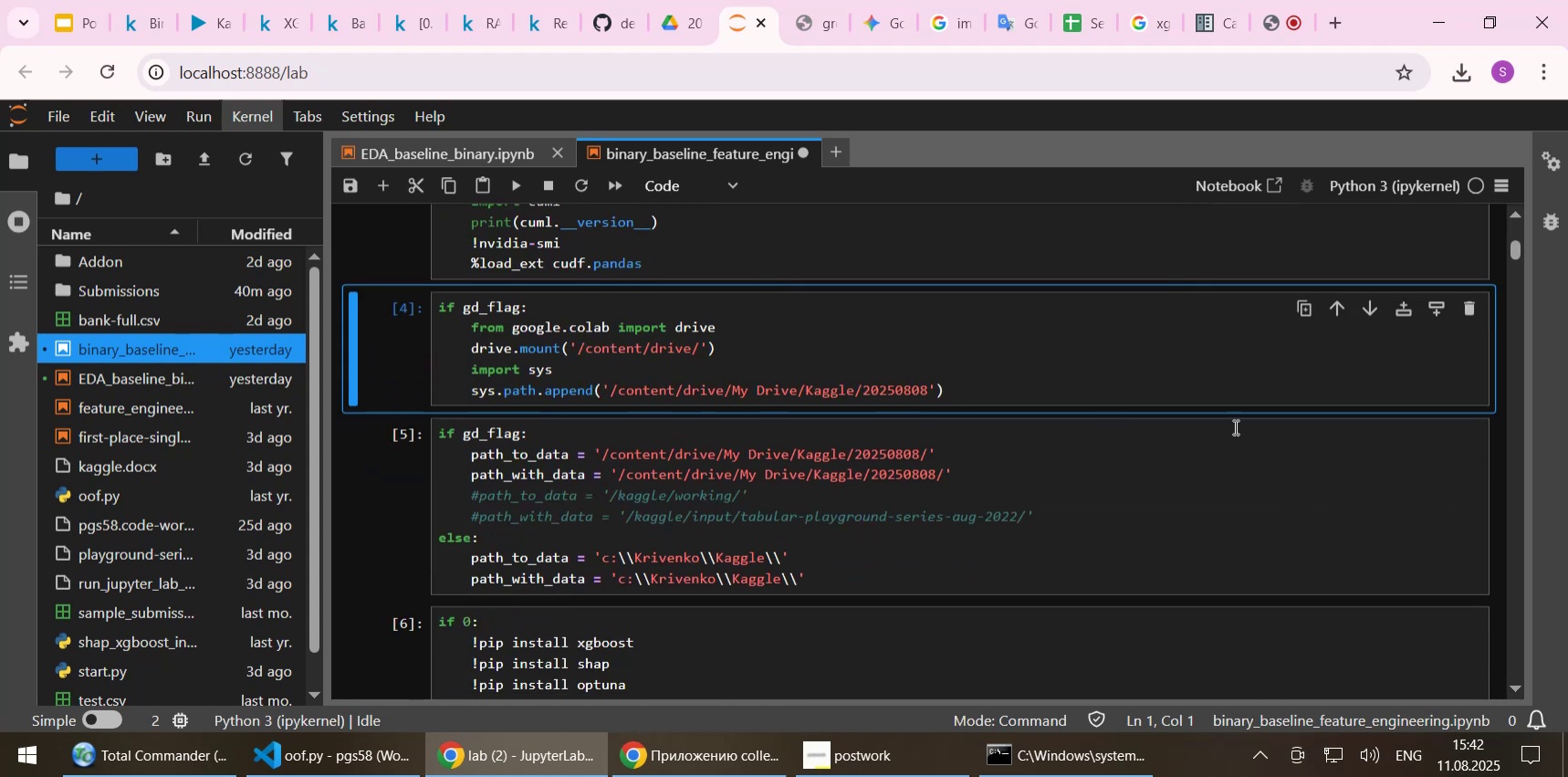 
key(Shift+Enter)
 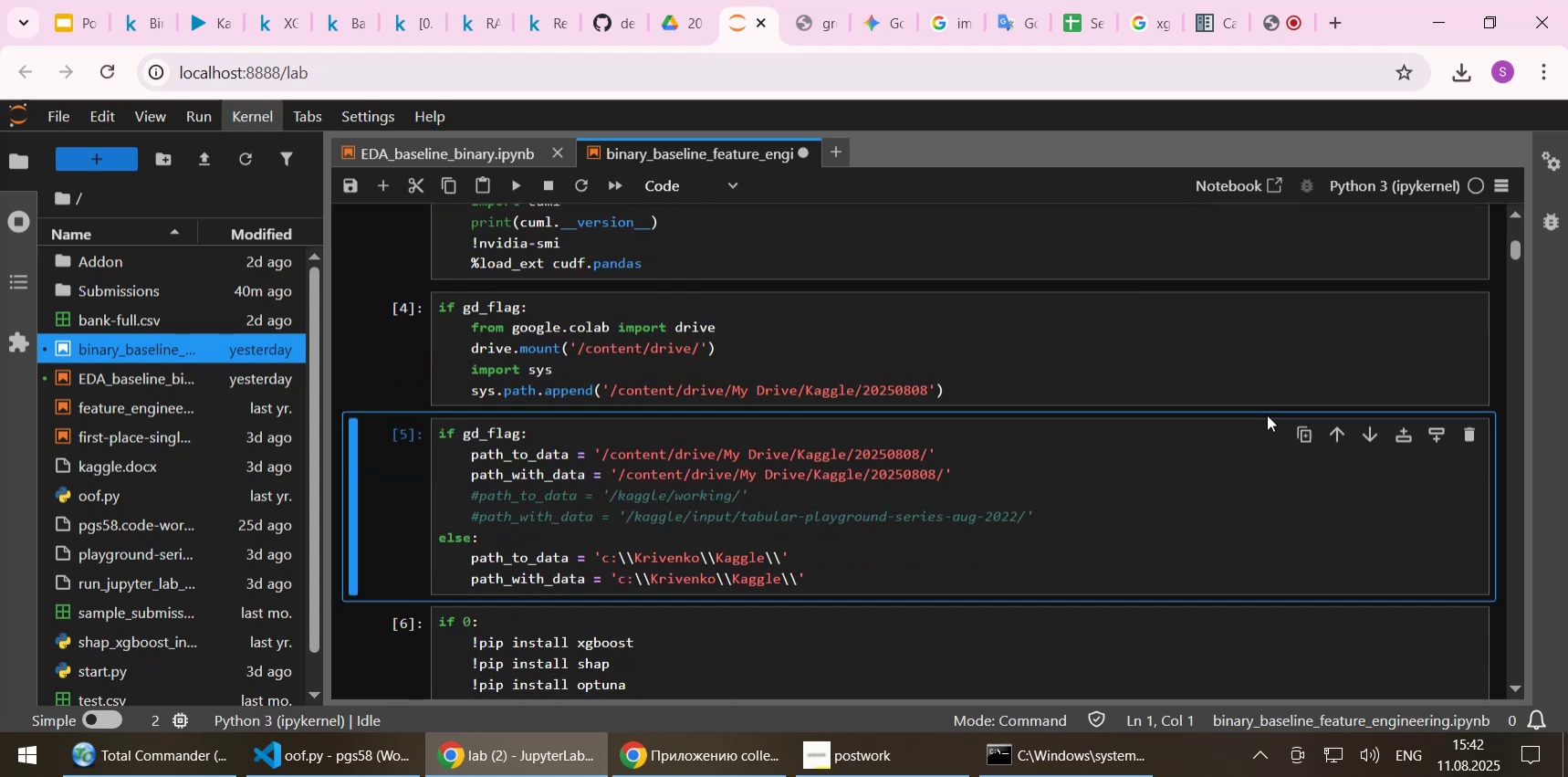 
key(Shift+Enter)
 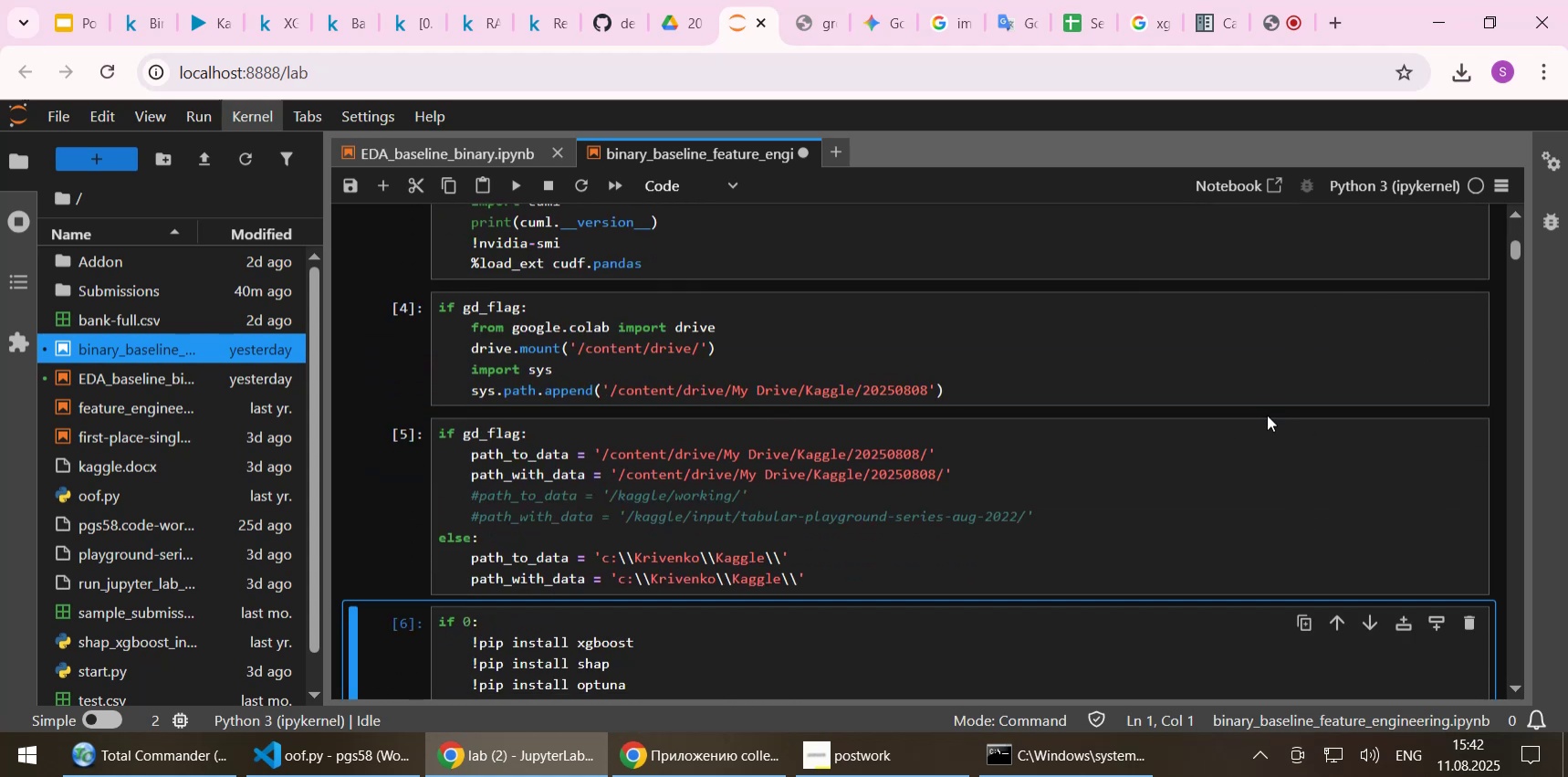 
scroll: coordinate [1263, 438], scroll_direction: down, amount: 3.0
 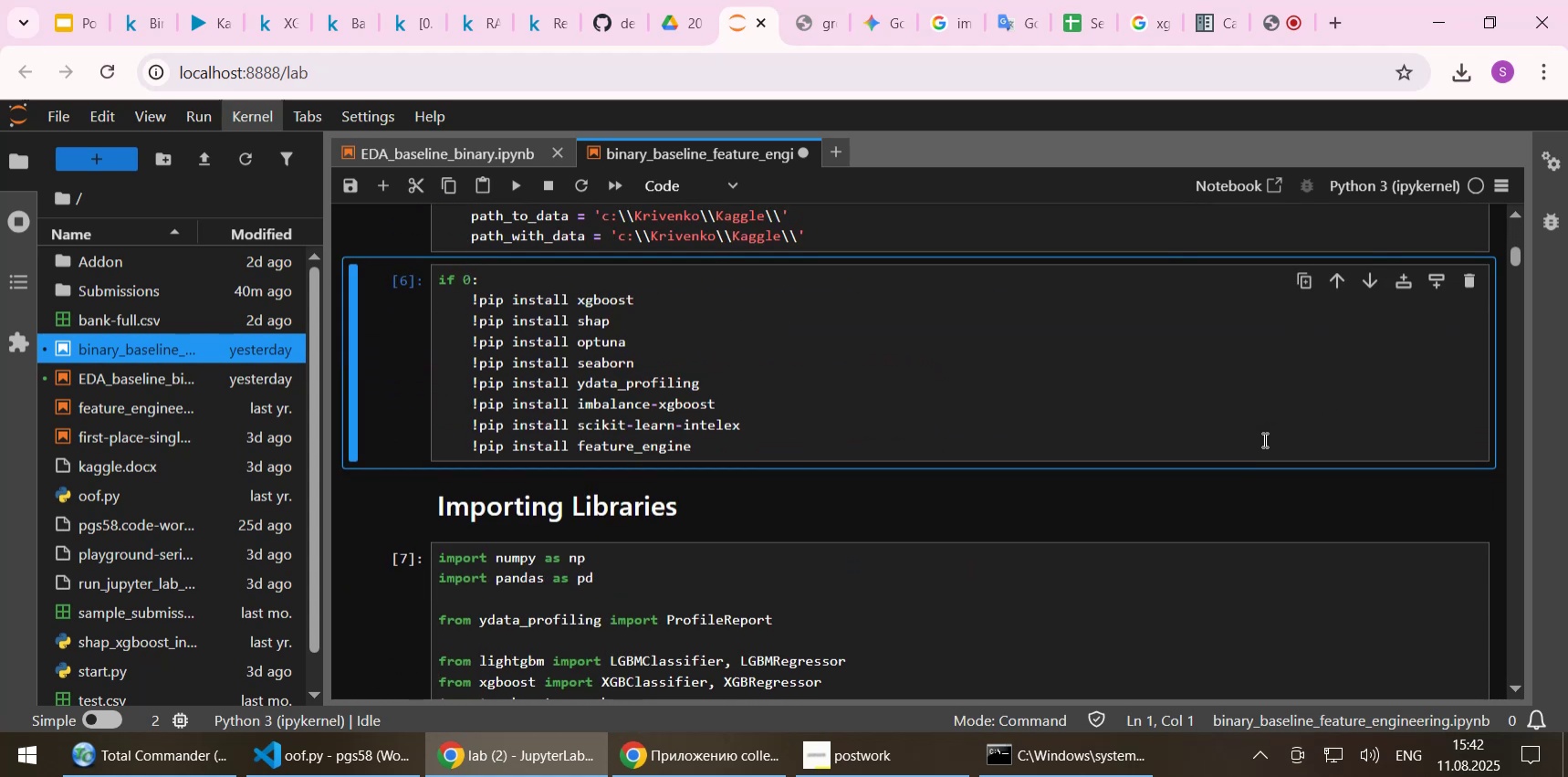 
key(Shift+Enter)
 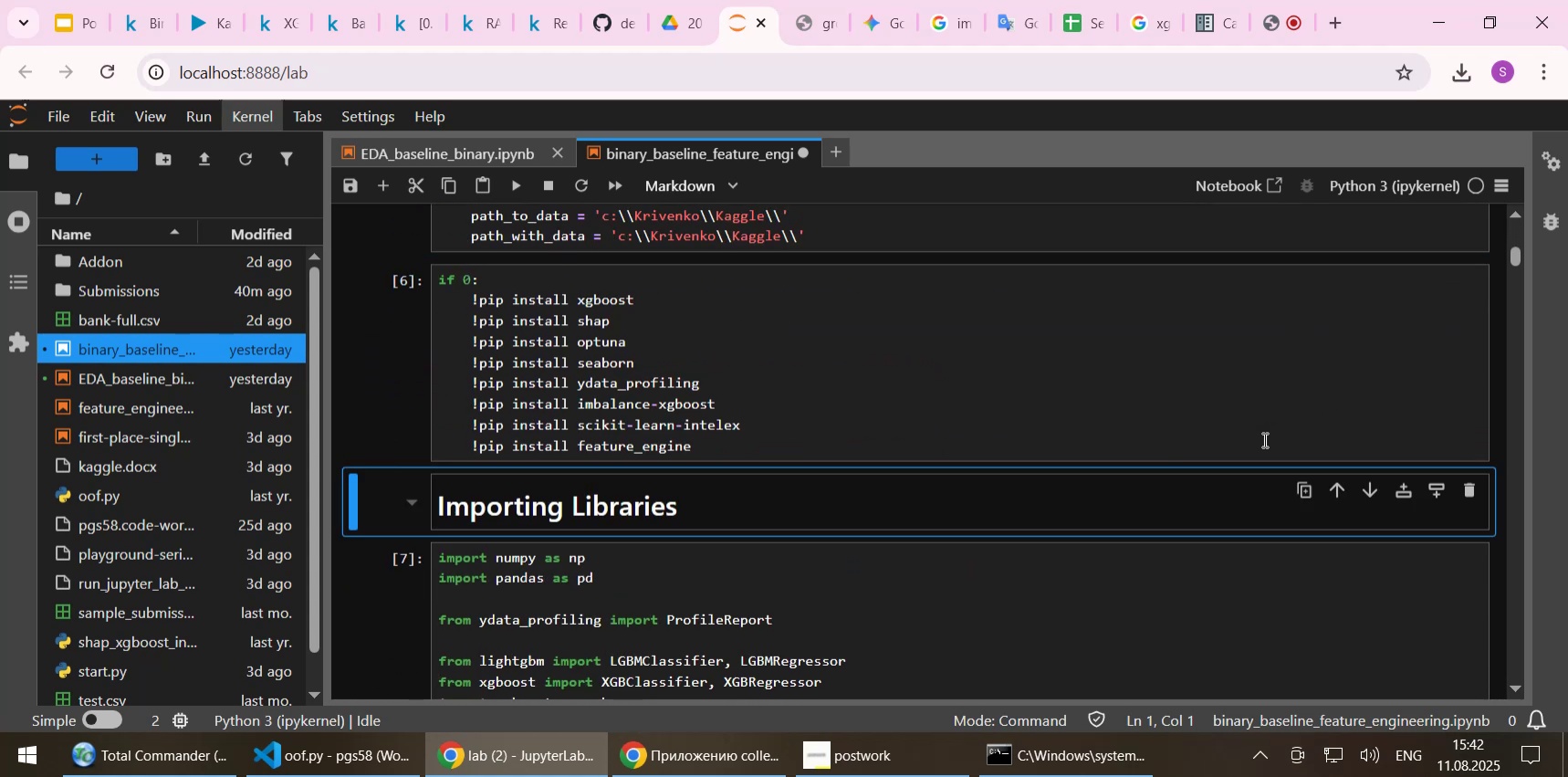 
key(Shift+Enter)
 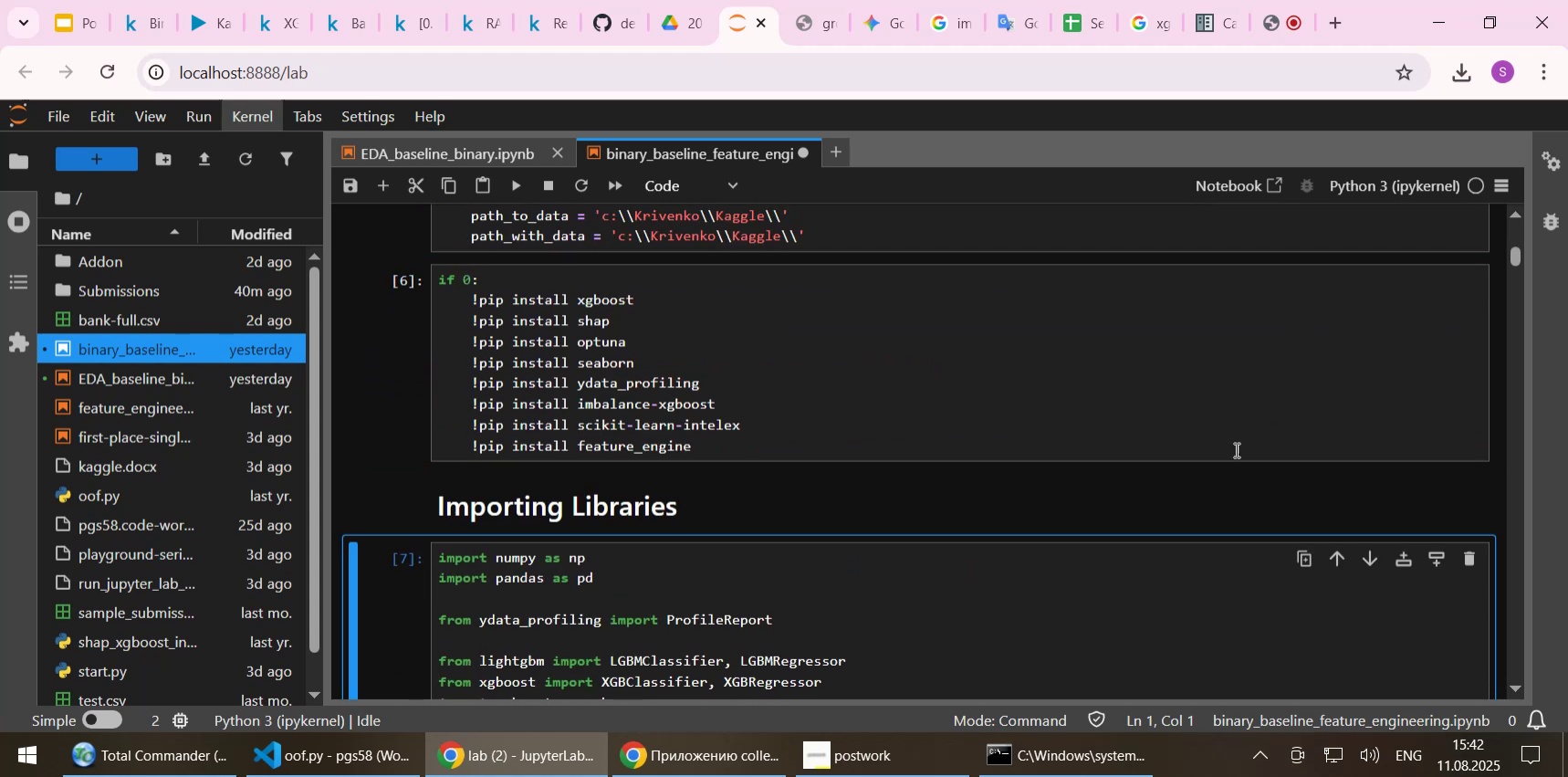 
scroll: coordinate [1234, 481], scroll_direction: down, amount: 3.0
 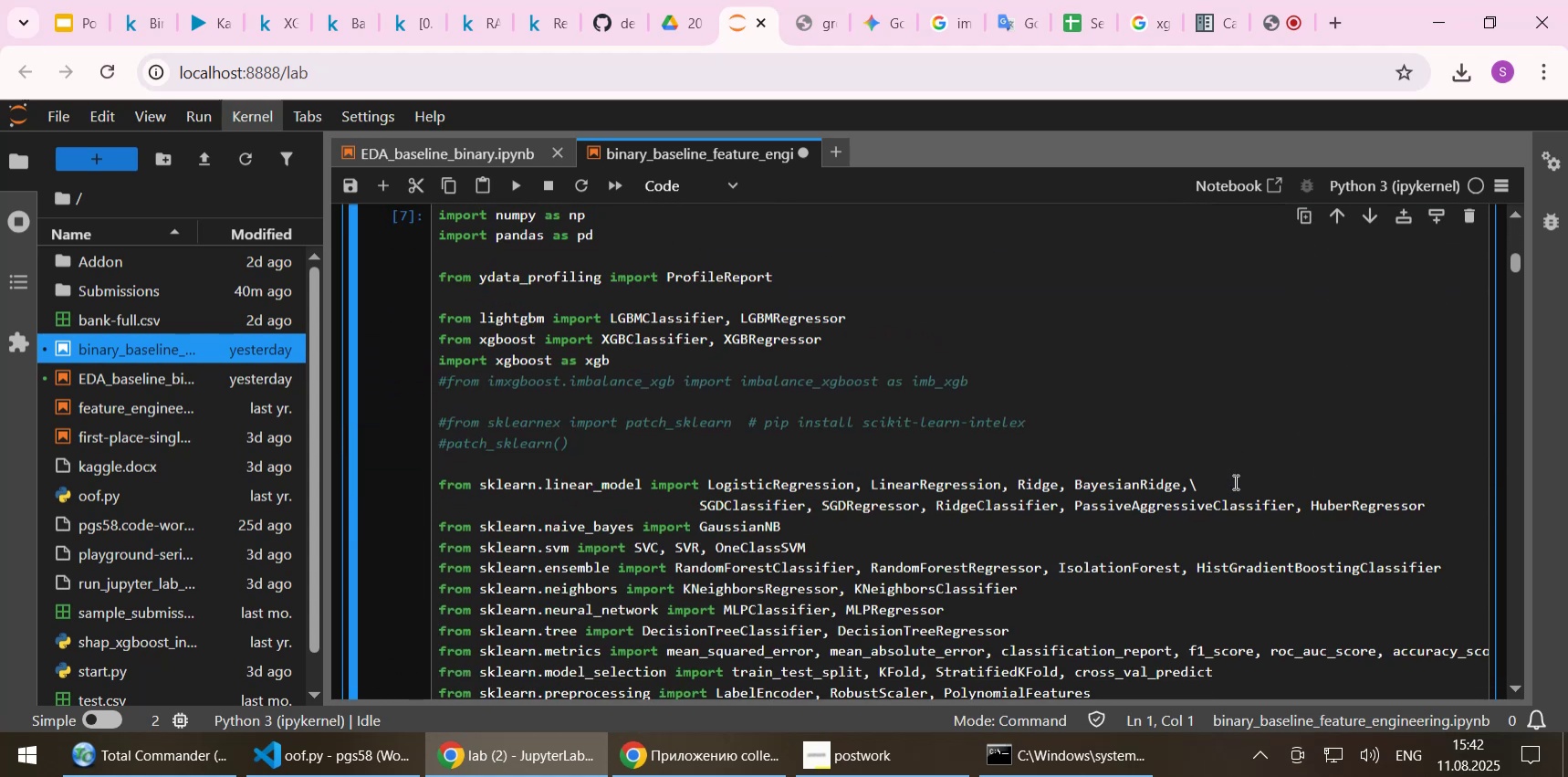 
key(Shift+Enter)
 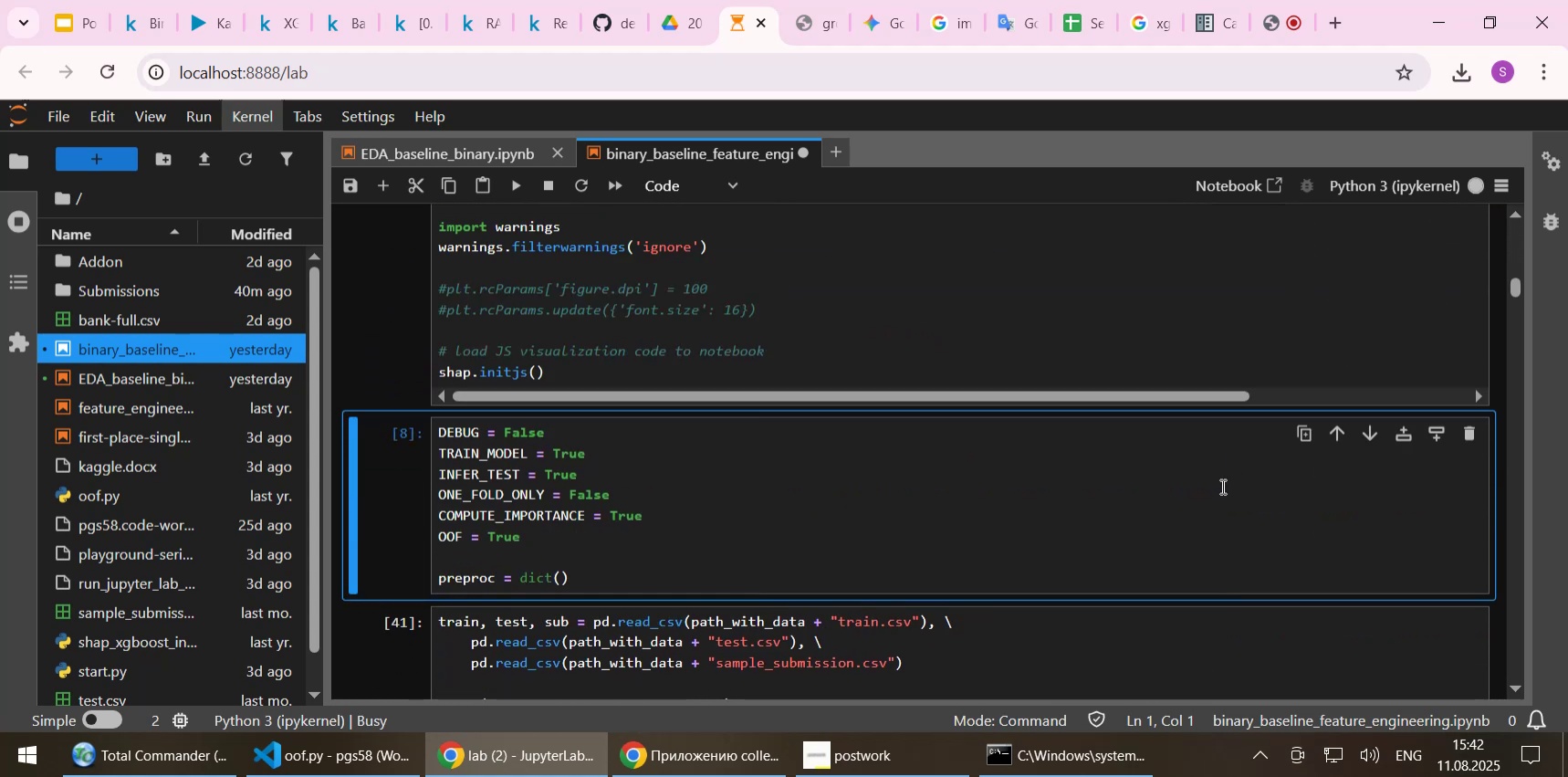 
scroll: coordinate [931, 573], scroll_direction: down, amount: 1.0
 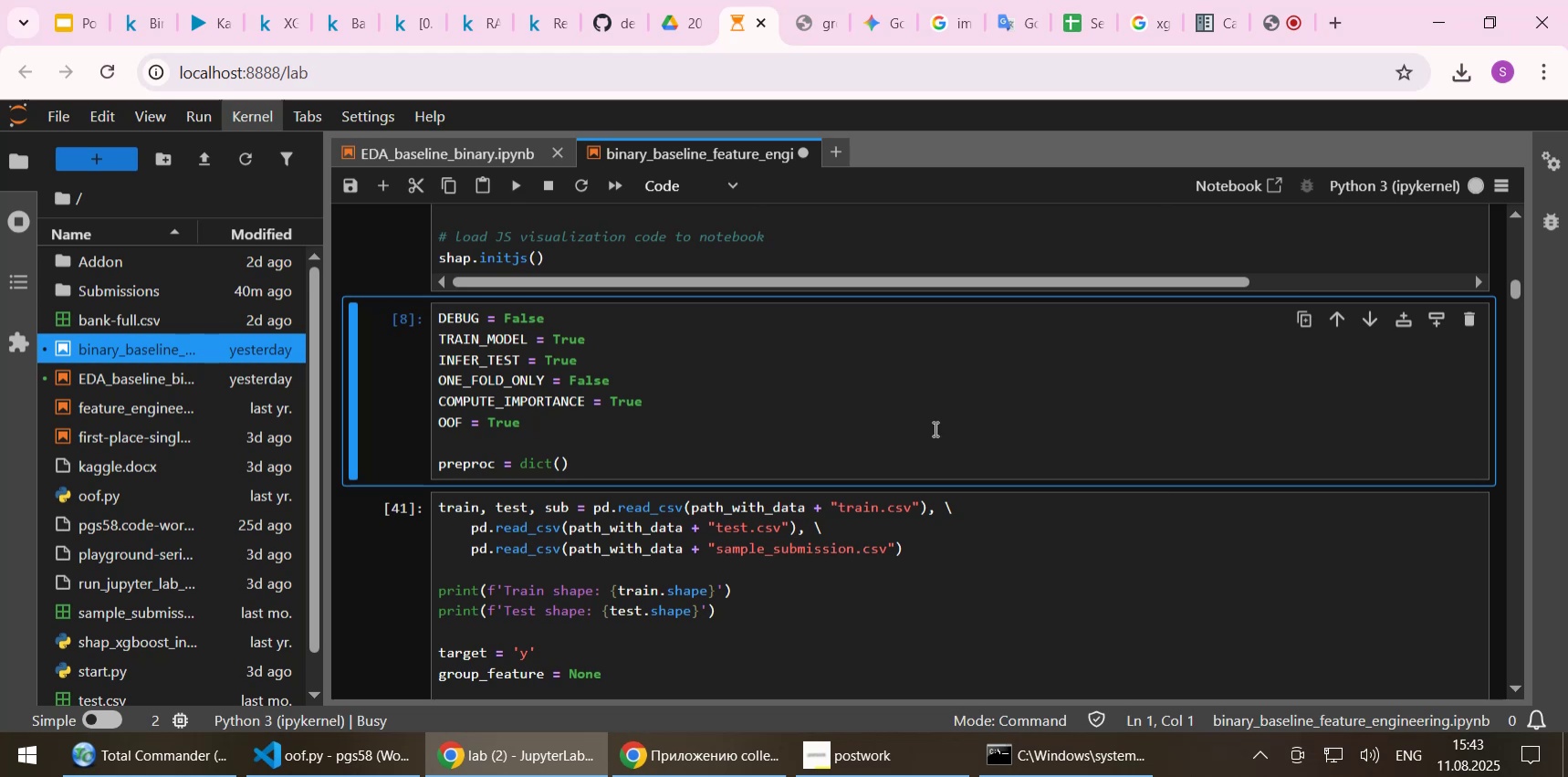 
wait(7.77)
 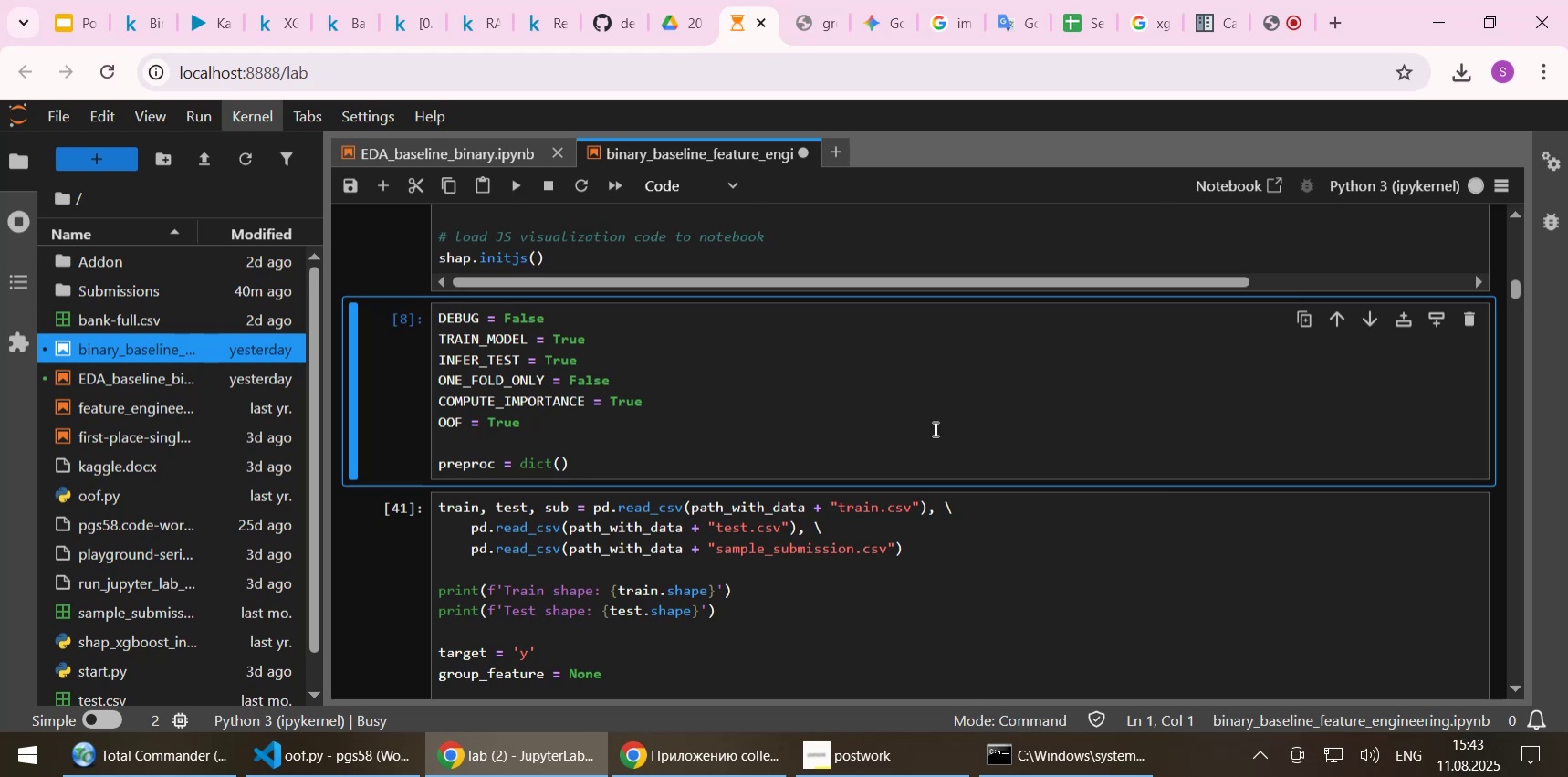 
key(Control+S)
 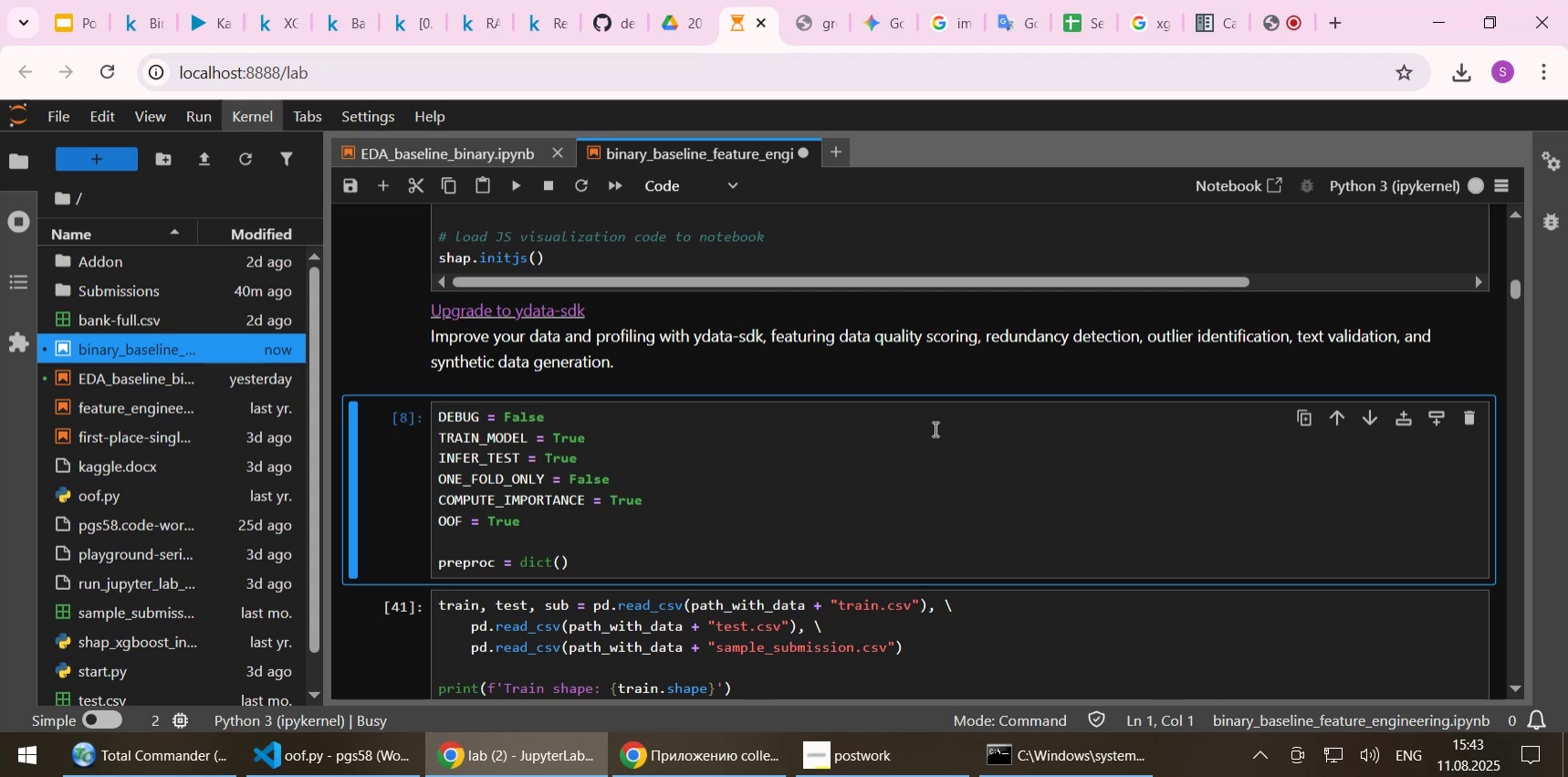 
wait(9.57)
 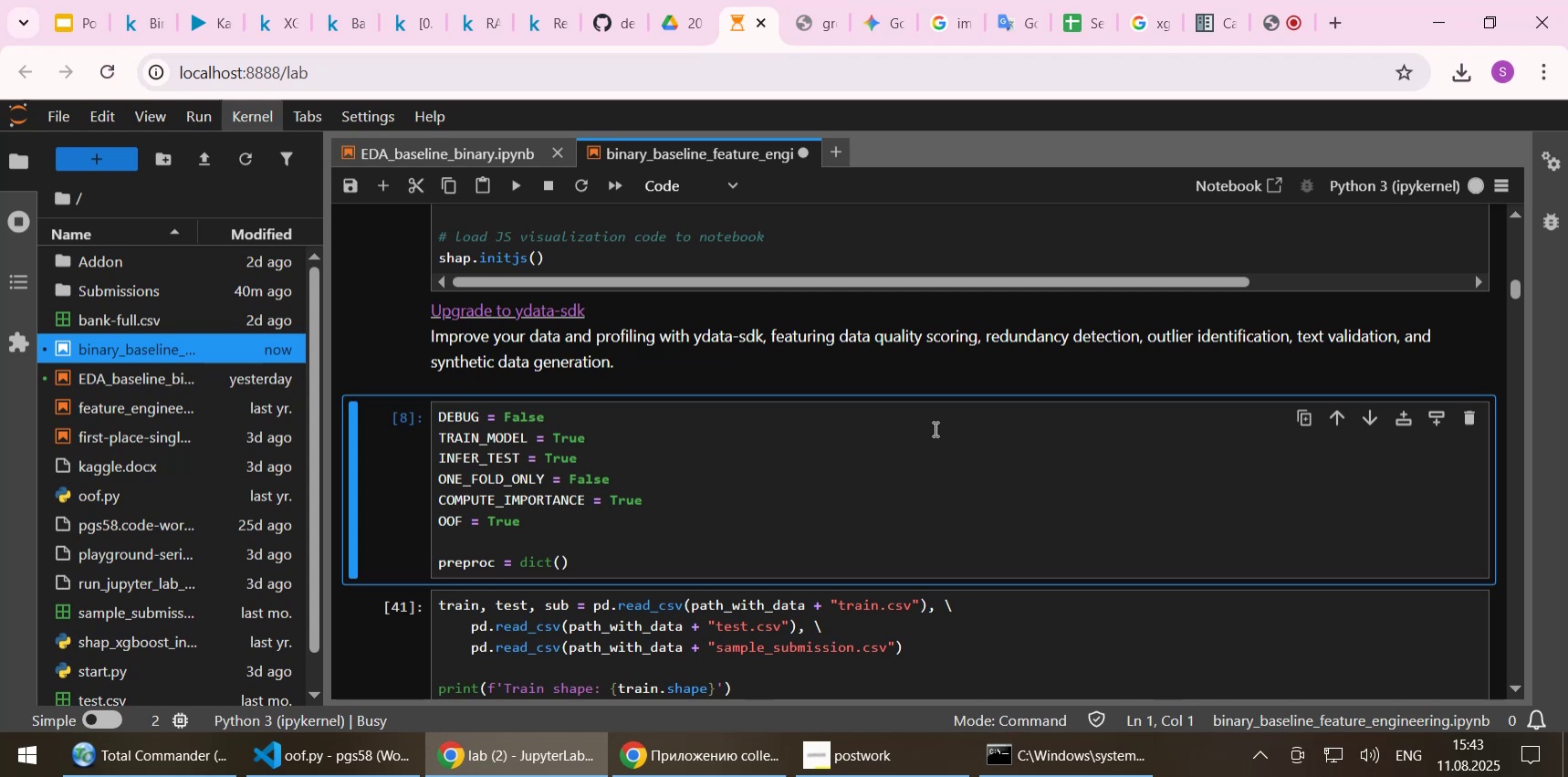 
scroll: coordinate [934, 469], scroll_direction: down, amount: 1.0
 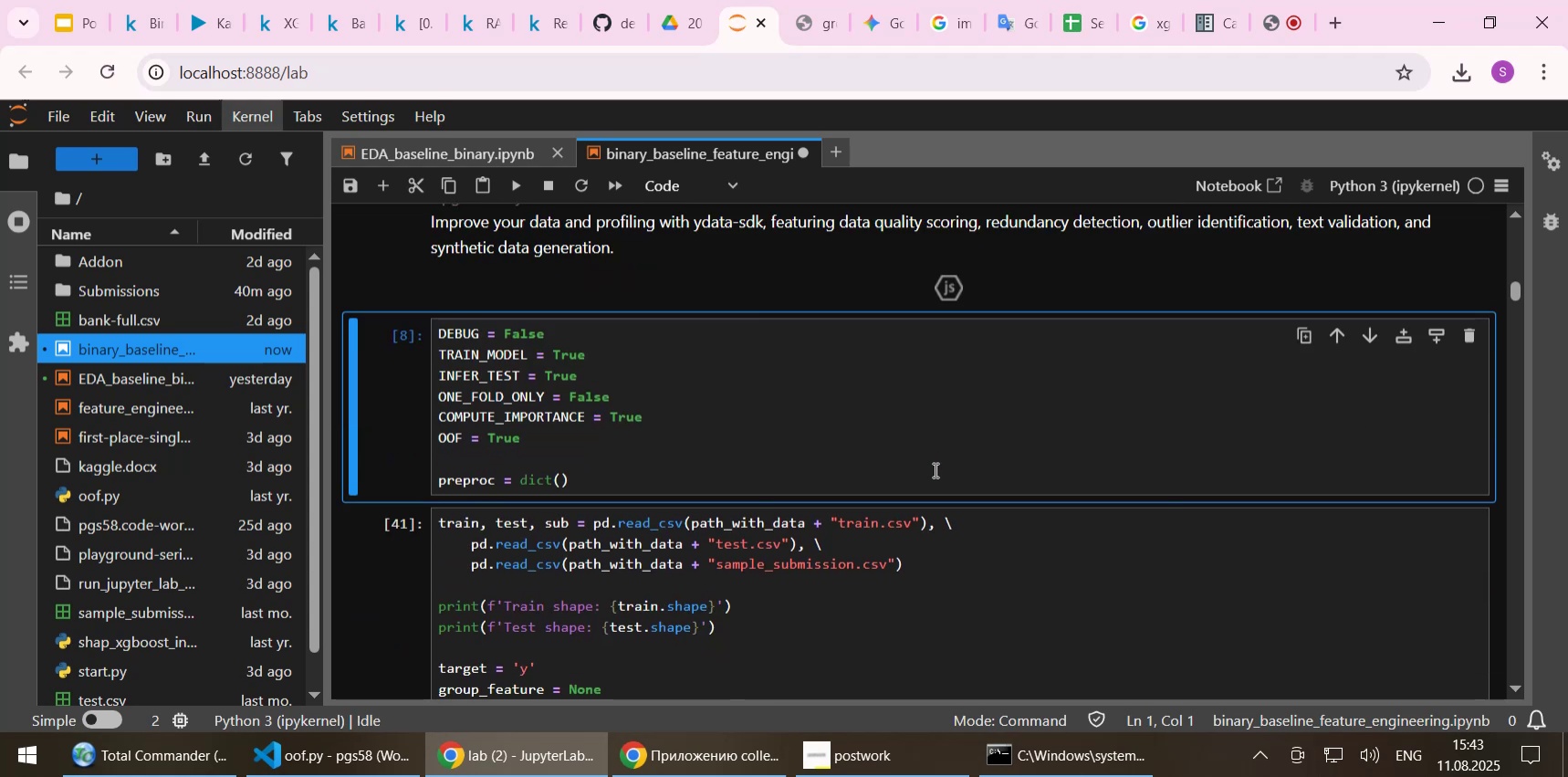 
hold_key(key=ShiftLeft, duration=1.52)
 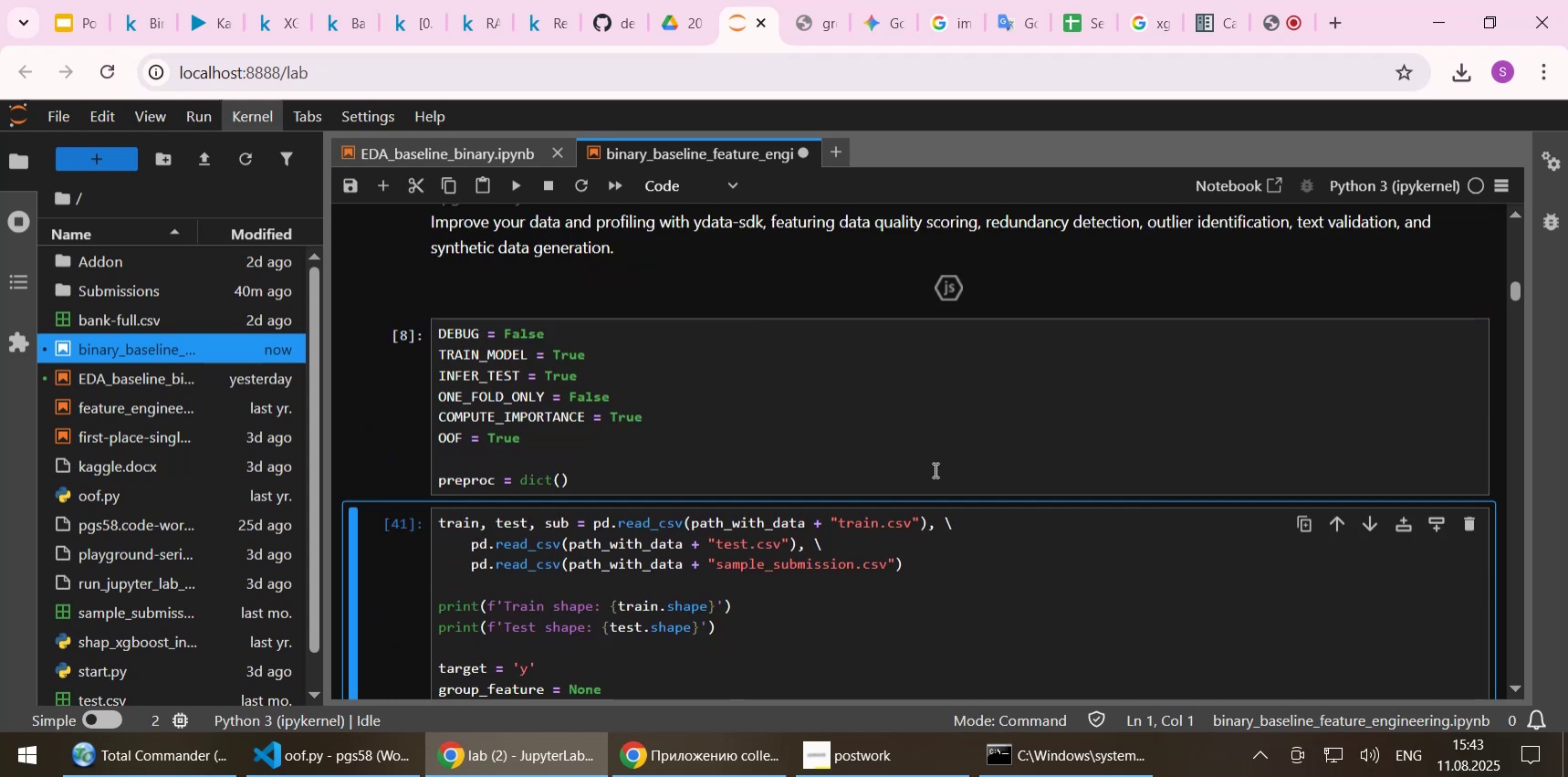 
key(Shift+Enter)
 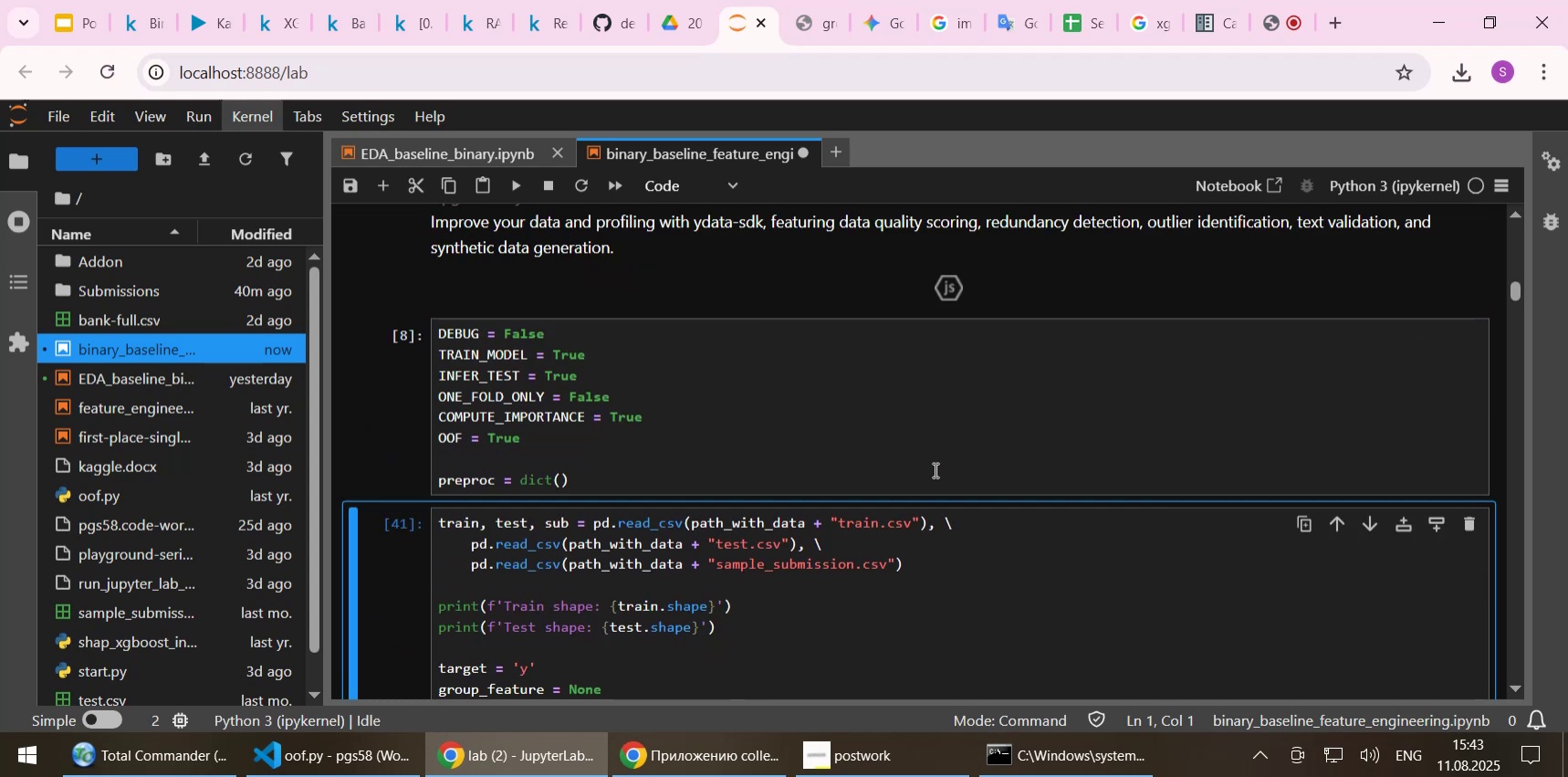 
key(Shift+Enter)
 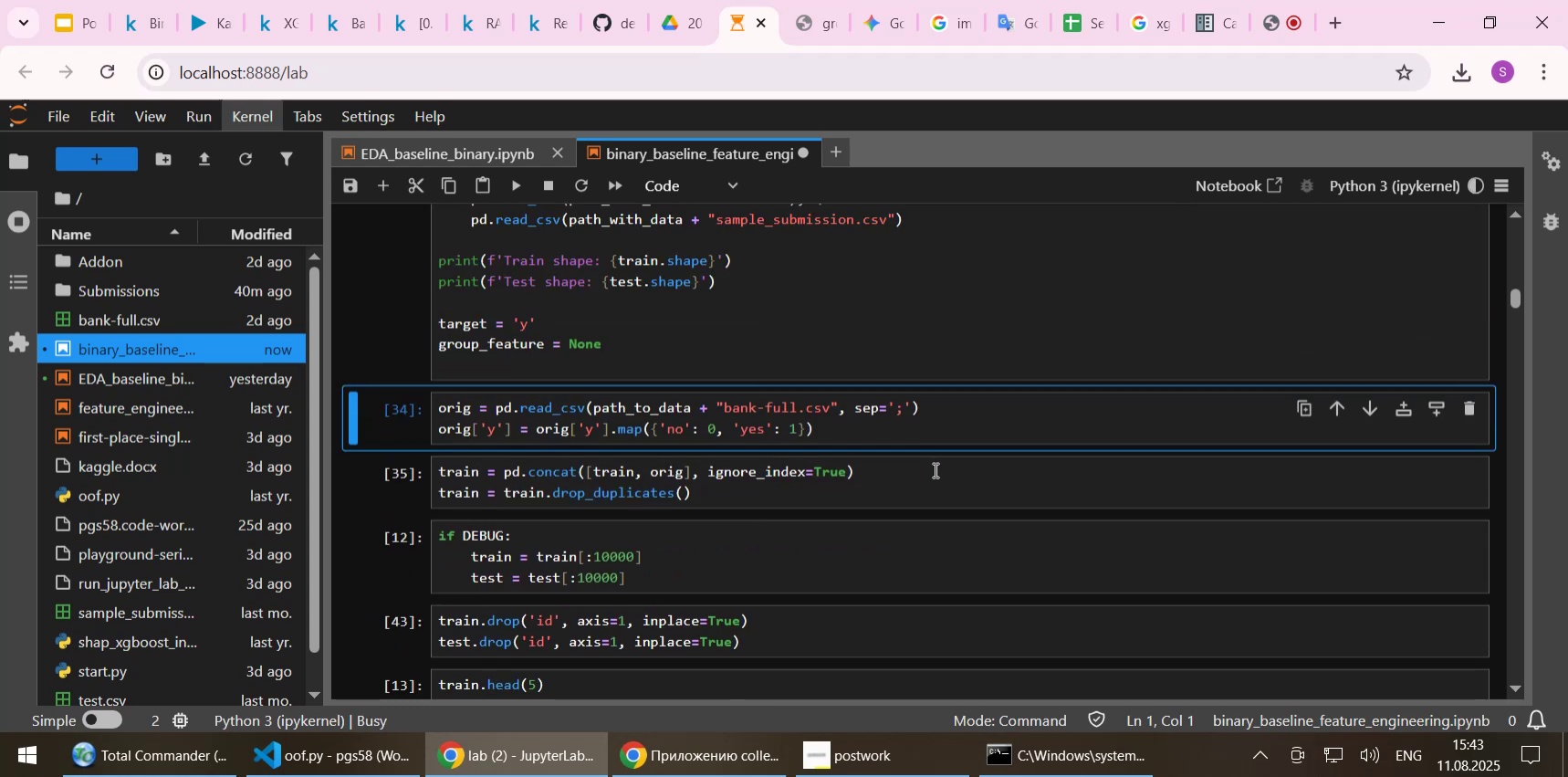 
key(Shift+Enter)
 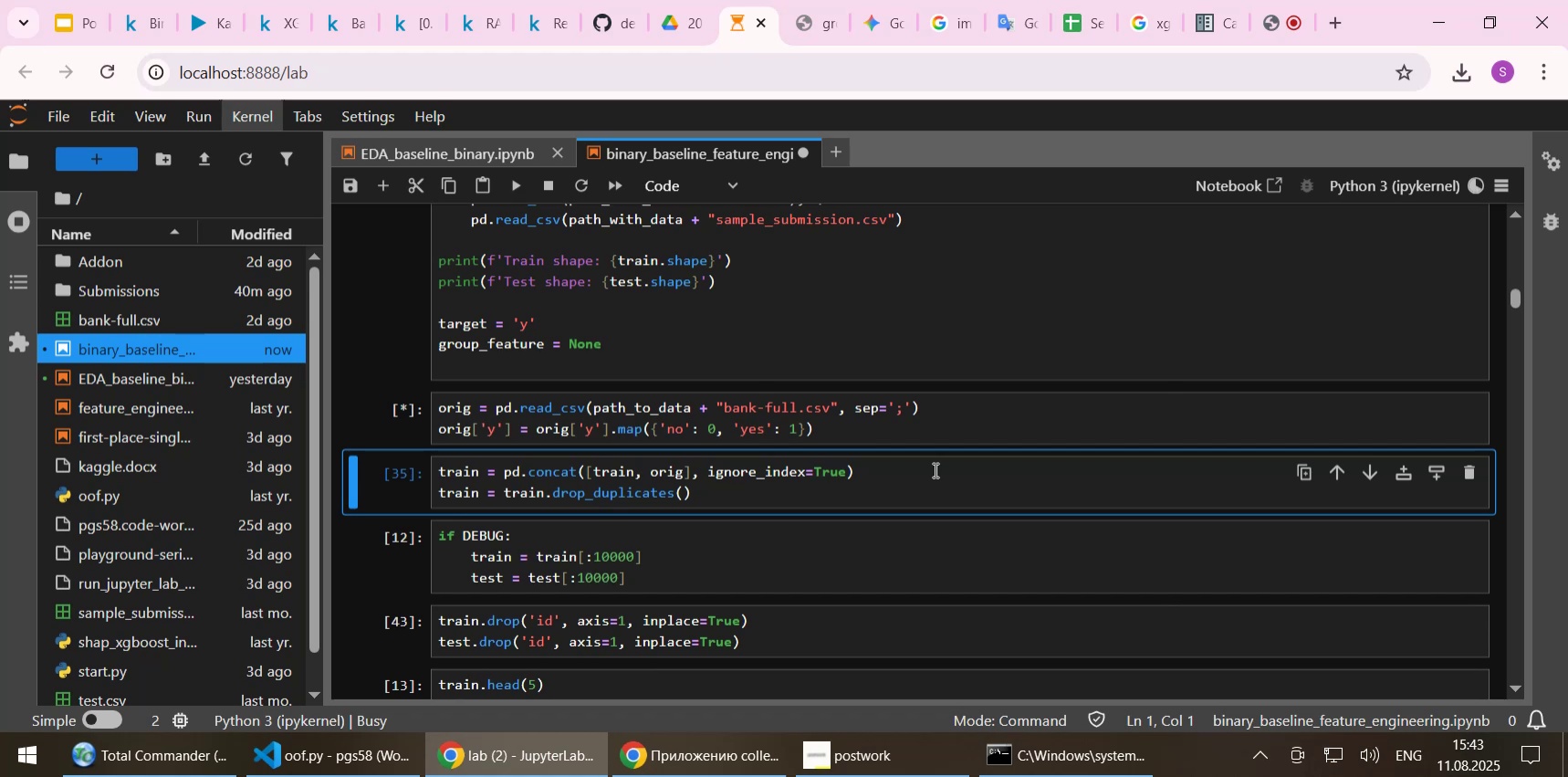 
left_click([934, 469])
 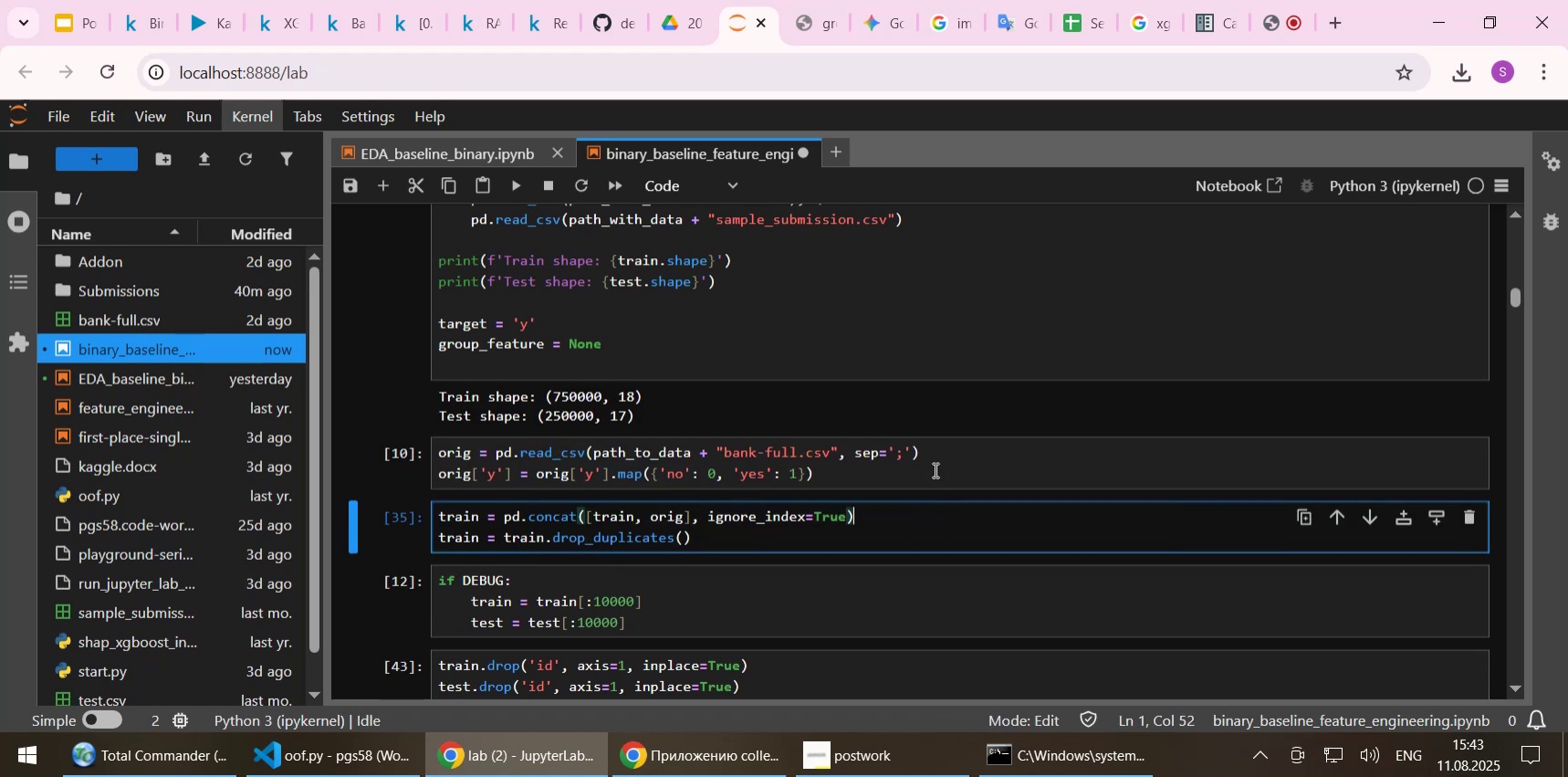 
key(Home)
 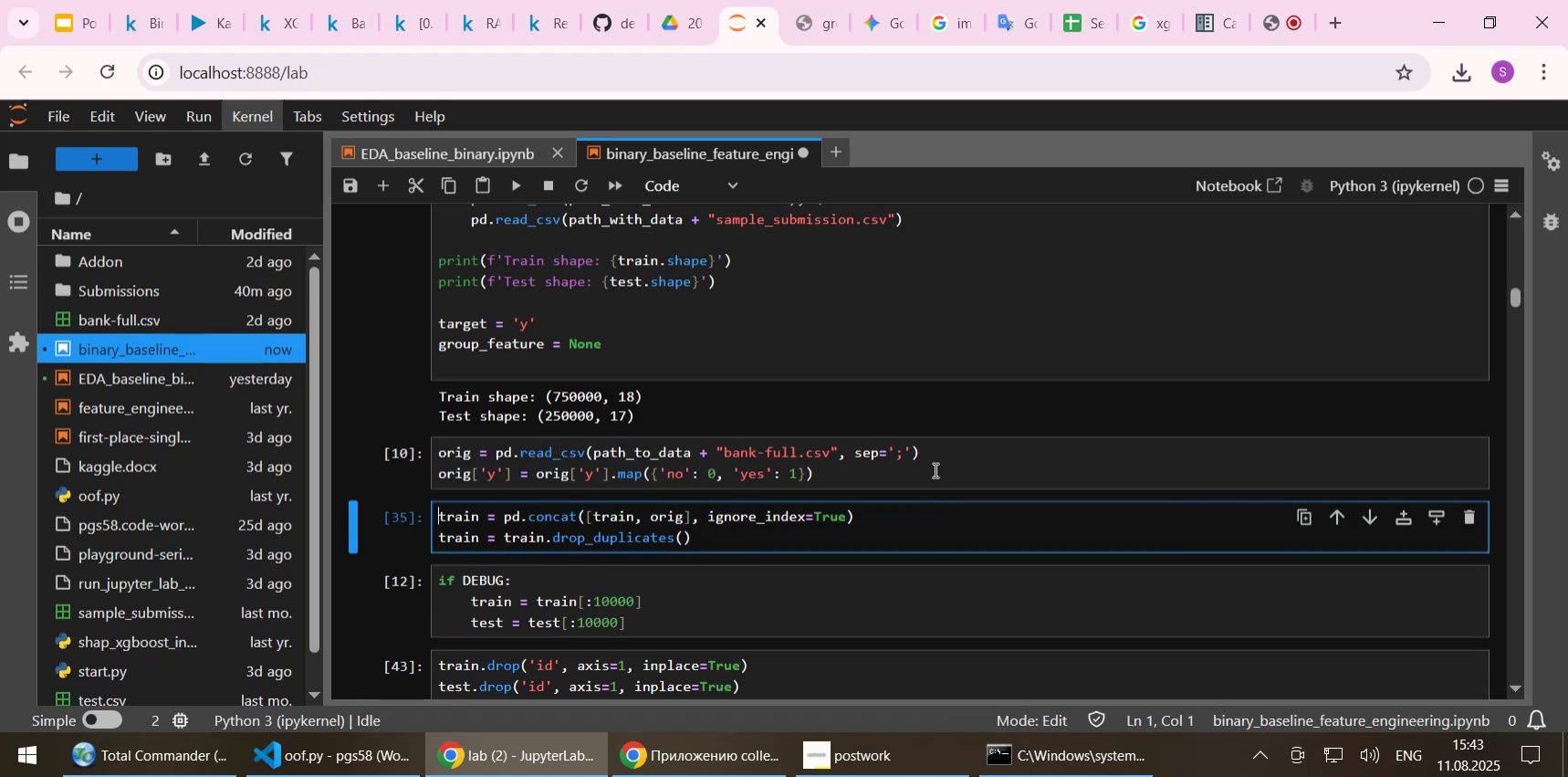 
key(Shift+3)
 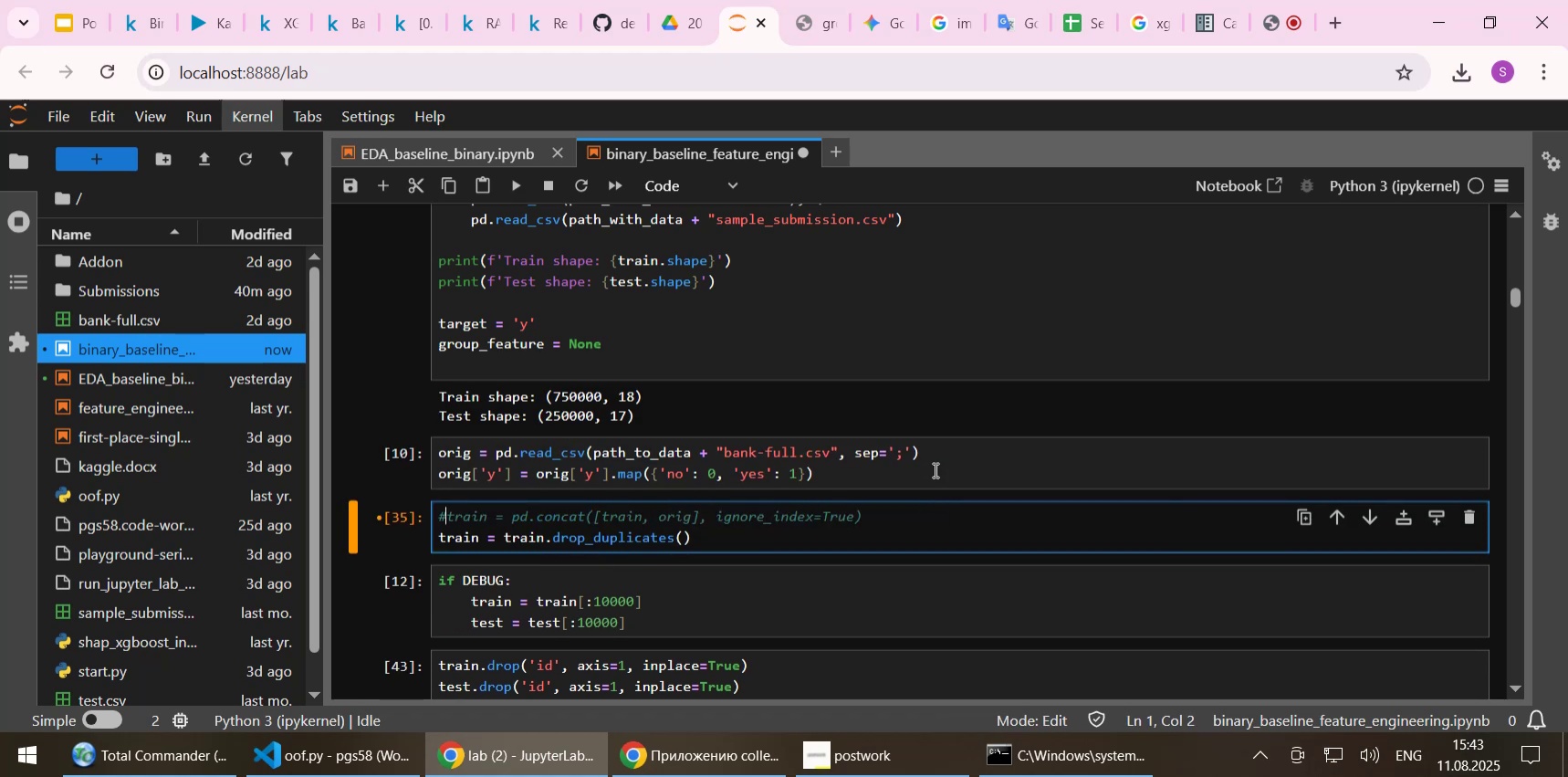 
key(ArrowDown)
 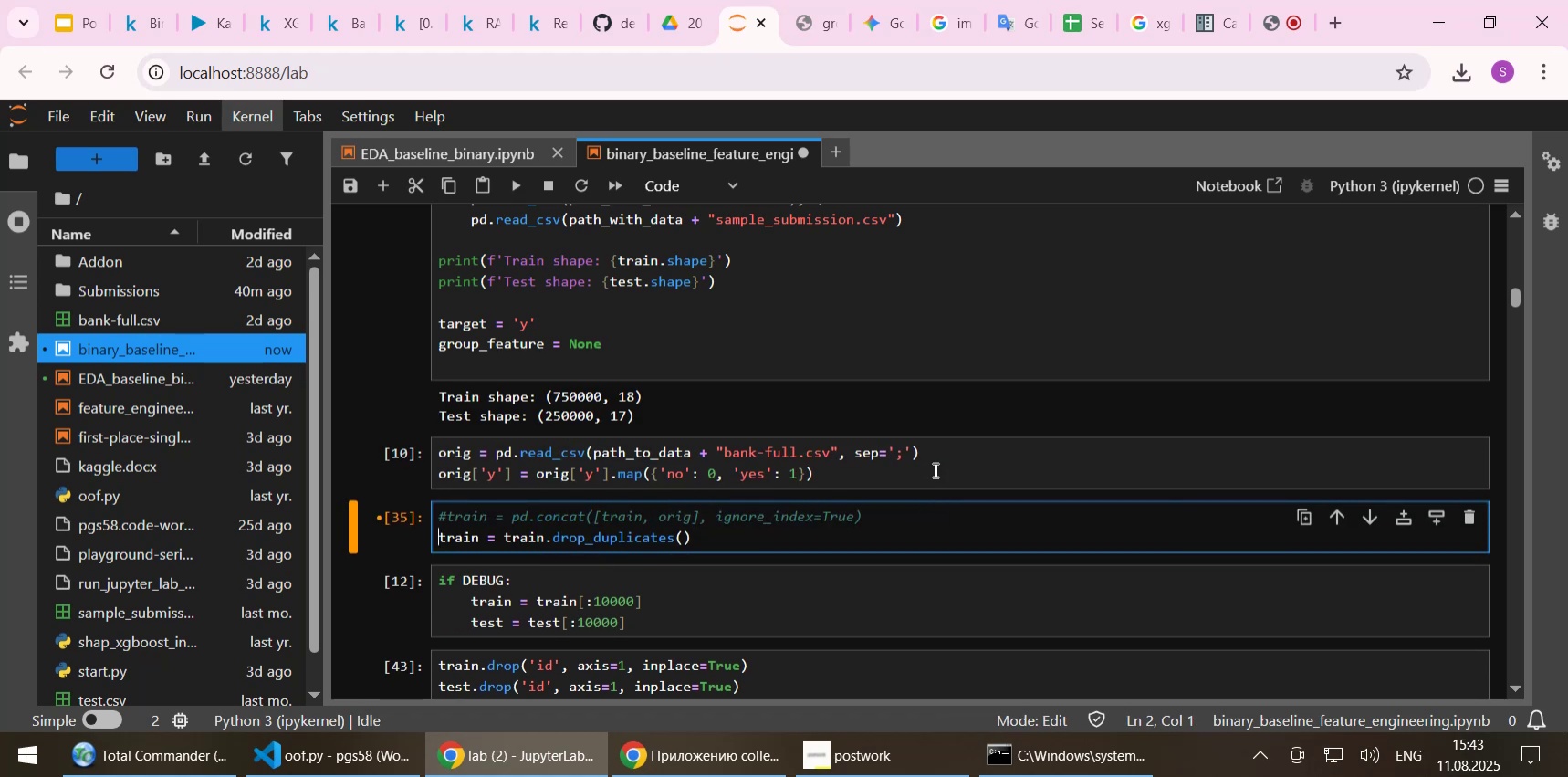 
key(ArrowLeft)
 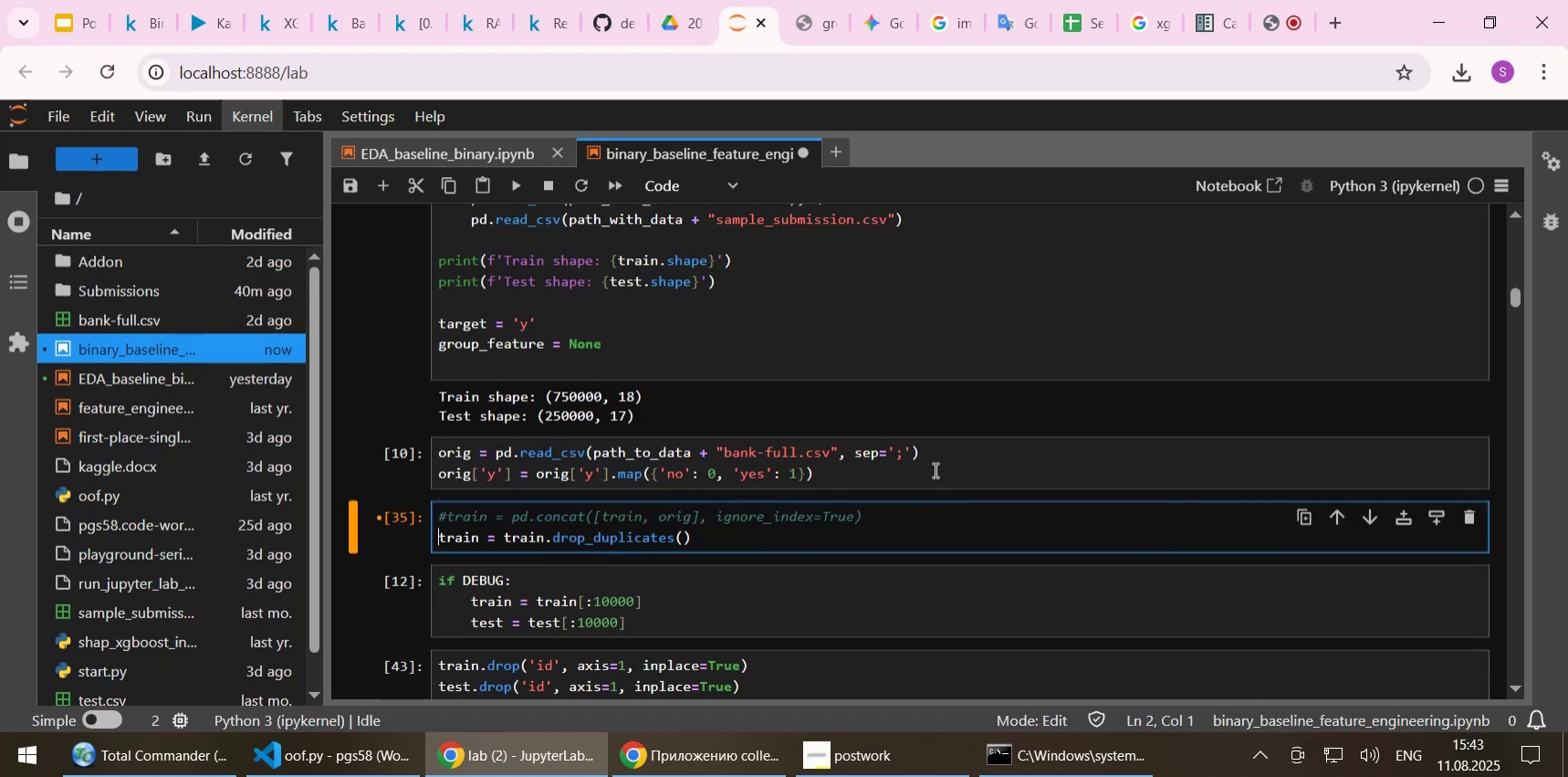 
key(Shift+3)
 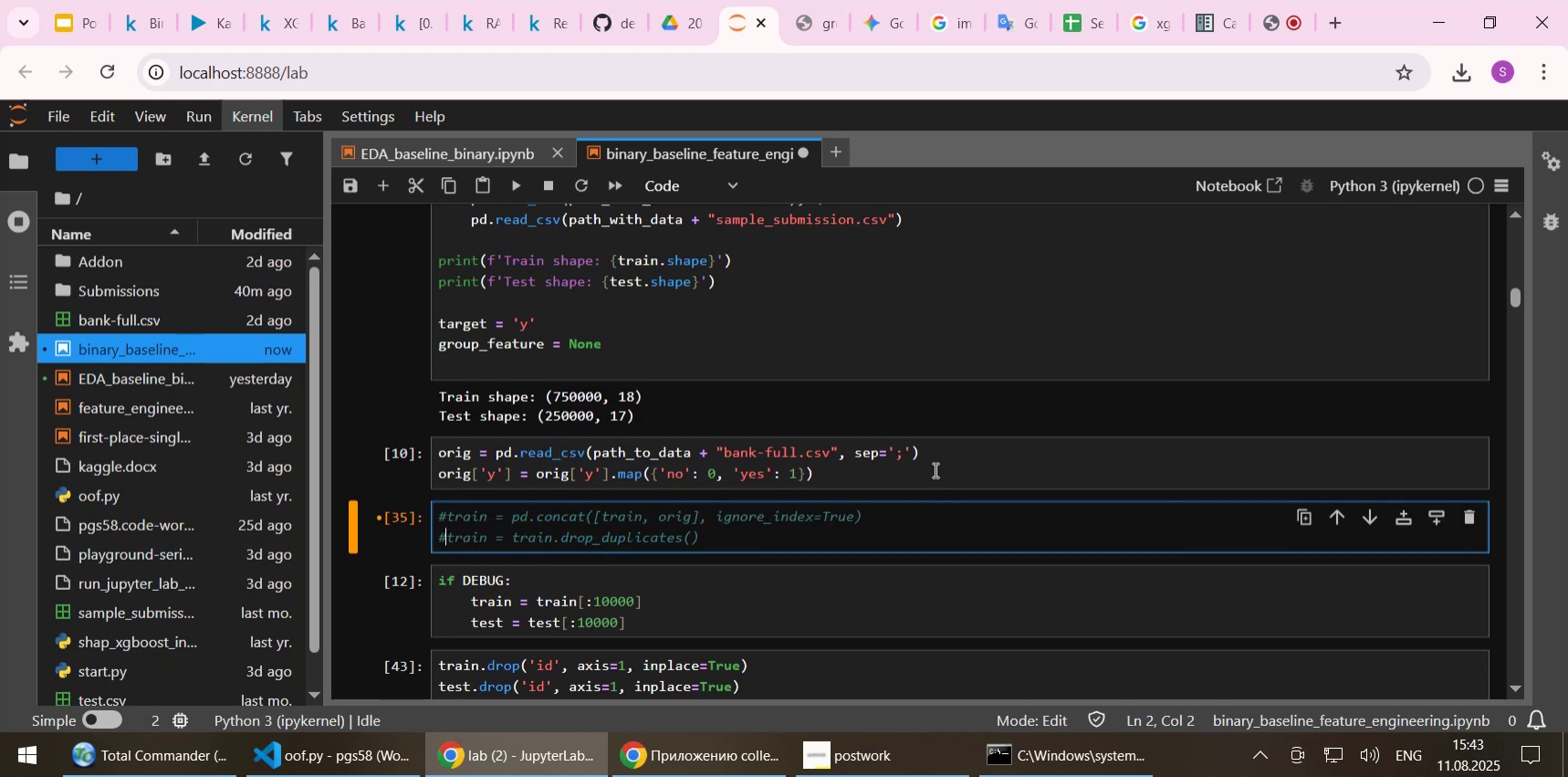 
key(Shift+Enter)
 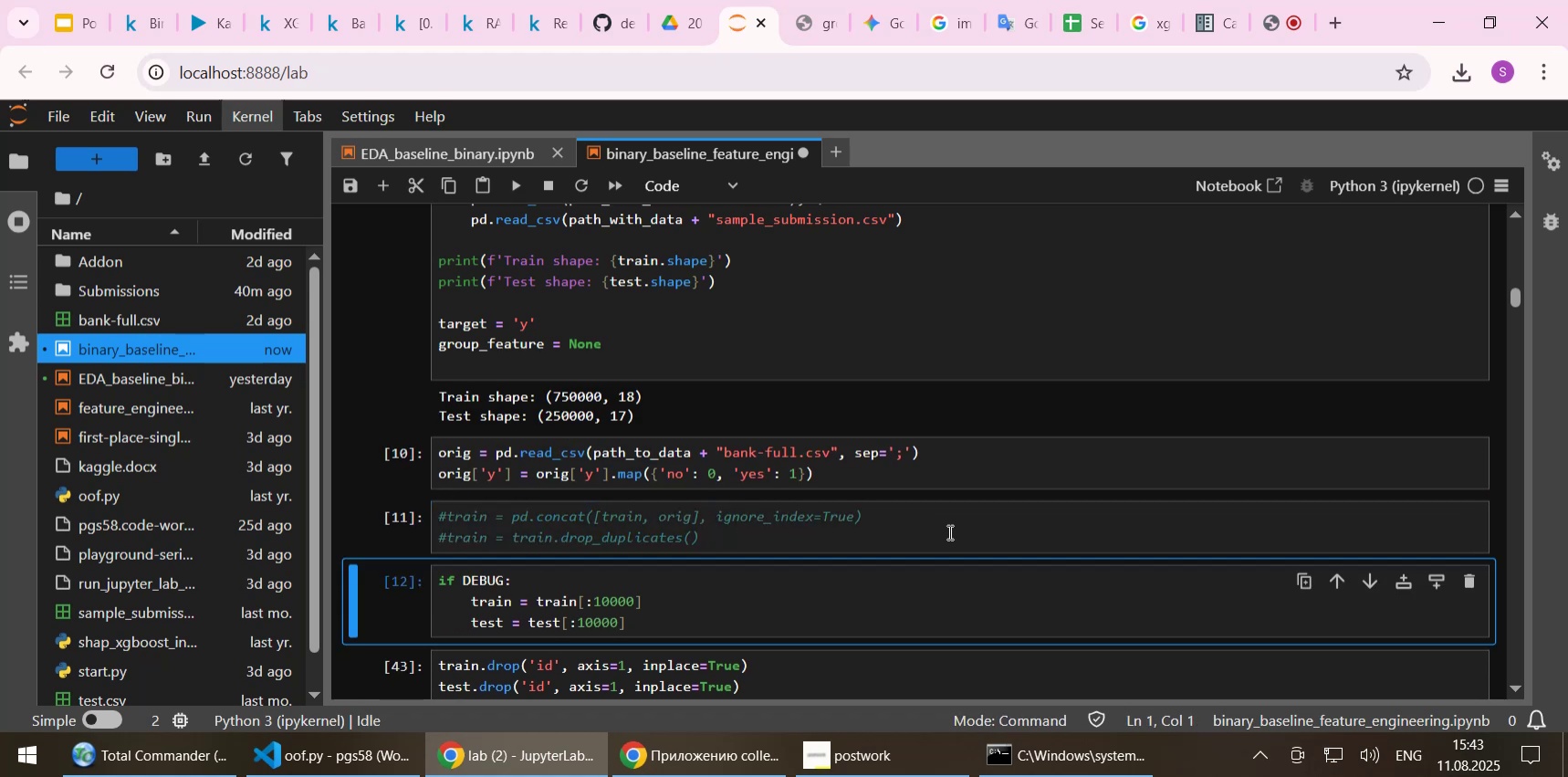 
scroll: coordinate [948, 531], scroll_direction: down, amount: 2.0
 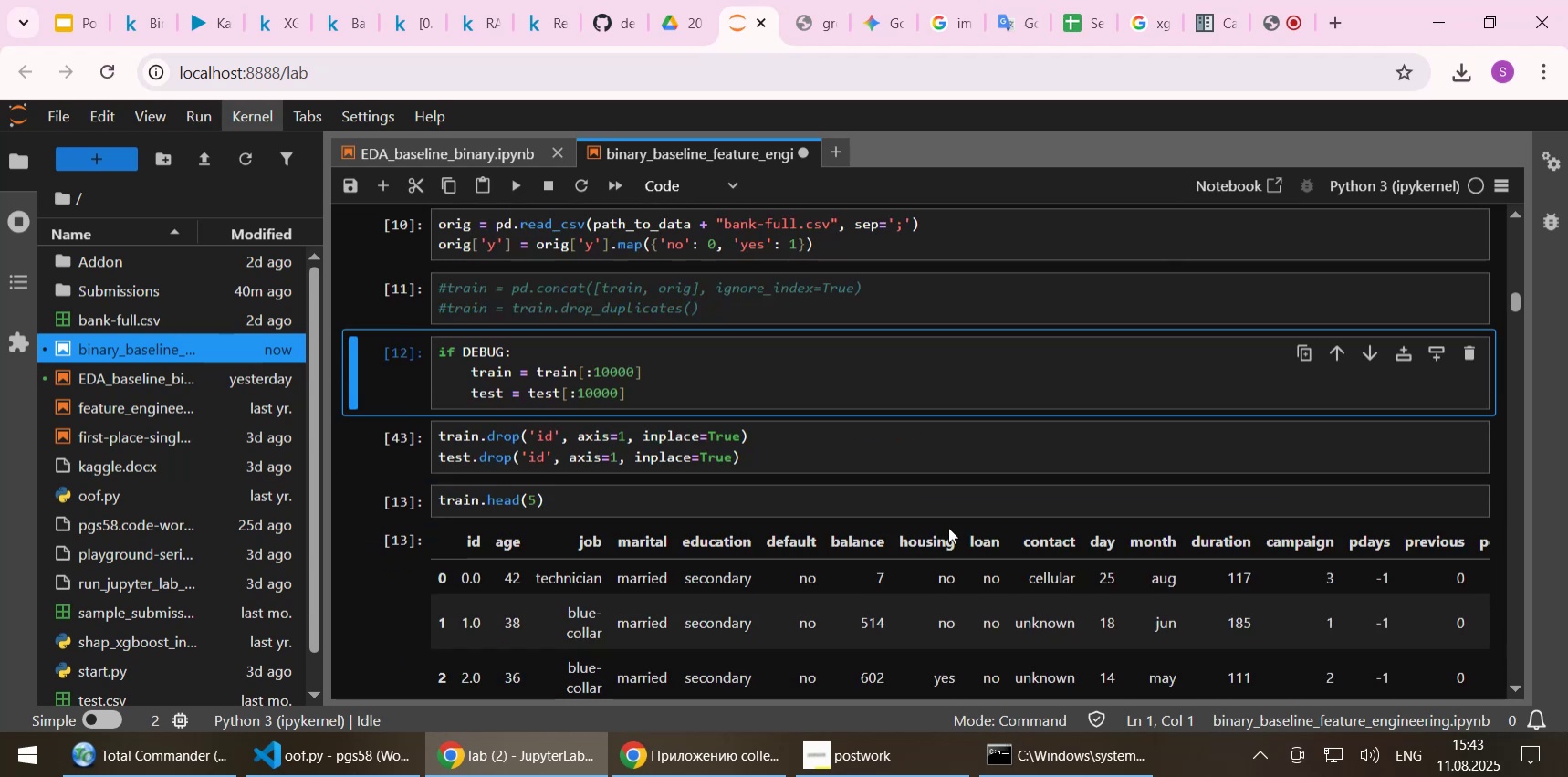 
key(Shift+Enter)
 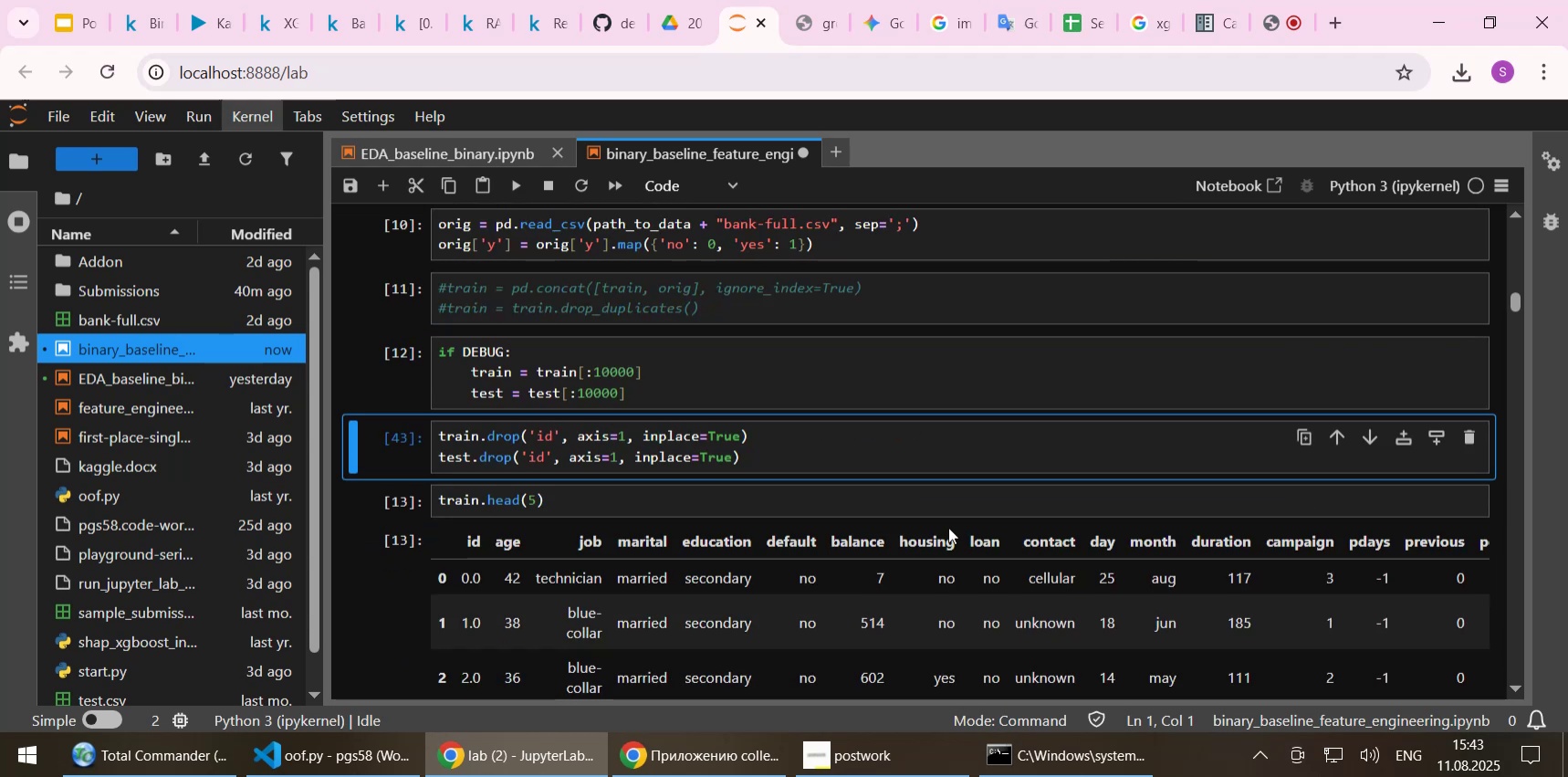 
key(Shift+ShiftLeft)
 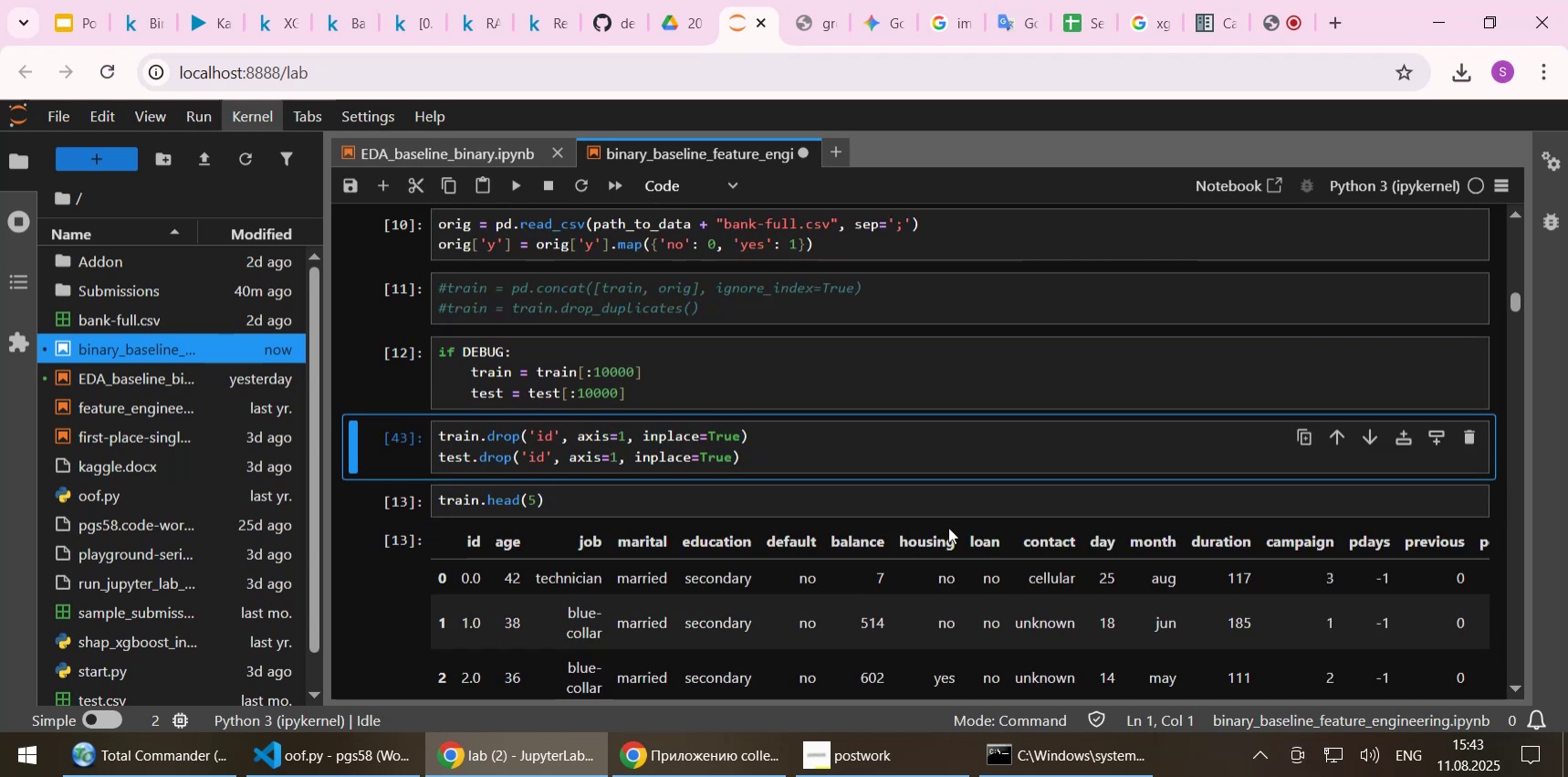 
key(Shift+Enter)
 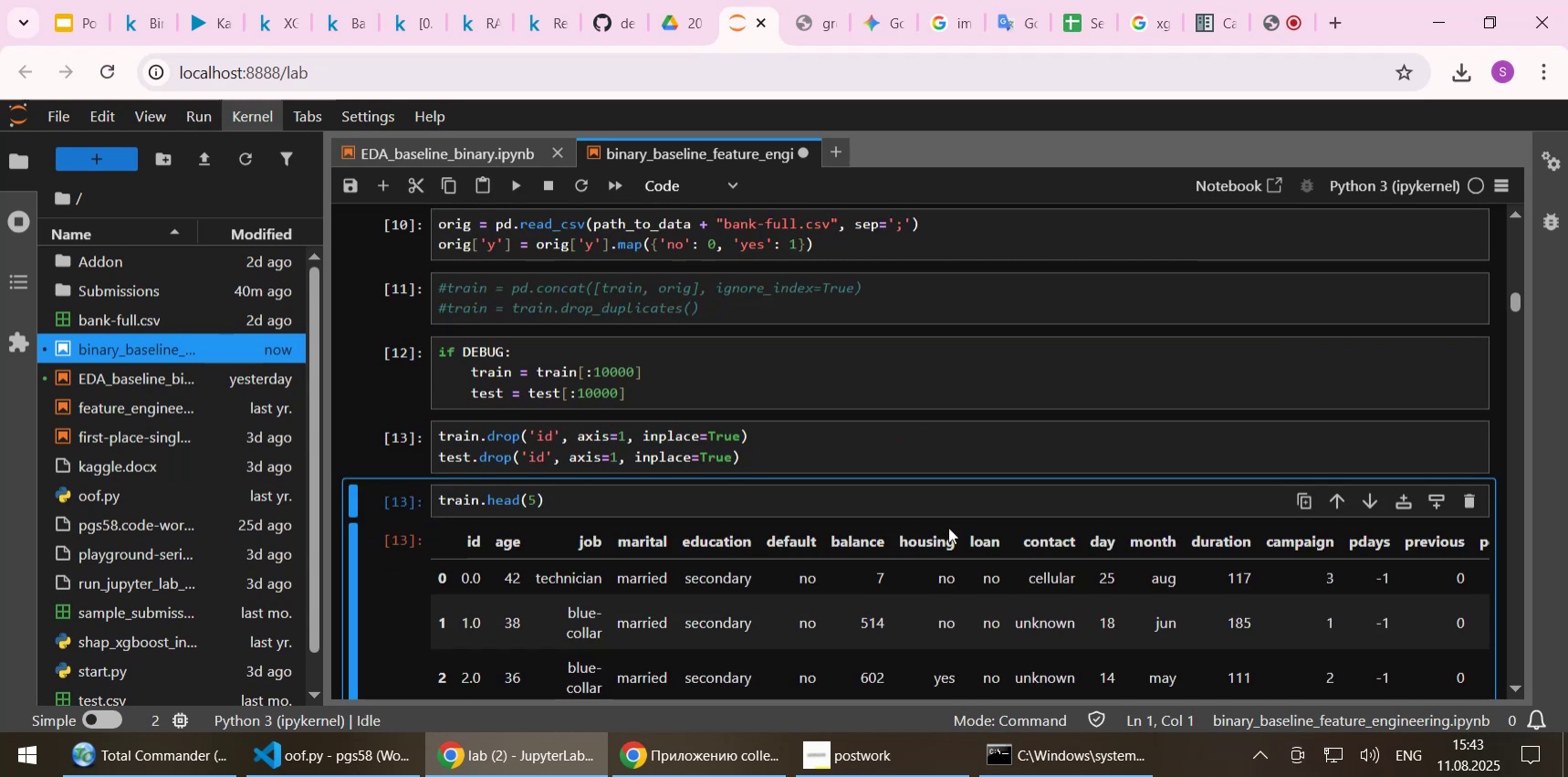 
key(Shift+Enter)
 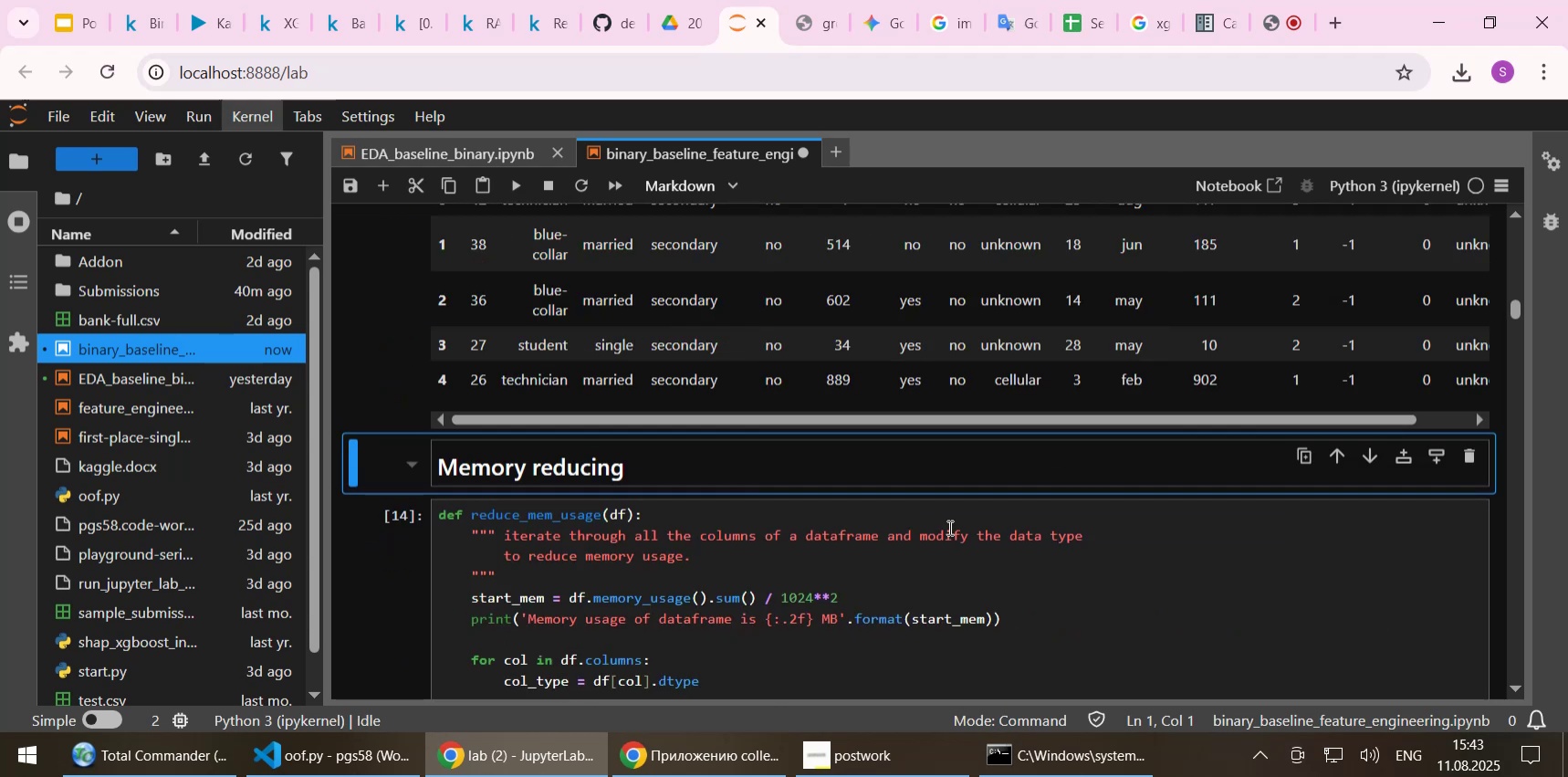 
scroll: coordinate [894, 501], scroll_direction: up, amount: 2.0
 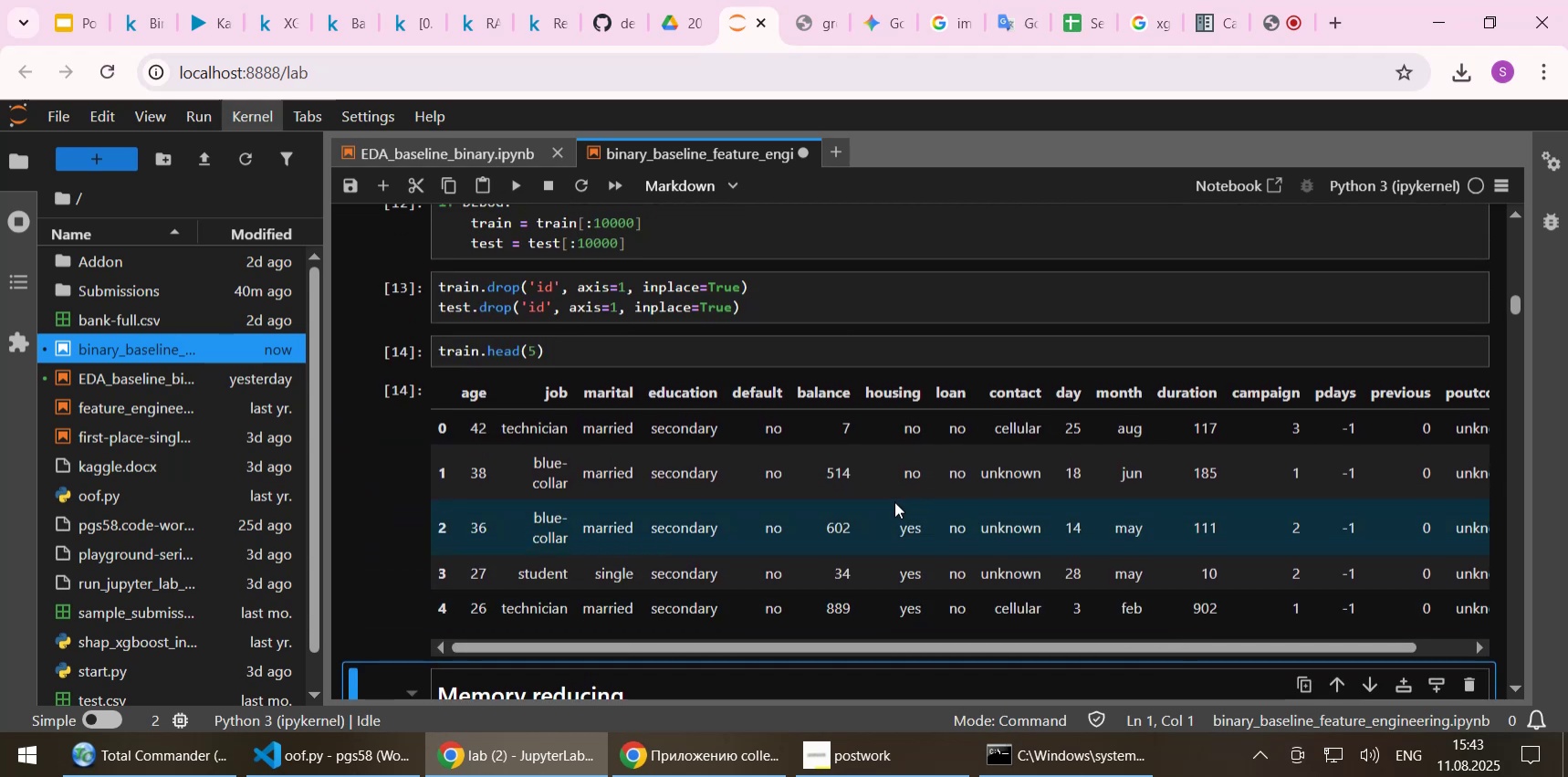 
scroll: coordinate [887, 517], scroll_direction: down, amount: 4.0
 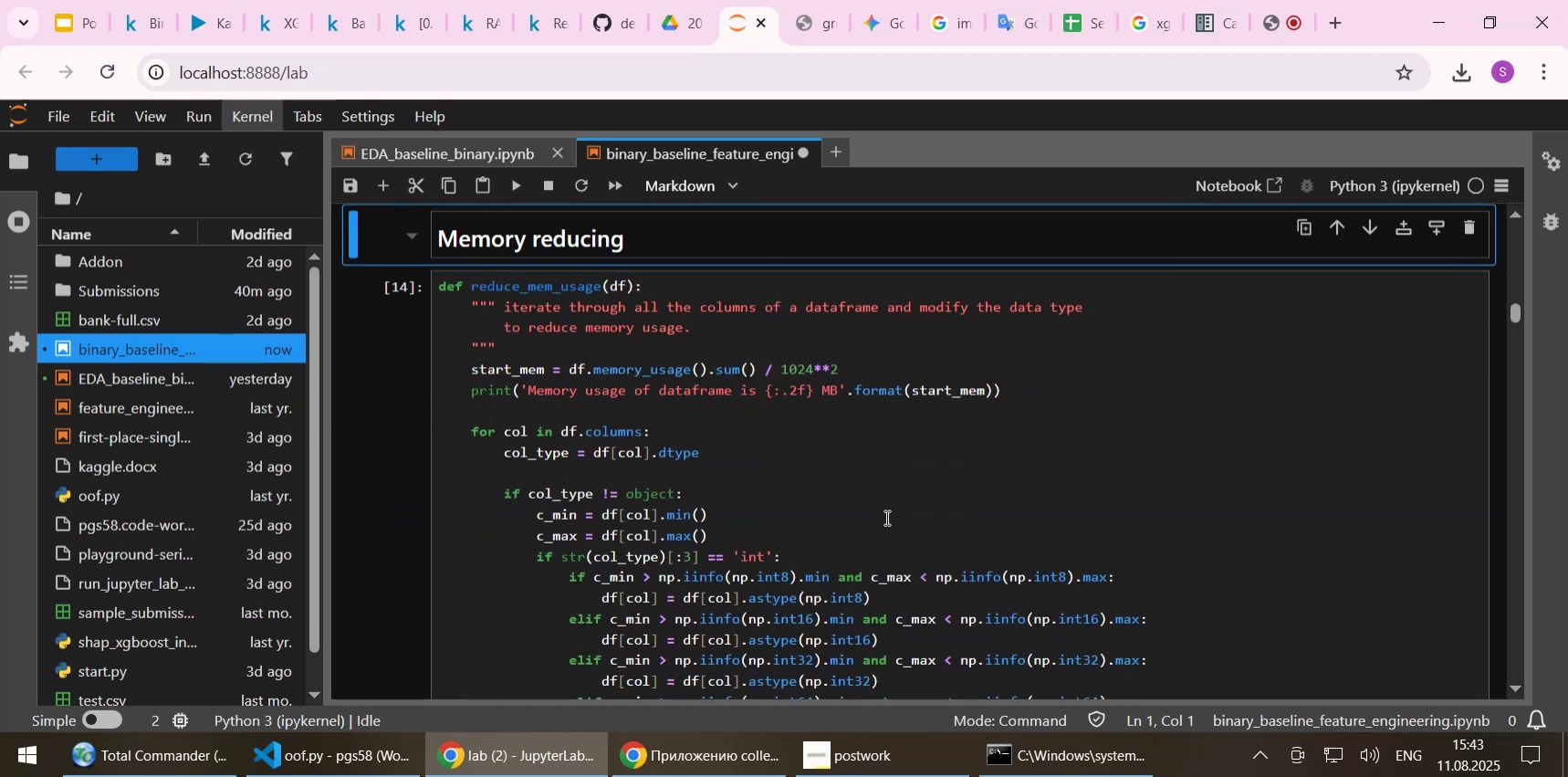 
key(Shift+Enter)
 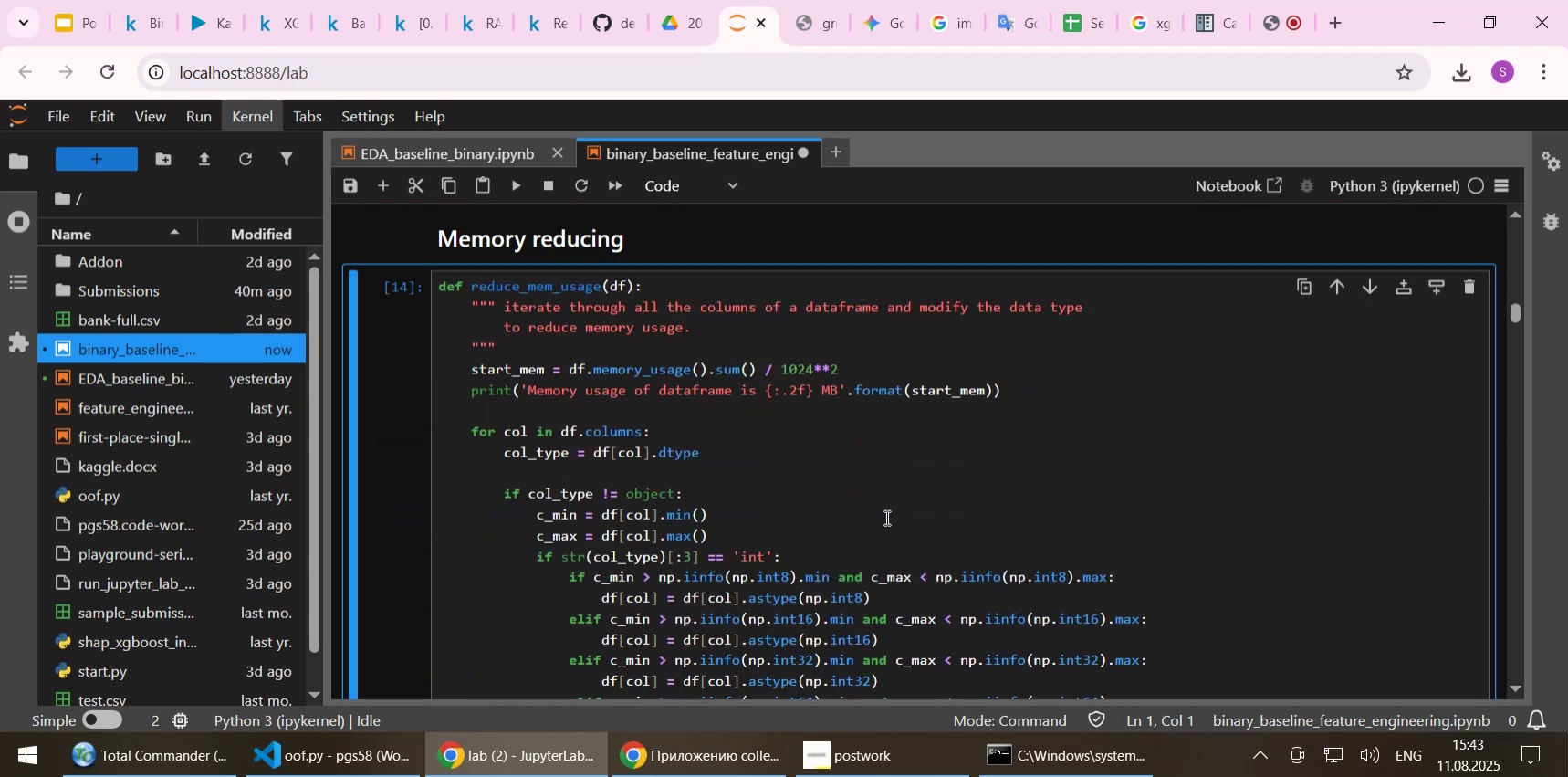 
key(Shift+Enter)
 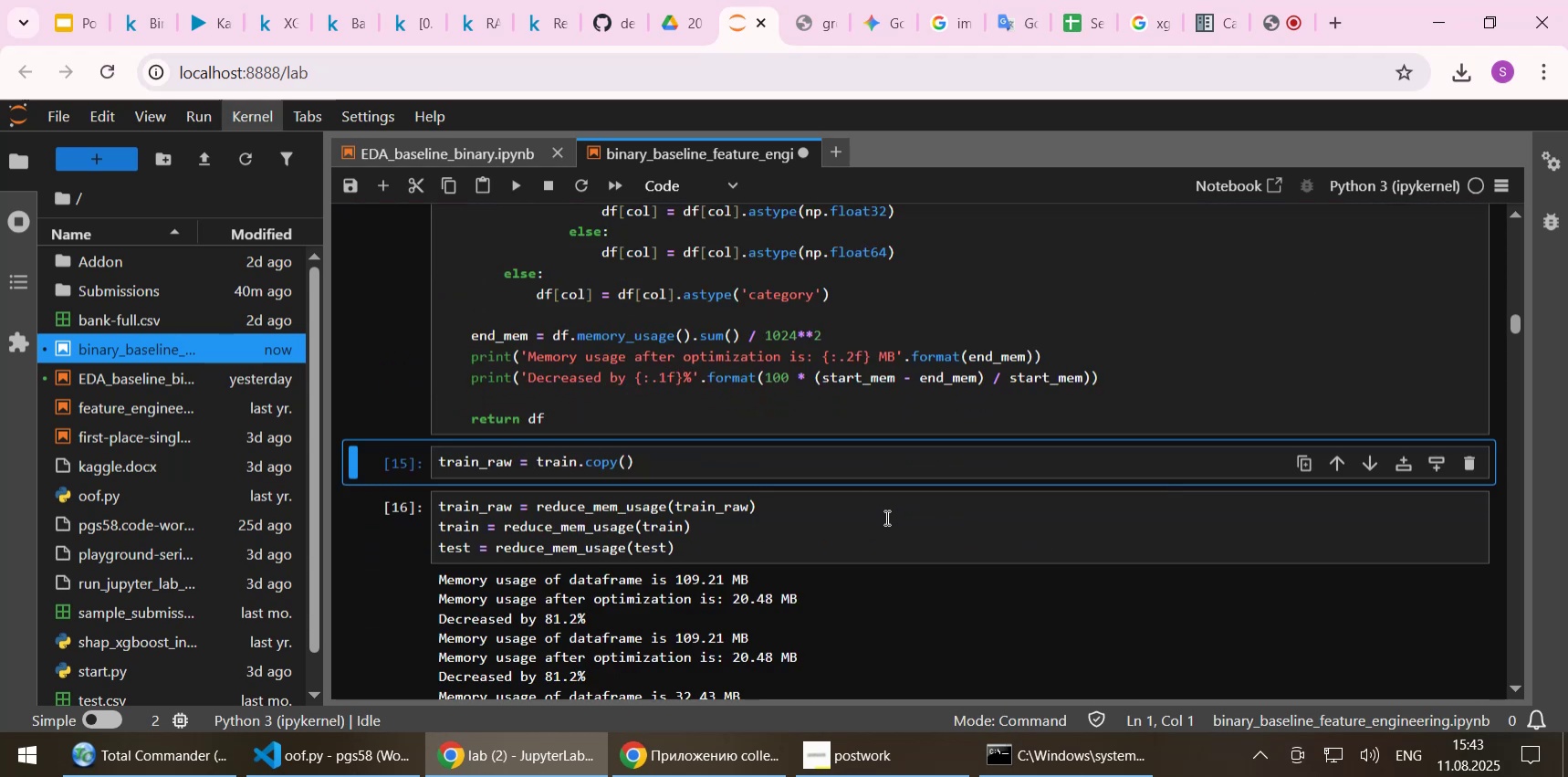 
key(Shift+Enter)
 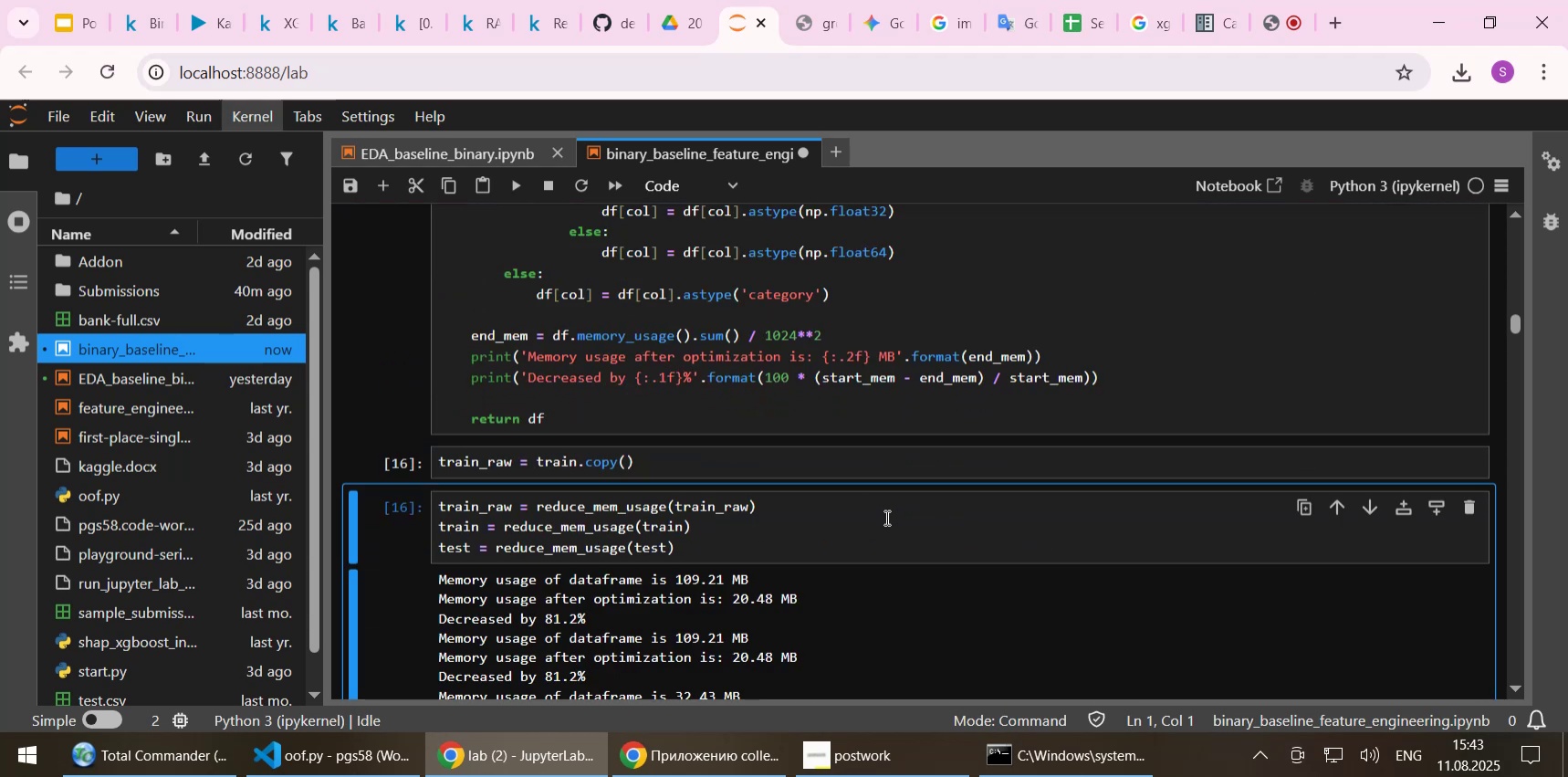 
key(Shift+Enter)
 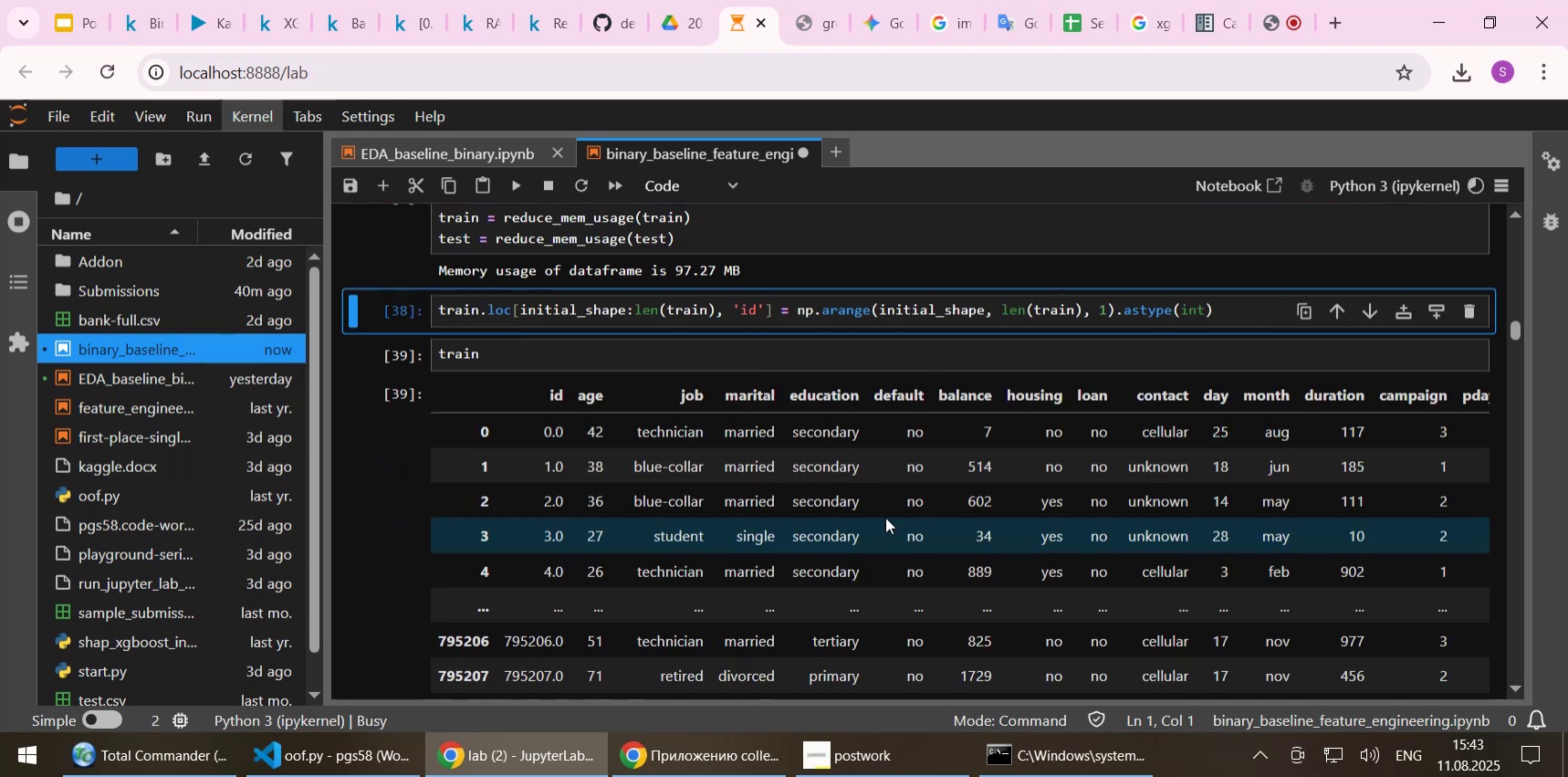 
key(Shift+Enter)
 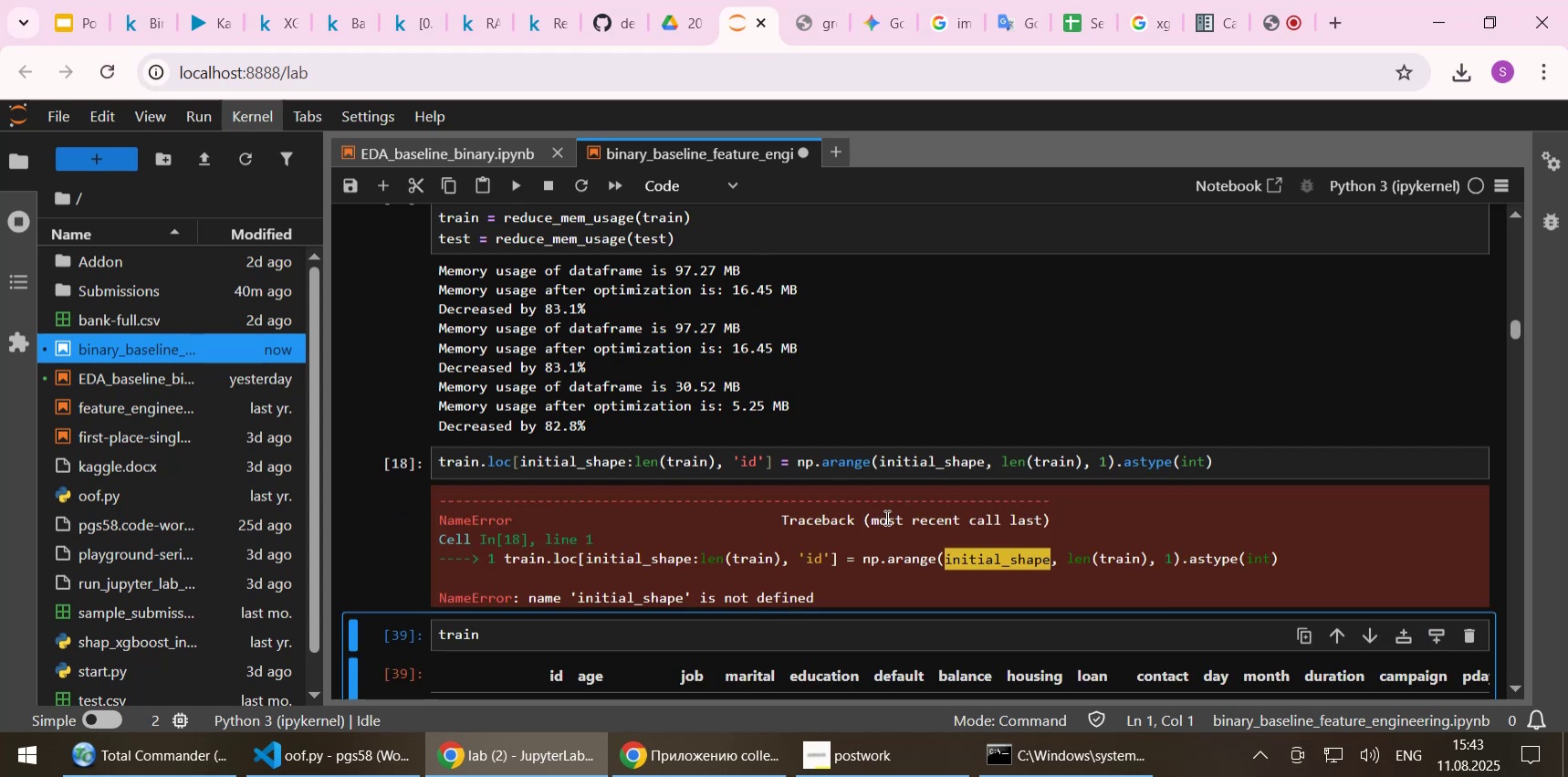 
left_click([919, 465])
 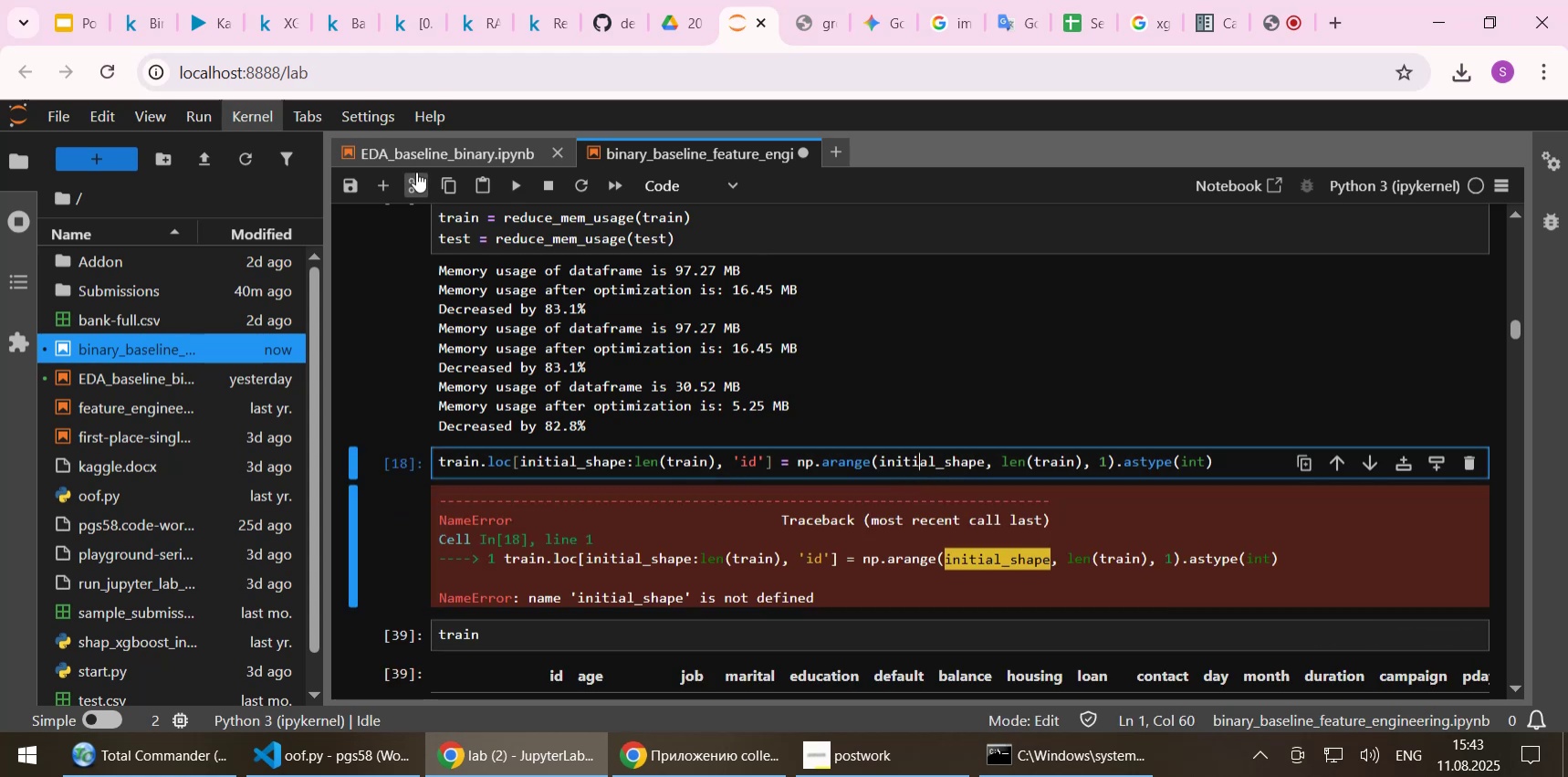 
left_click([414, 171])
 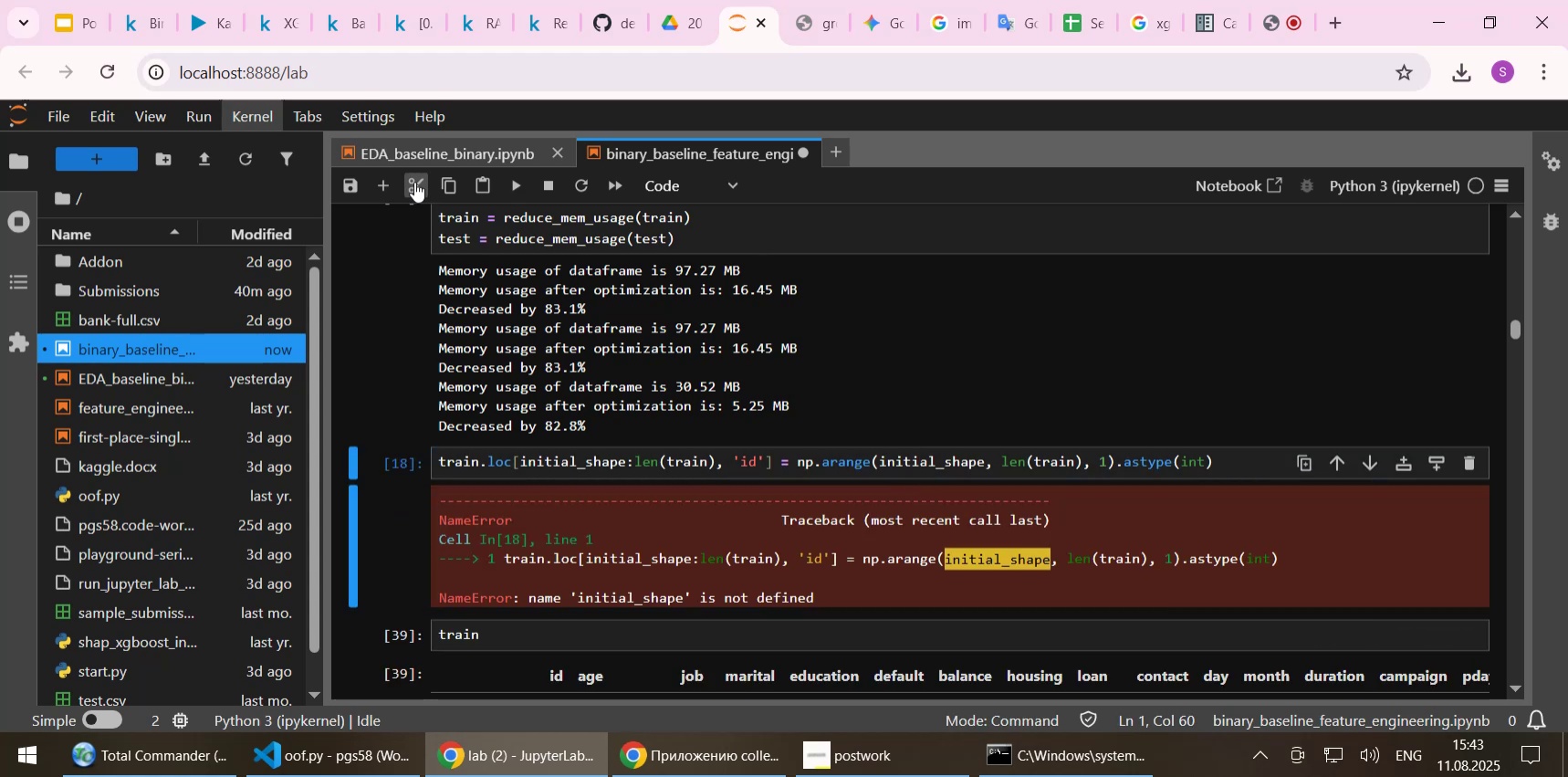 
left_click([414, 182])
 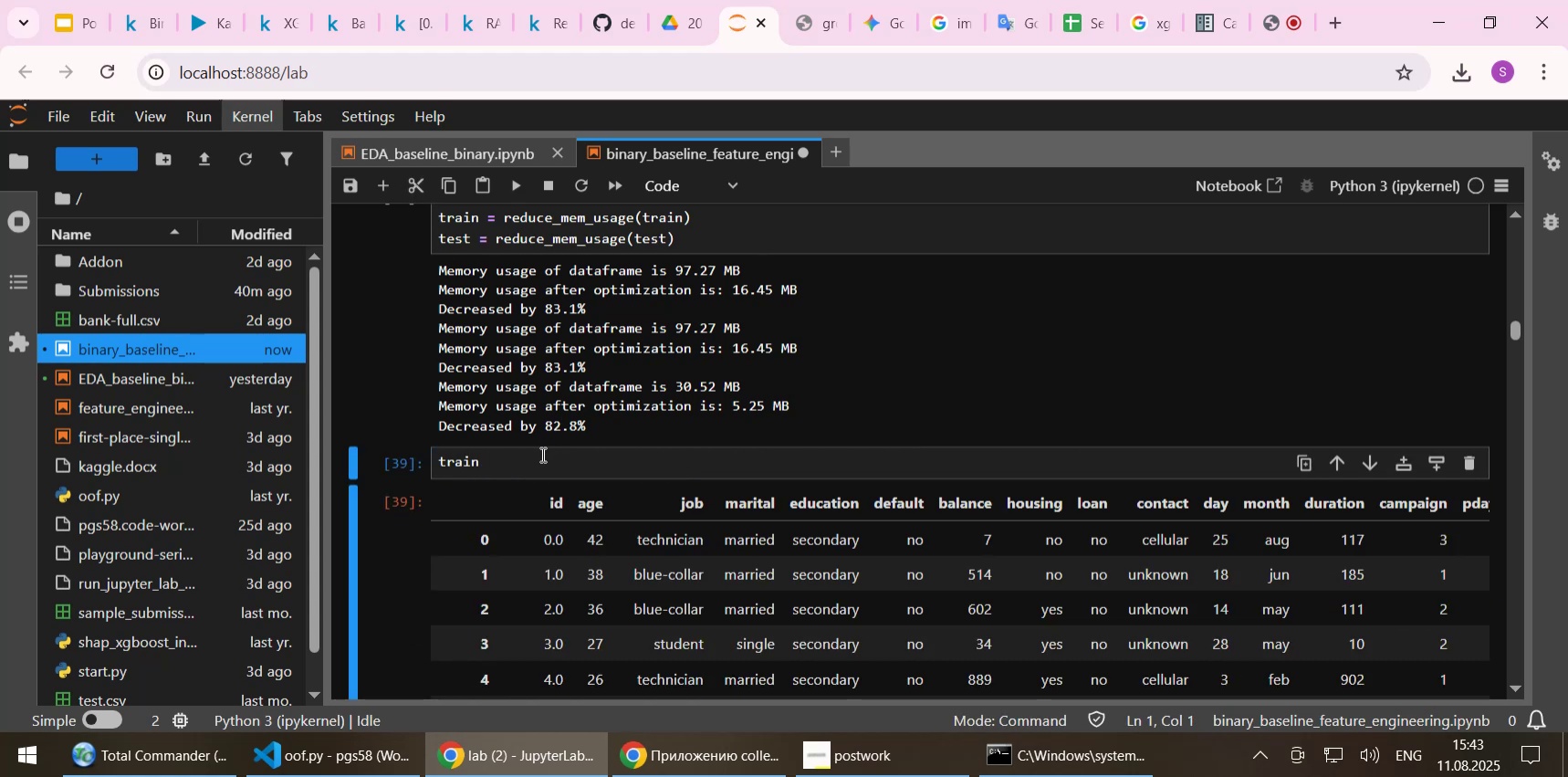 
left_click([541, 454])
 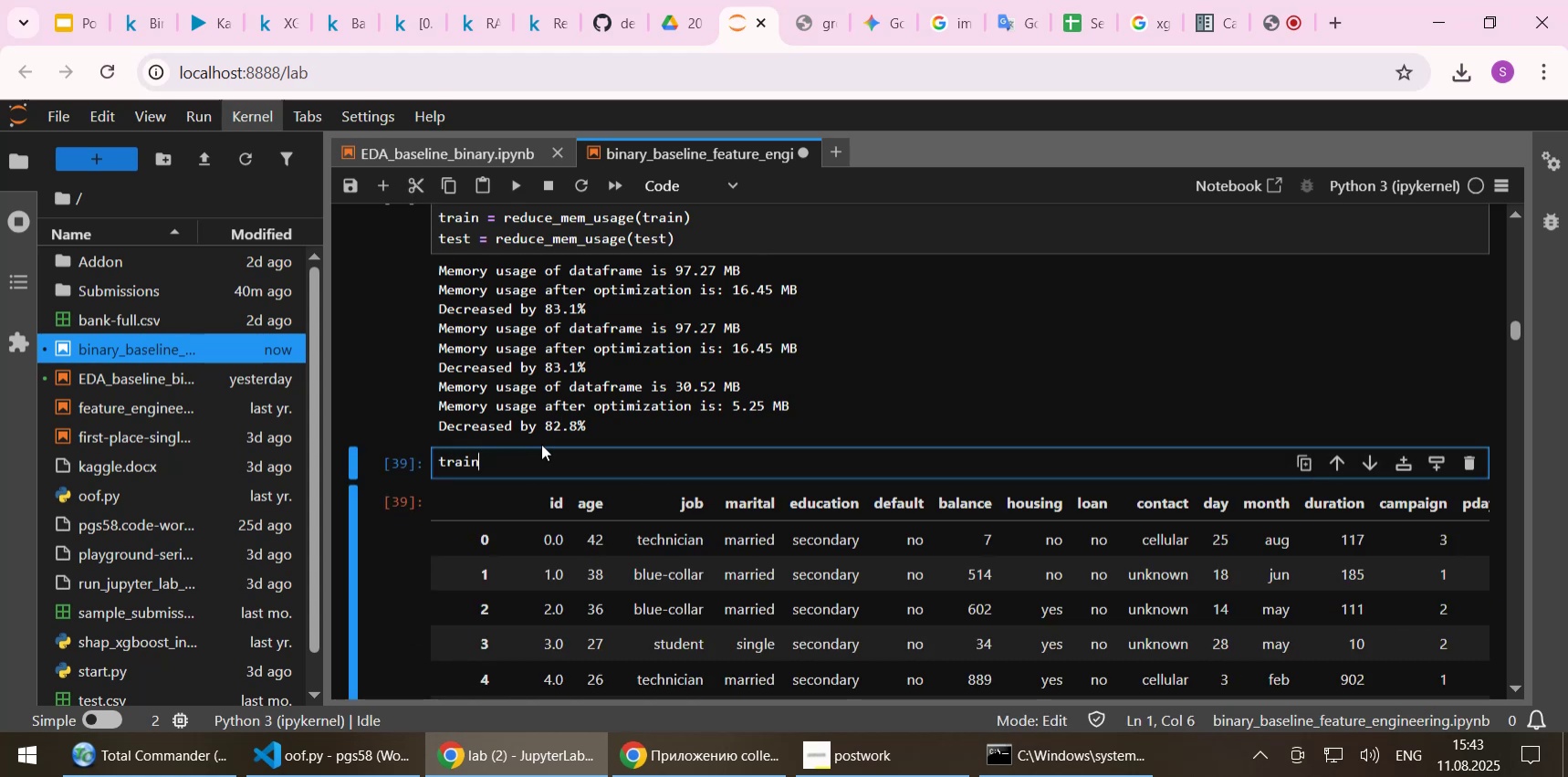 
key(Shift+Enter)
 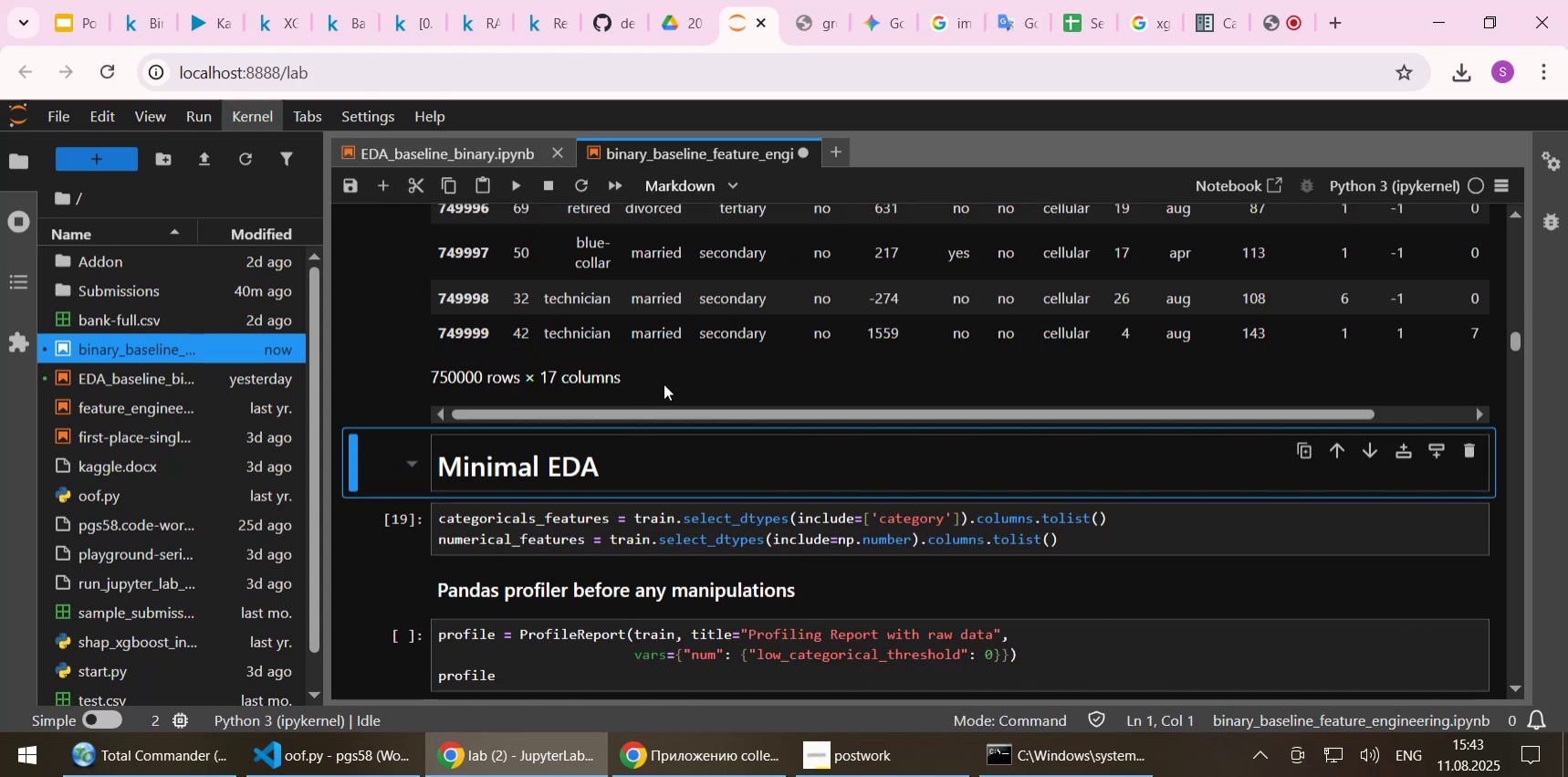 
scroll: coordinate [664, 382], scroll_direction: up, amount: 3.0
 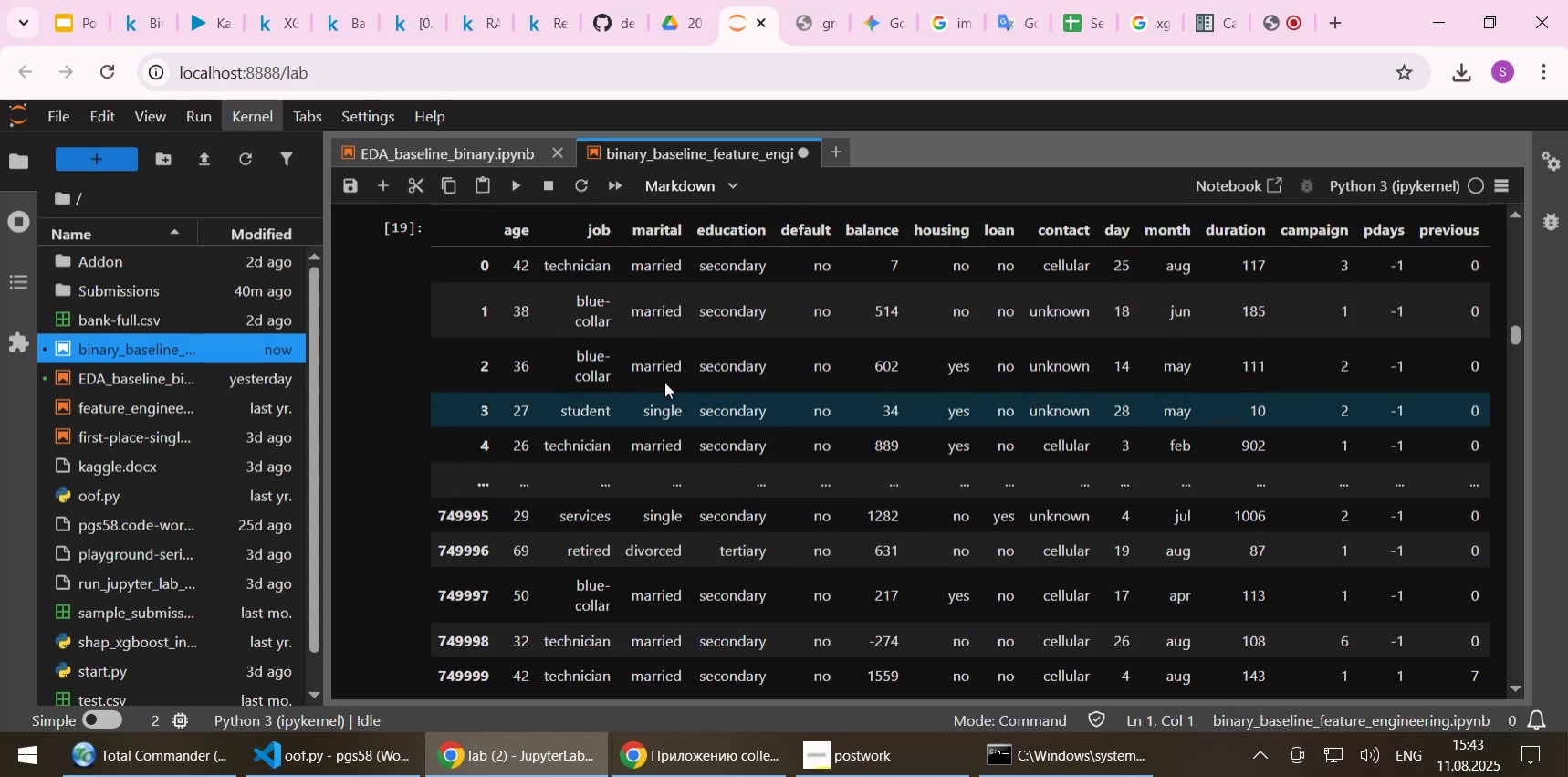 
scroll: coordinate [665, 384], scroll_direction: down, amount: 4.0
 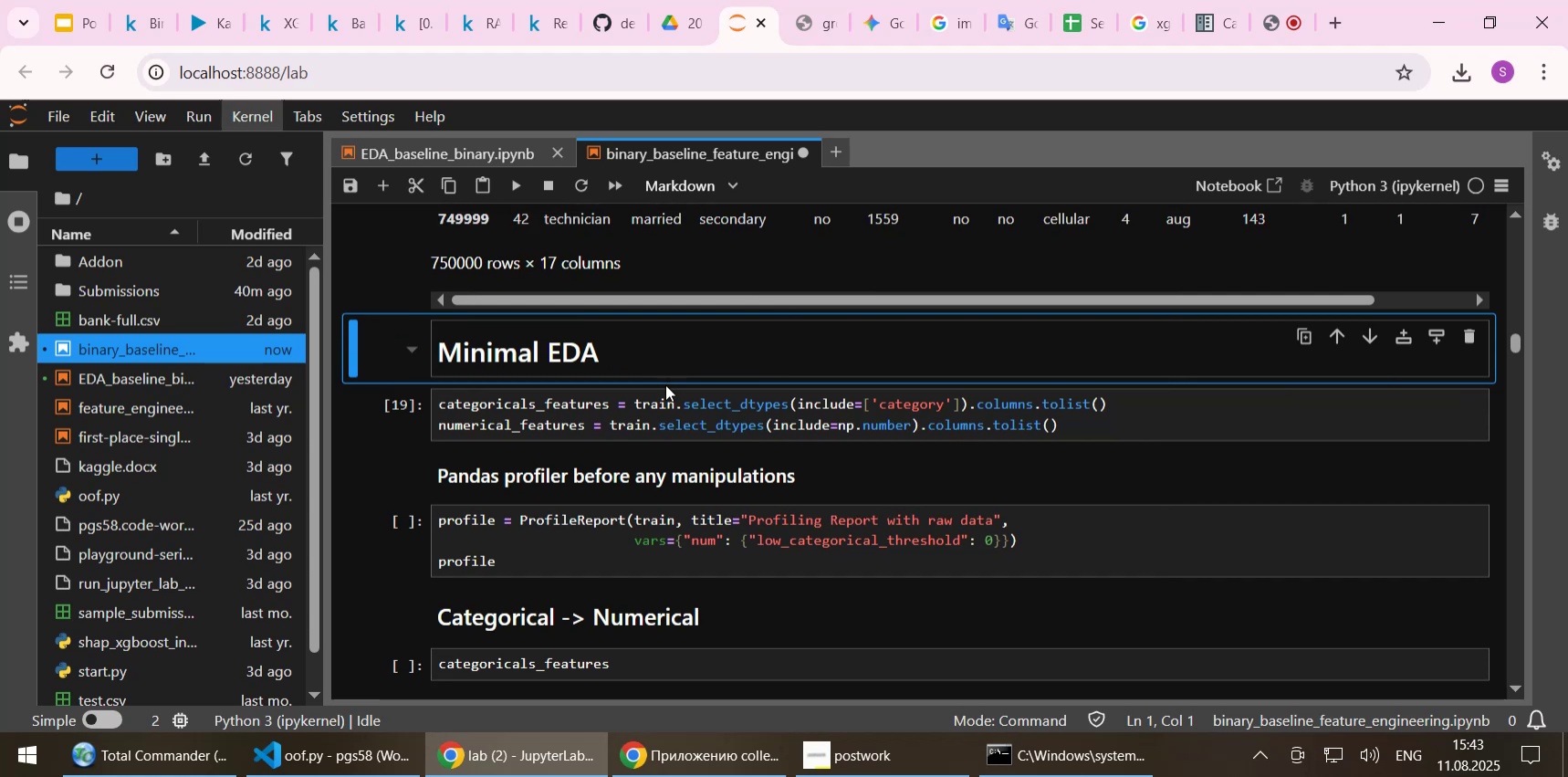 
key(Shift+Enter)
 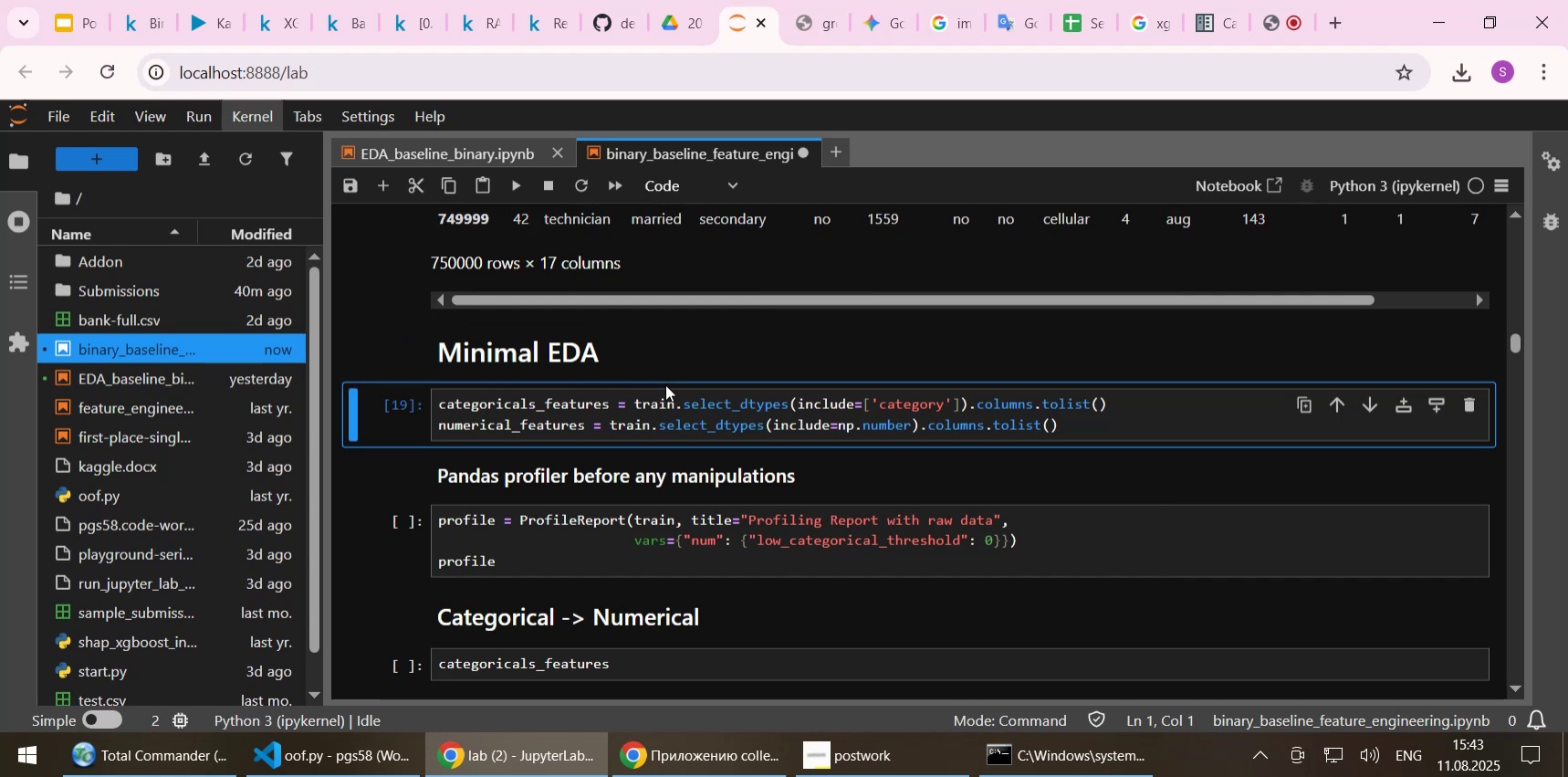 
key(Shift+Enter)
 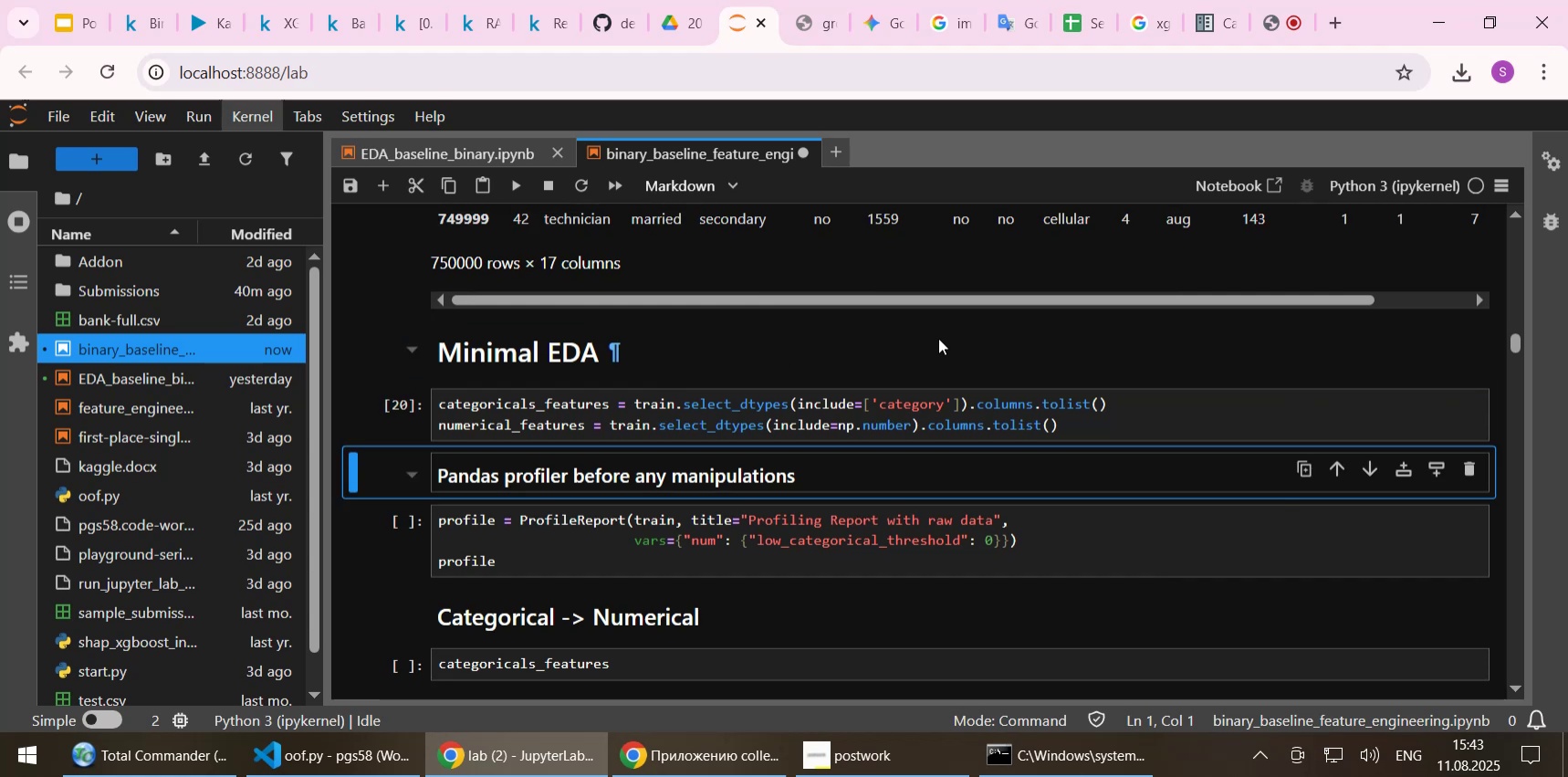 
scroll: coordinate [938, 338], scroll_direction: down, amount: 1.0
 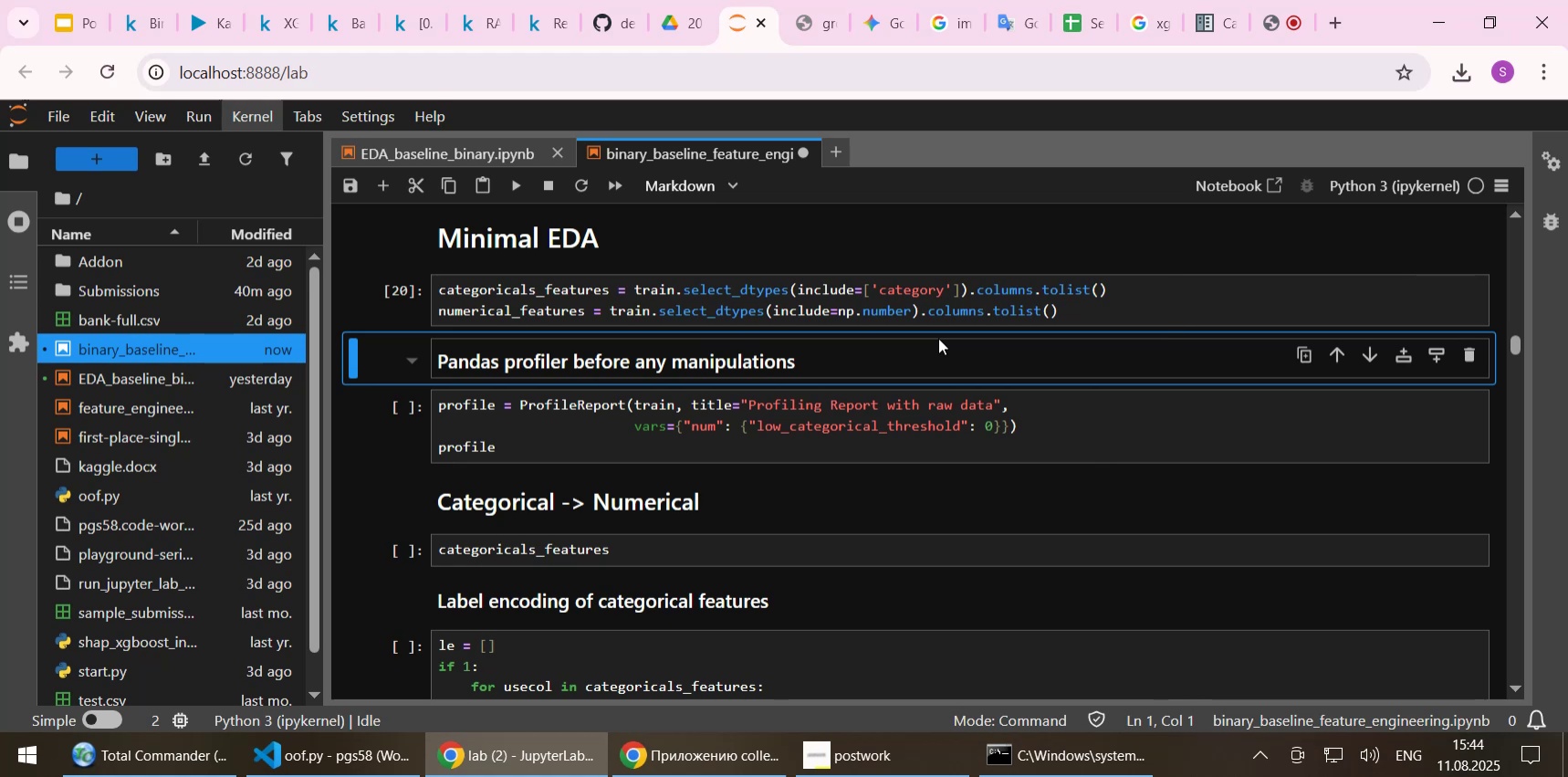 
wait(7.01)
 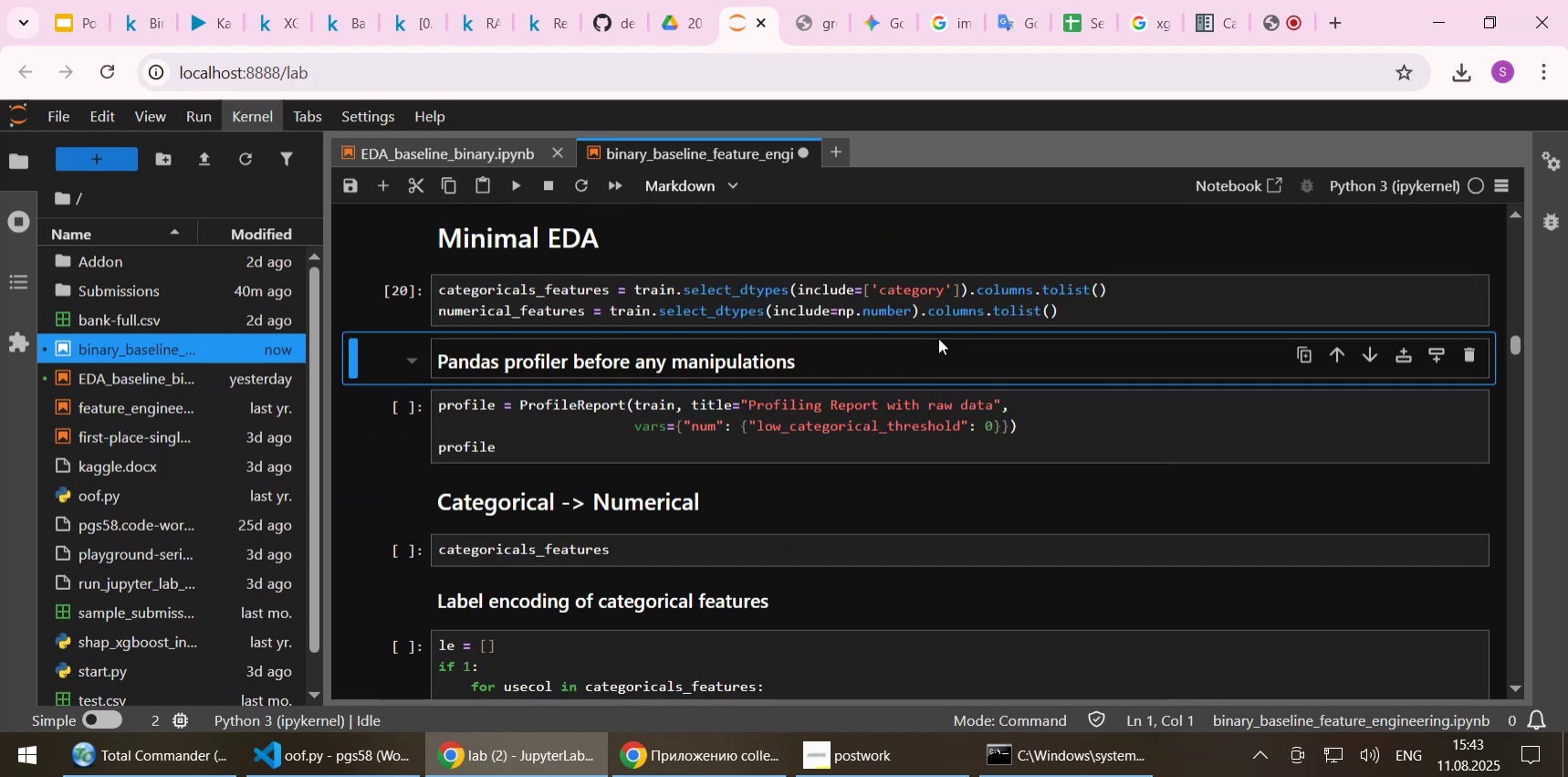 
key(Control+S)
 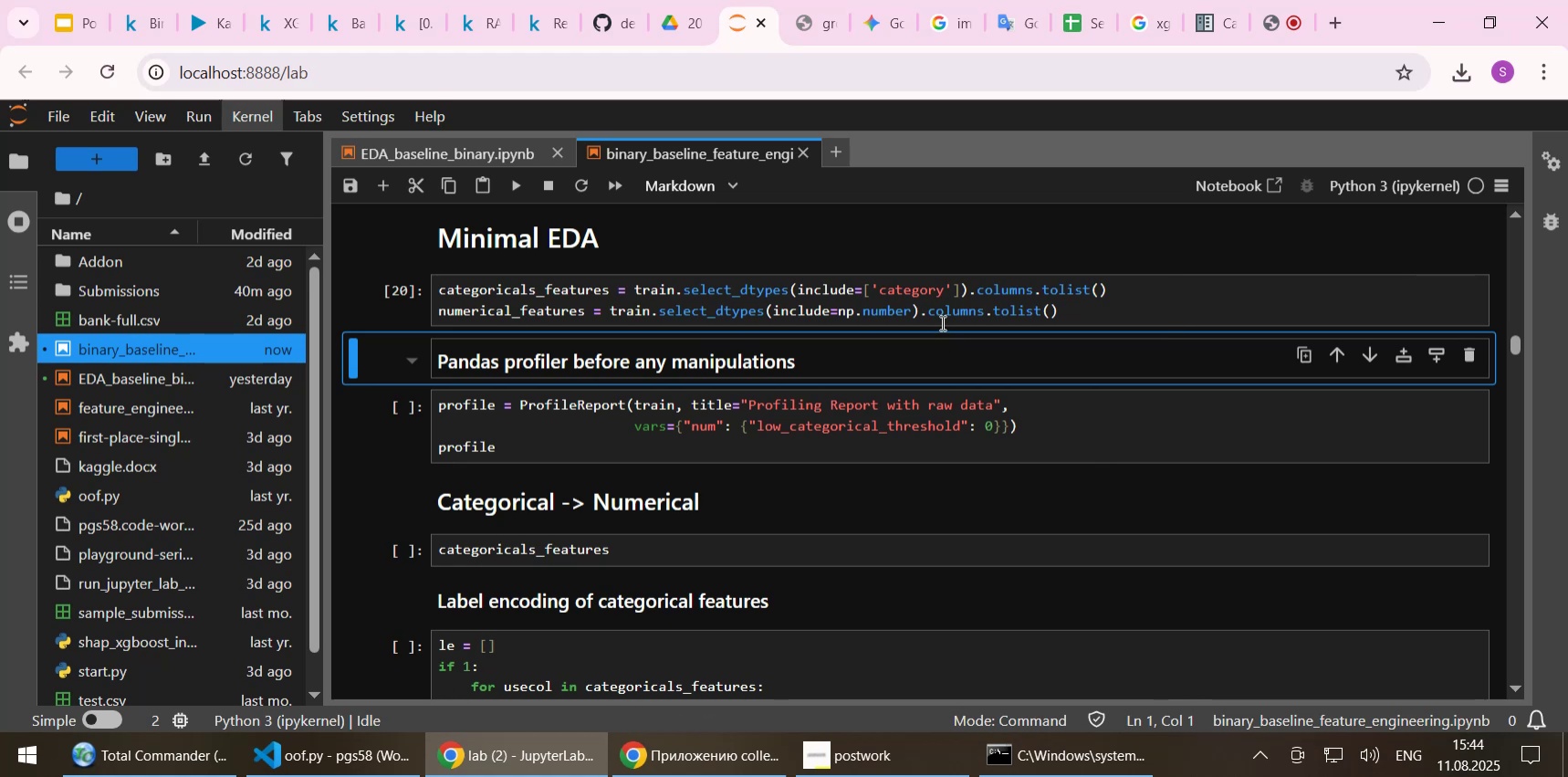 
left_click([271, 34])
 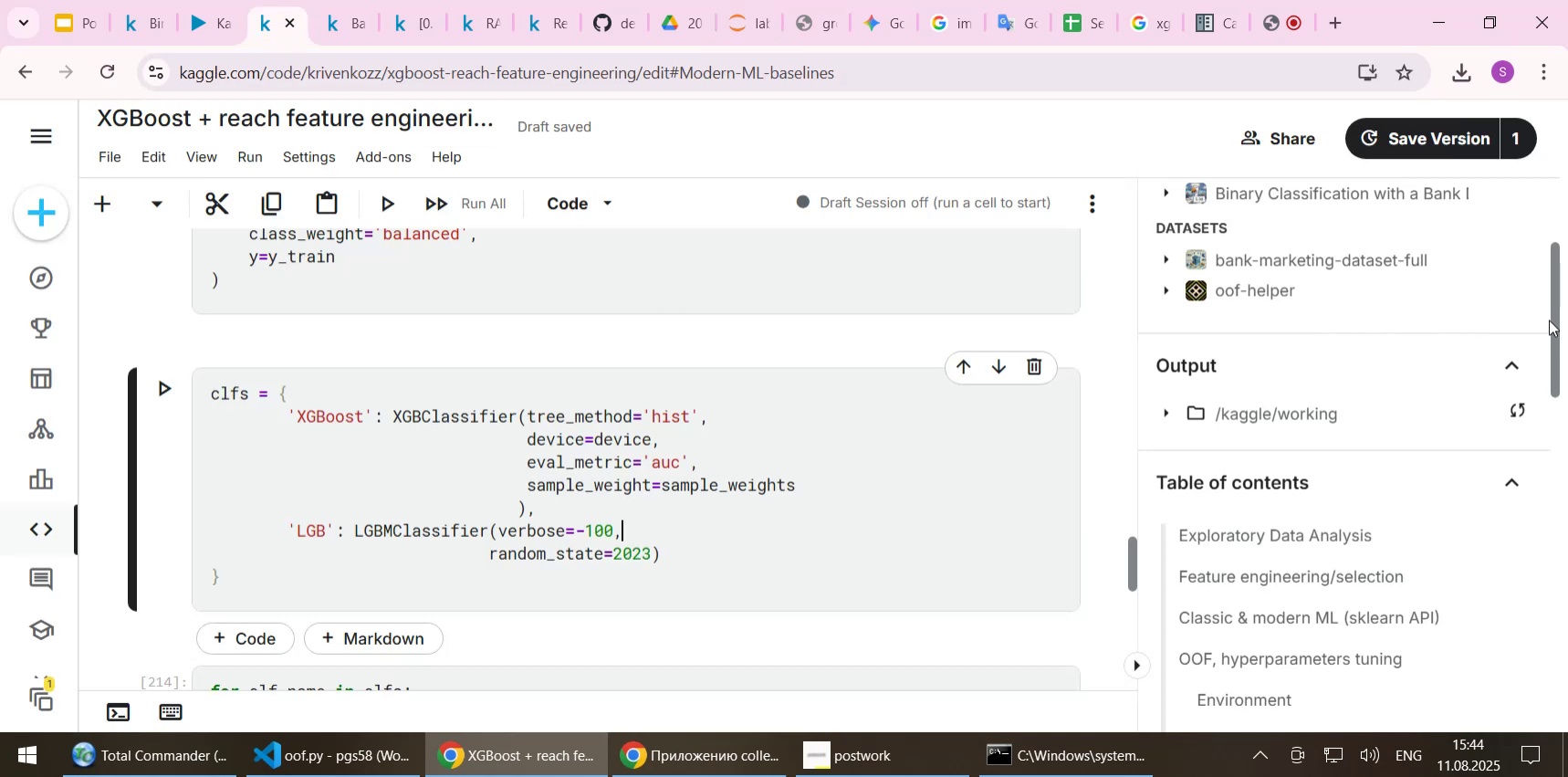 
left_click_drag(start_coordinate=[1560, 315], to_coordinate=[1552, 266])
 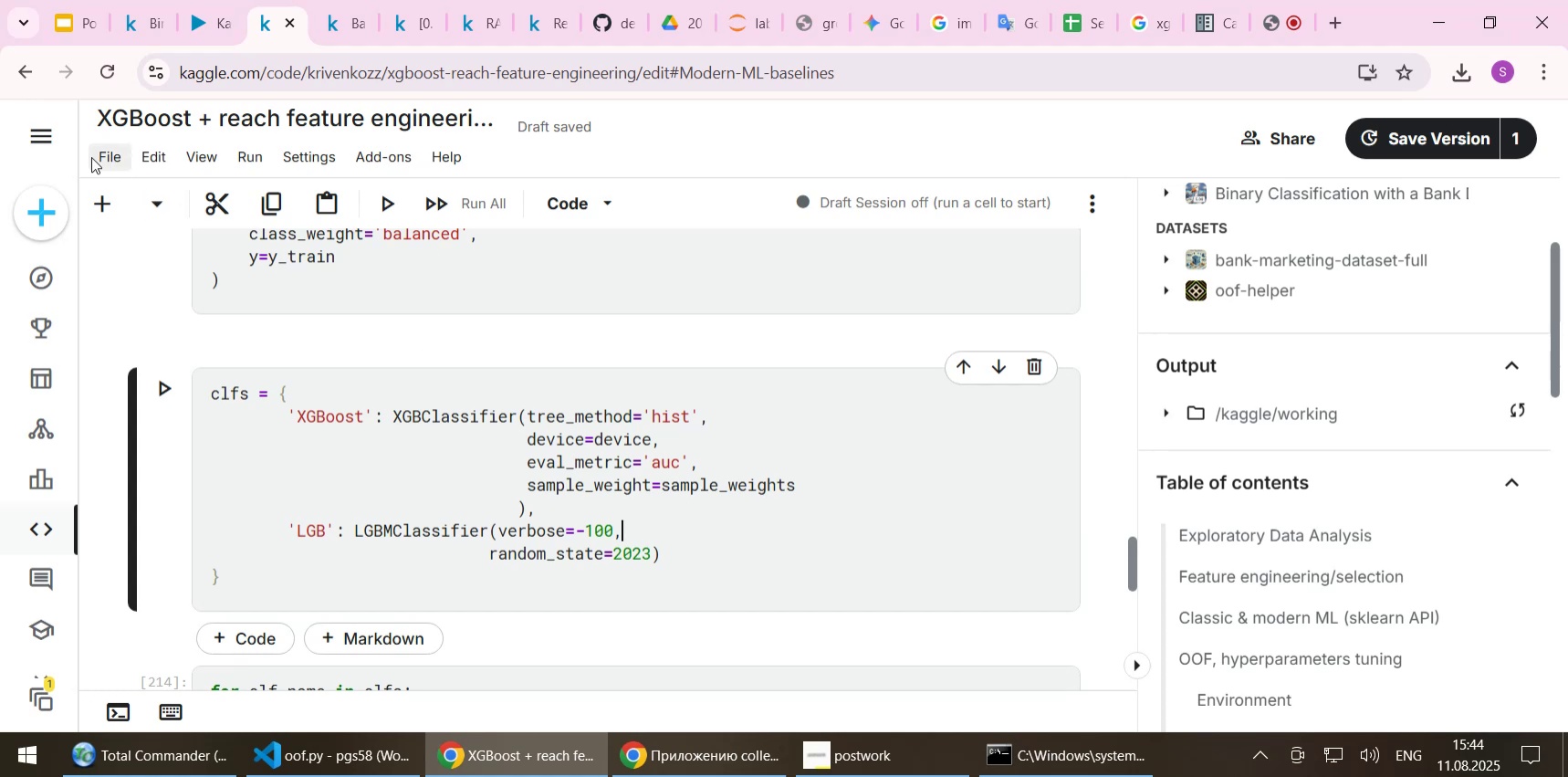 
left_click([91, 157])
 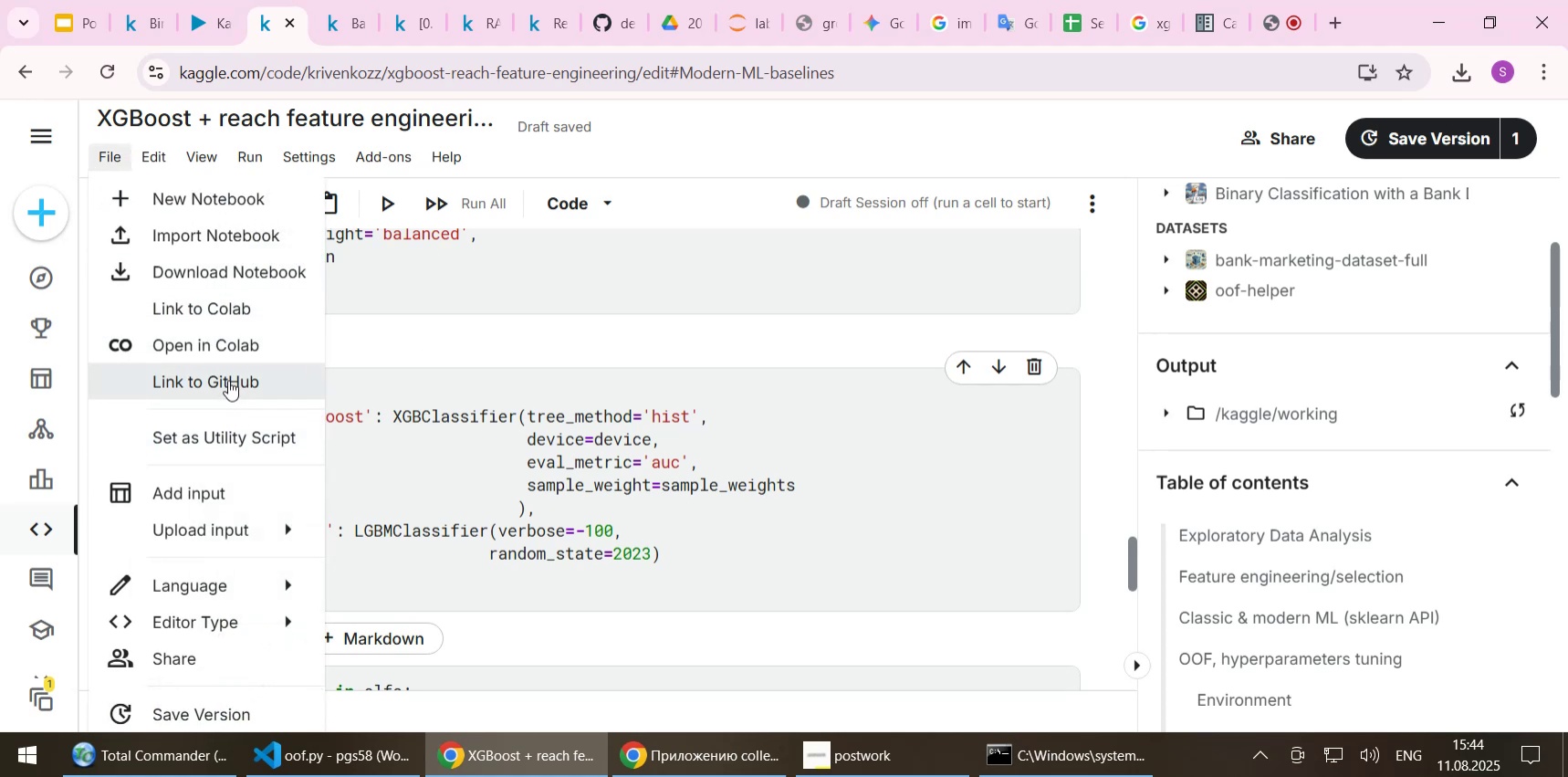 
wait(5.3)
 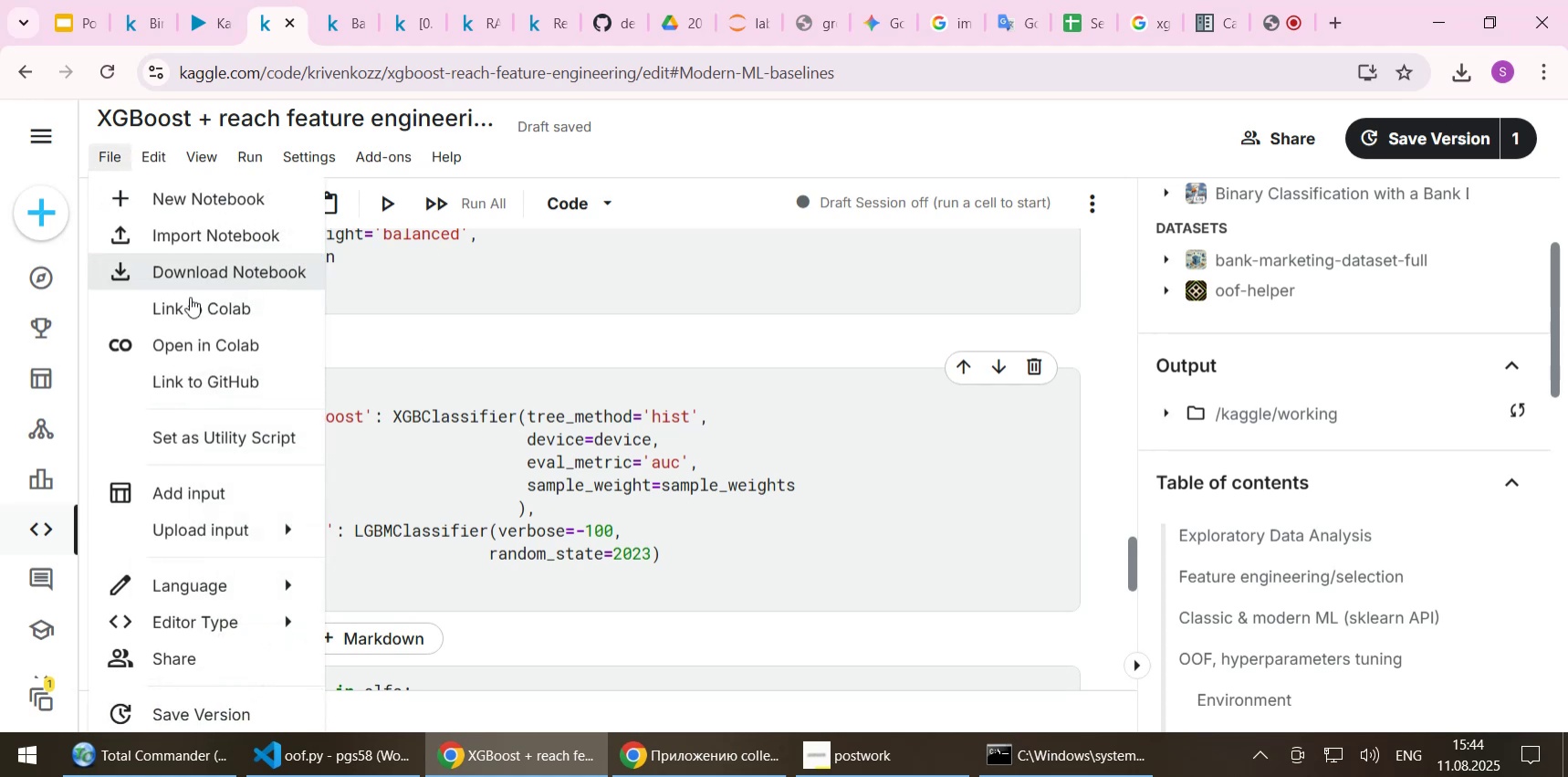 
left_click([198, 270])
 